 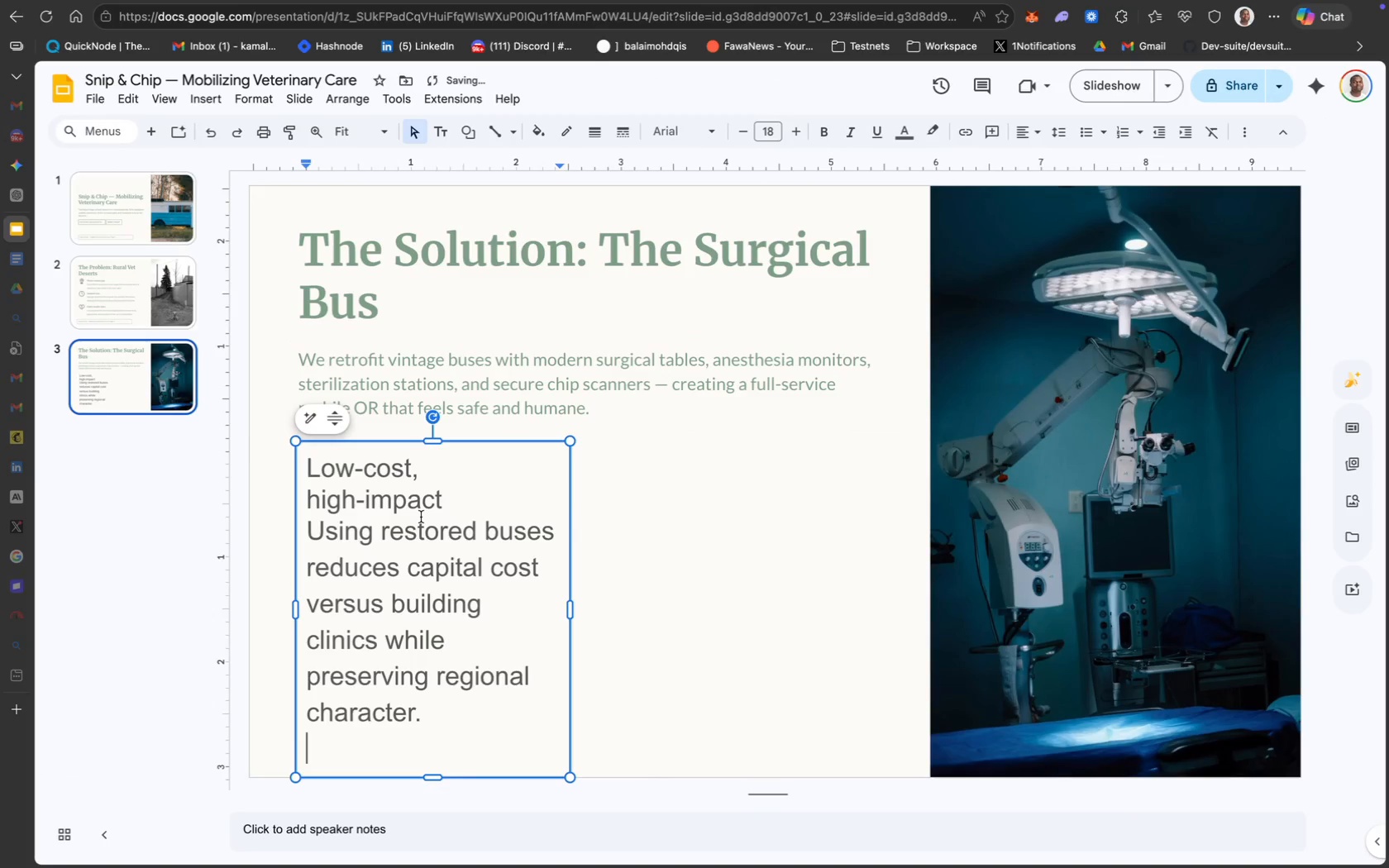 
key(Backspace)
 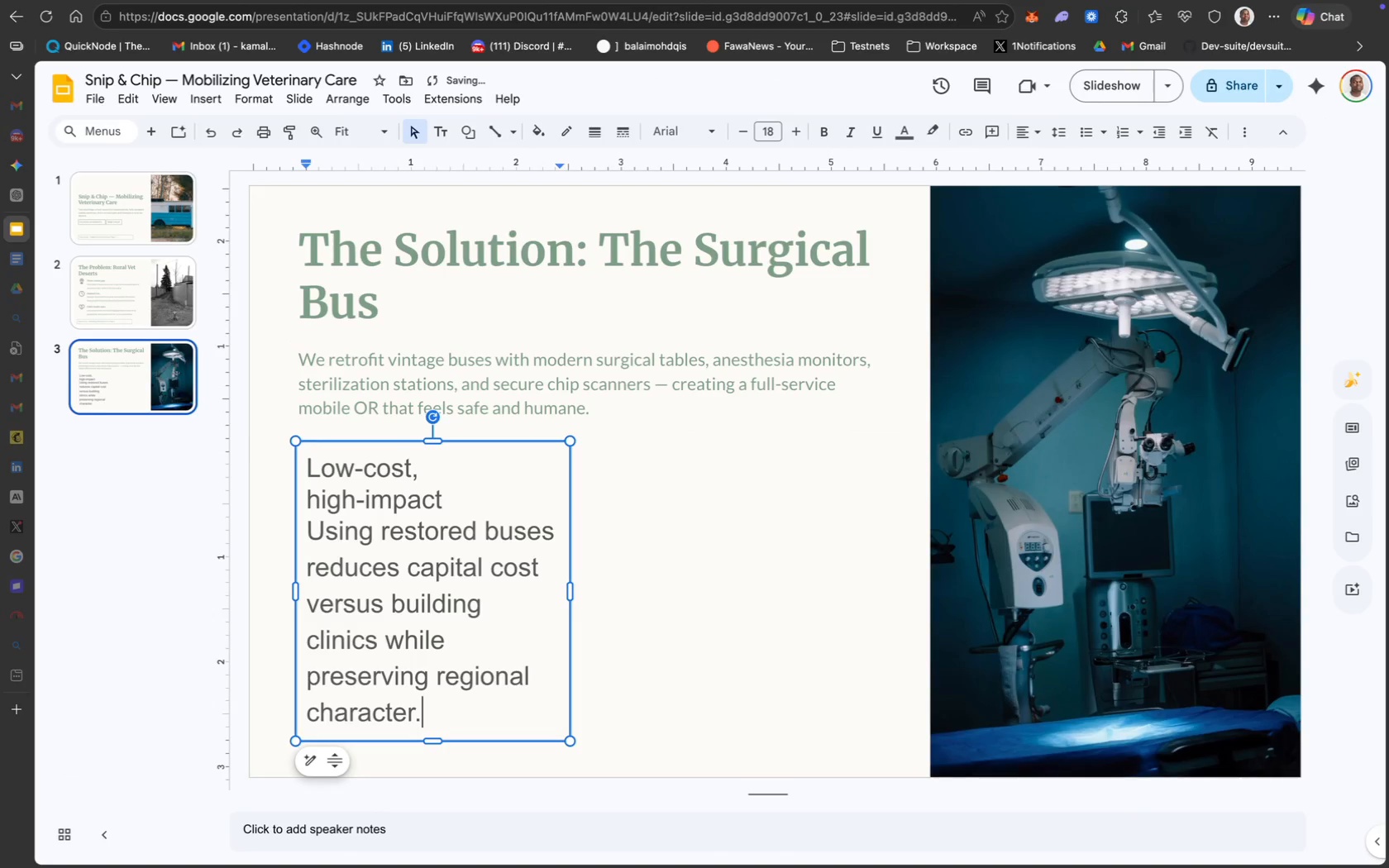 
key(Meta+CommandLeft)
 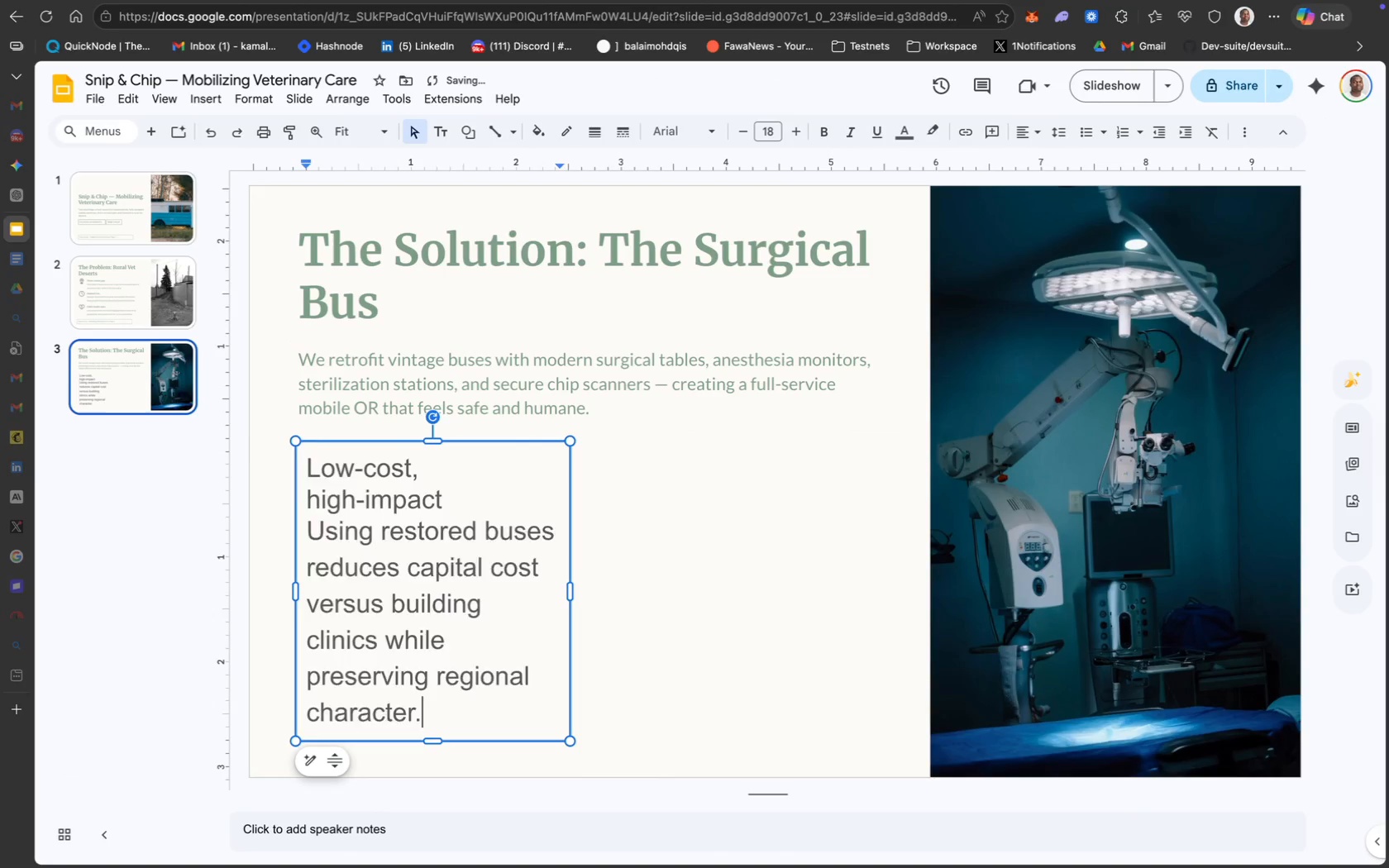 
key(Meta+A)
 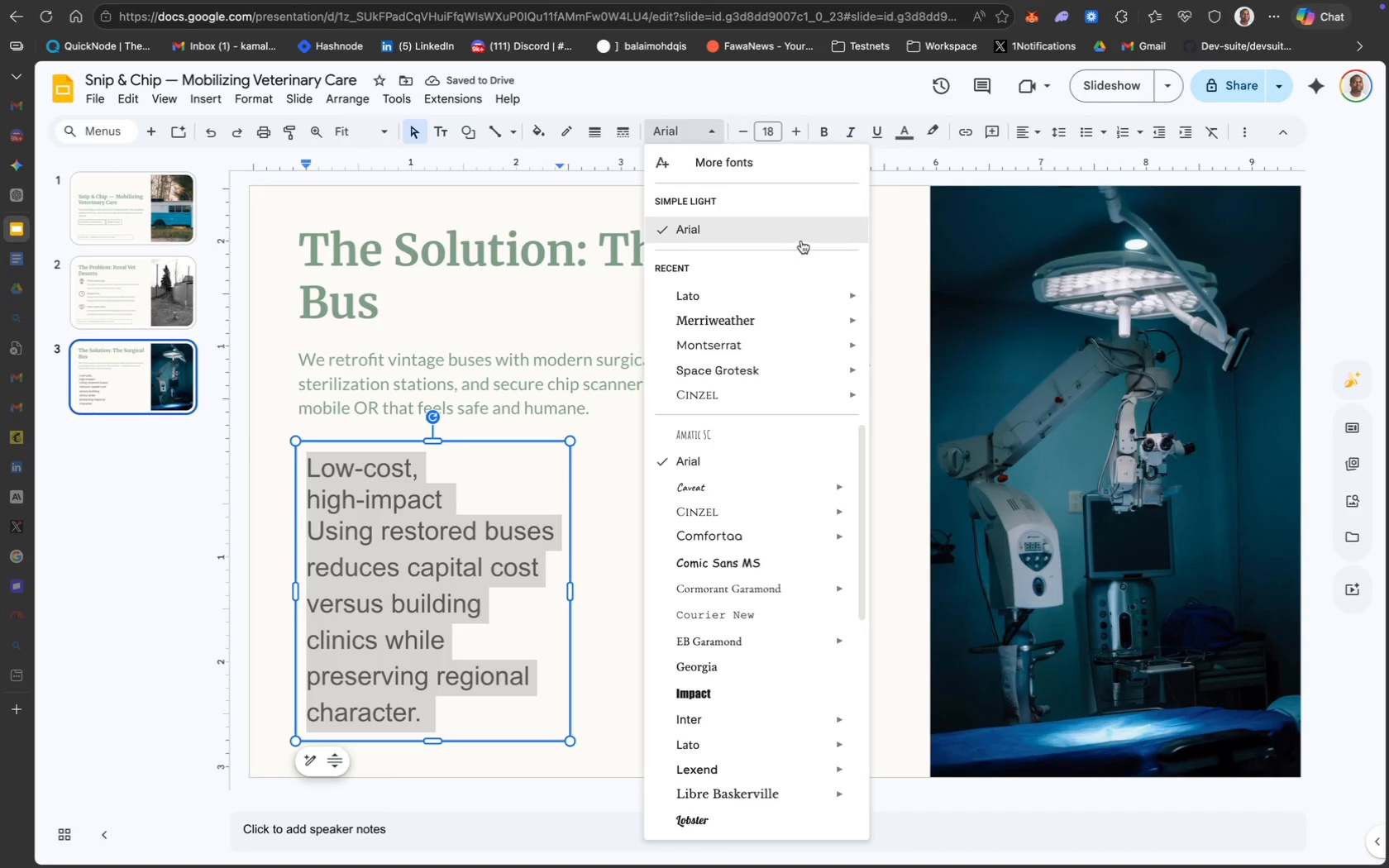 
mouse_move([816, 294])
 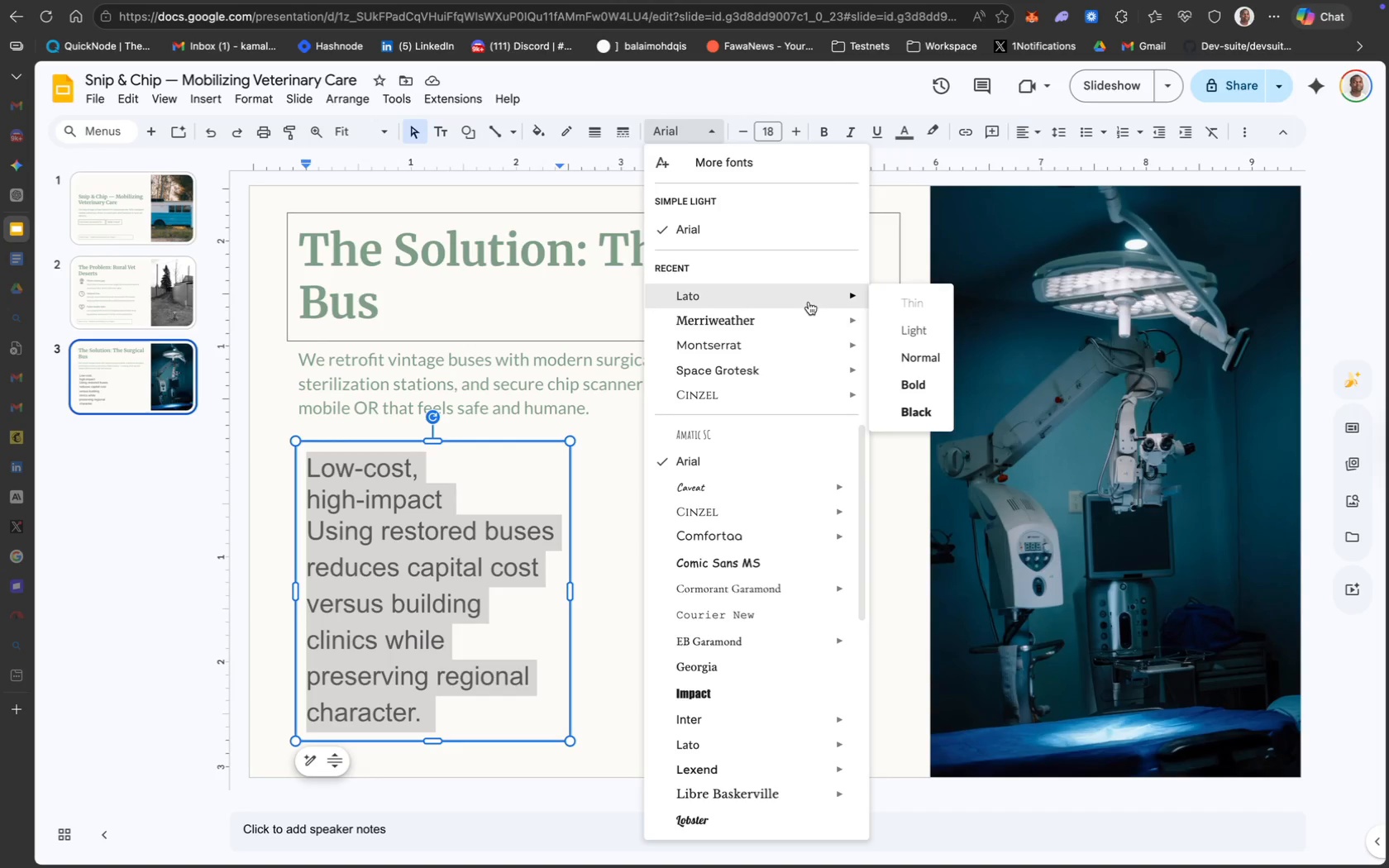 
wait(8.71)
 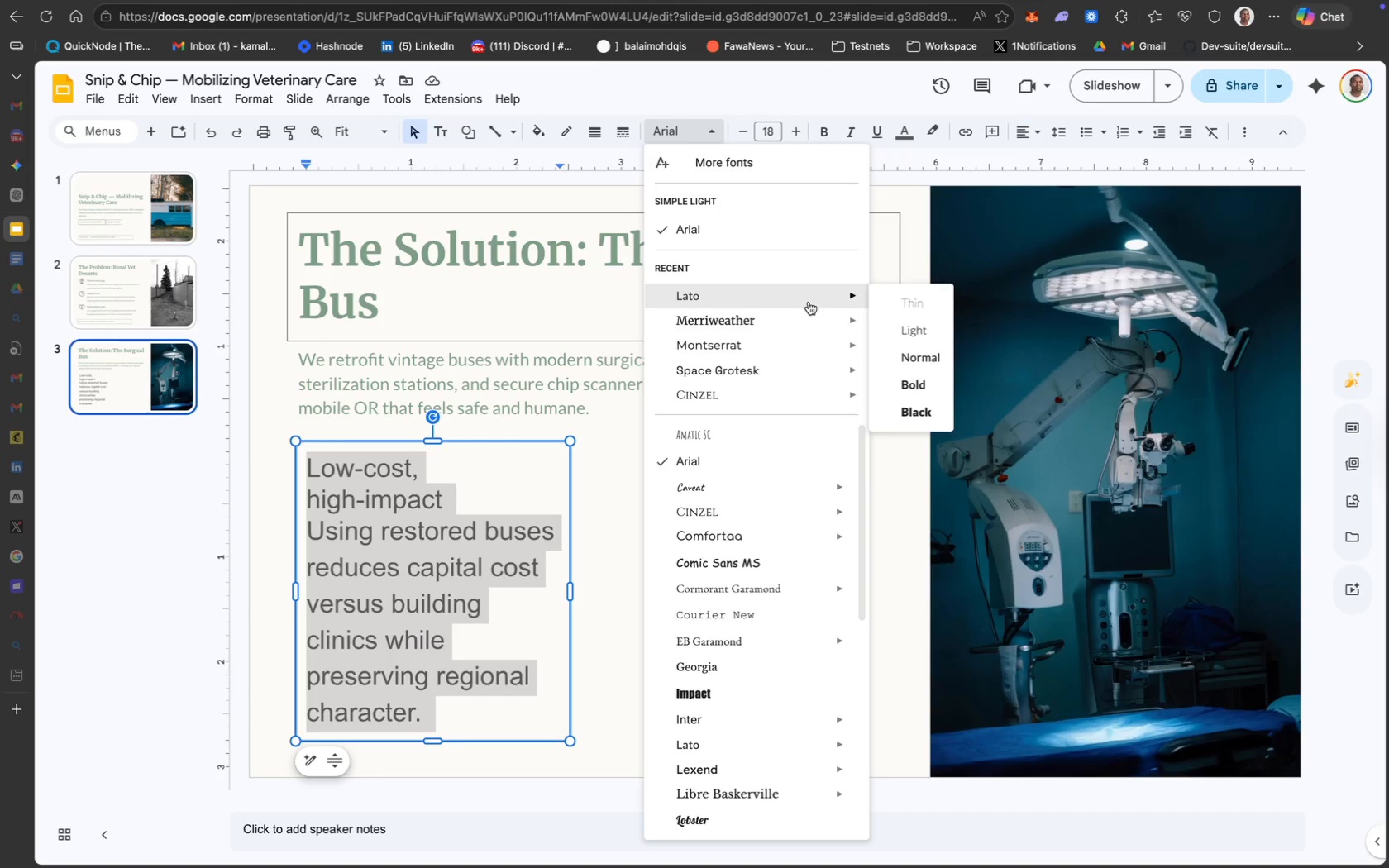 
left_click([772, 134])
 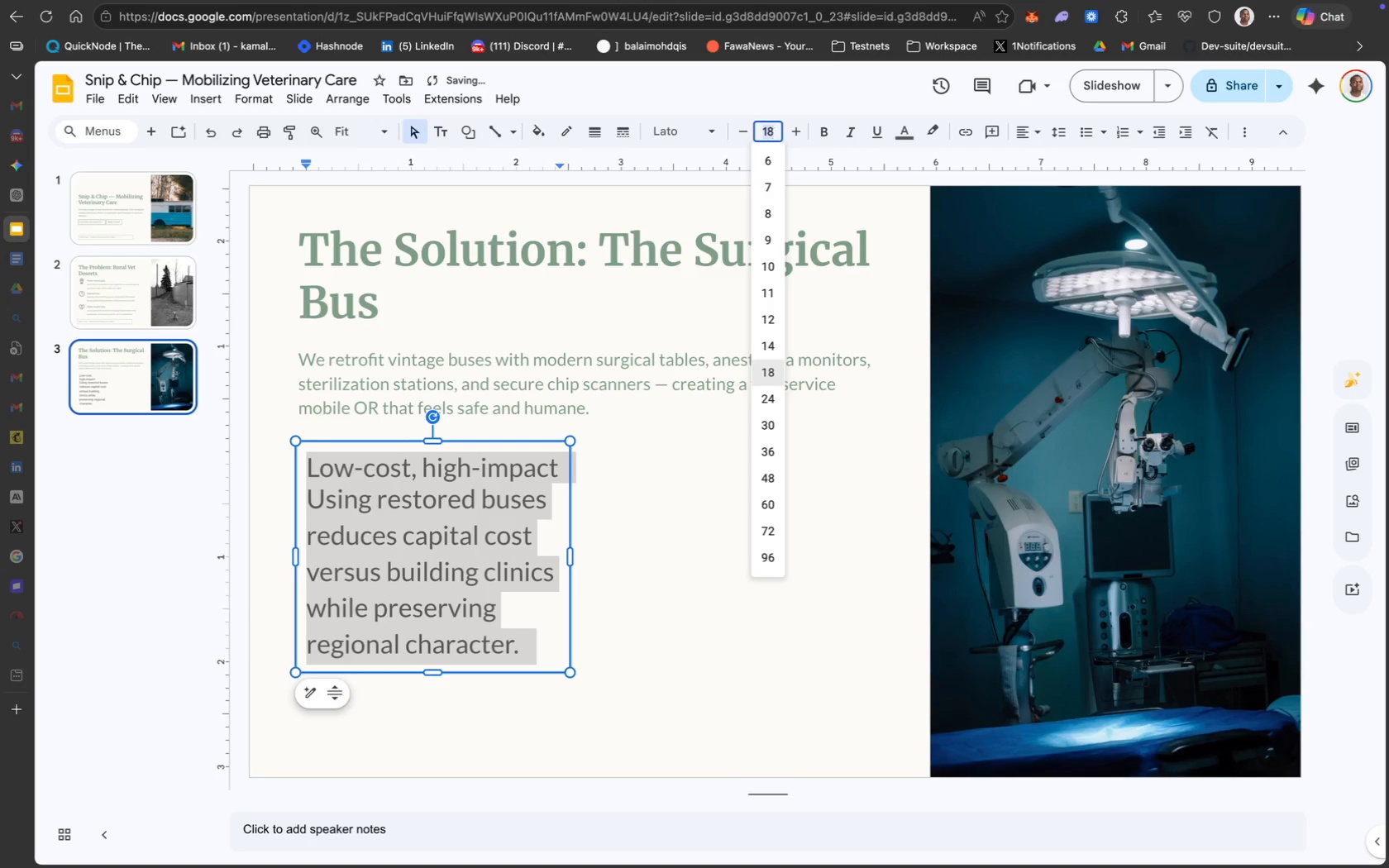 
type(10)
 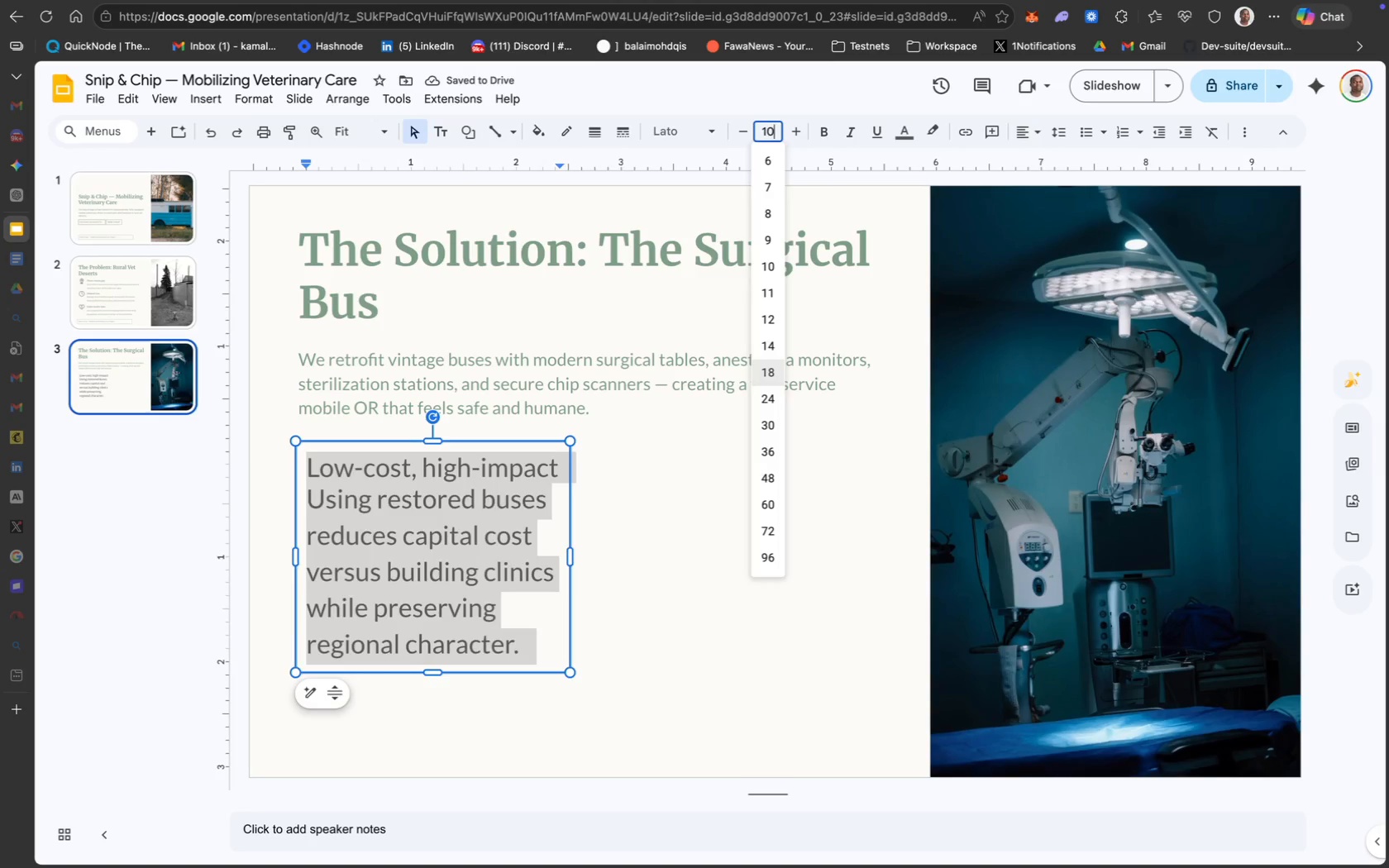 
key(Enter)
 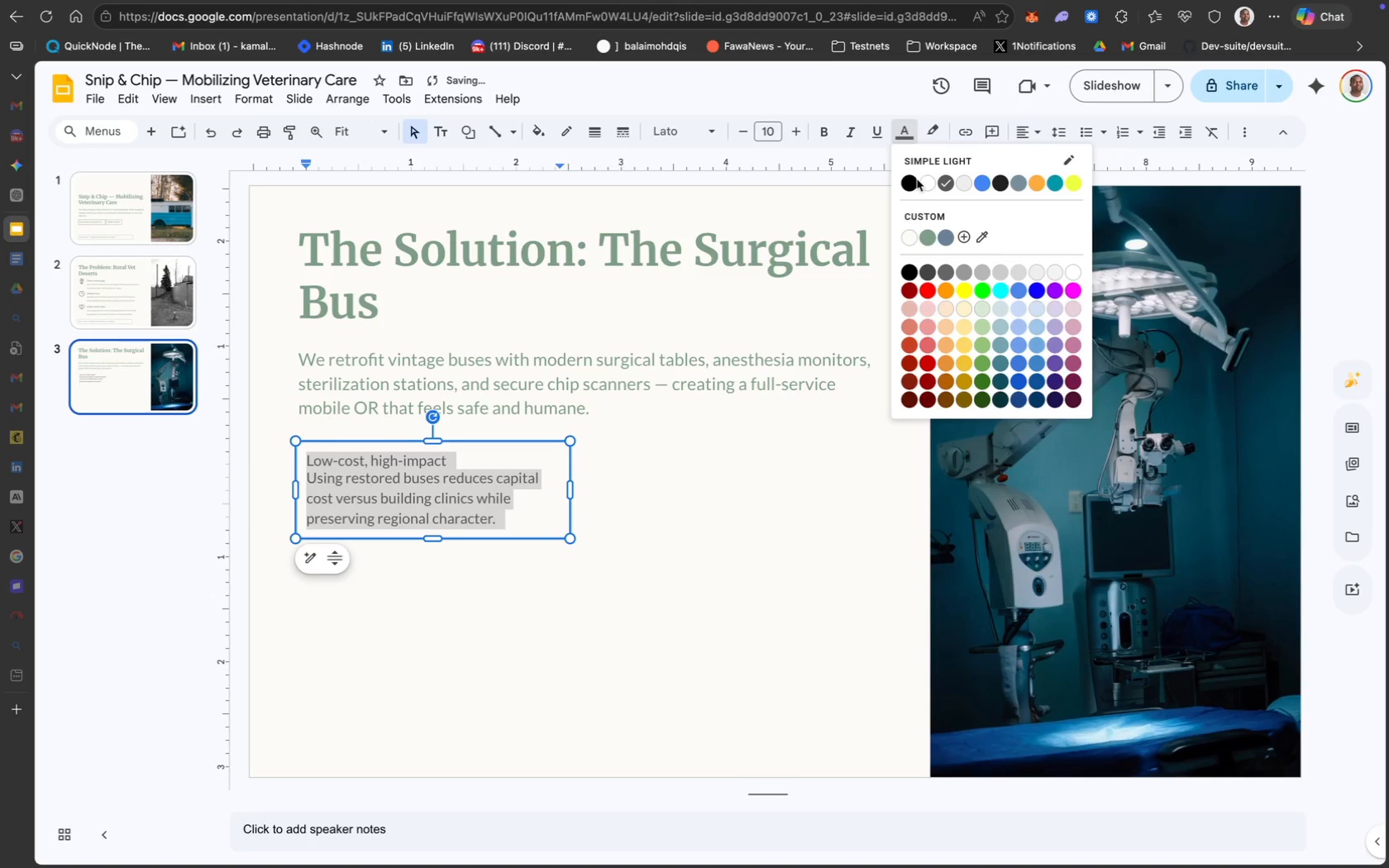 
left_click([928, 235])
 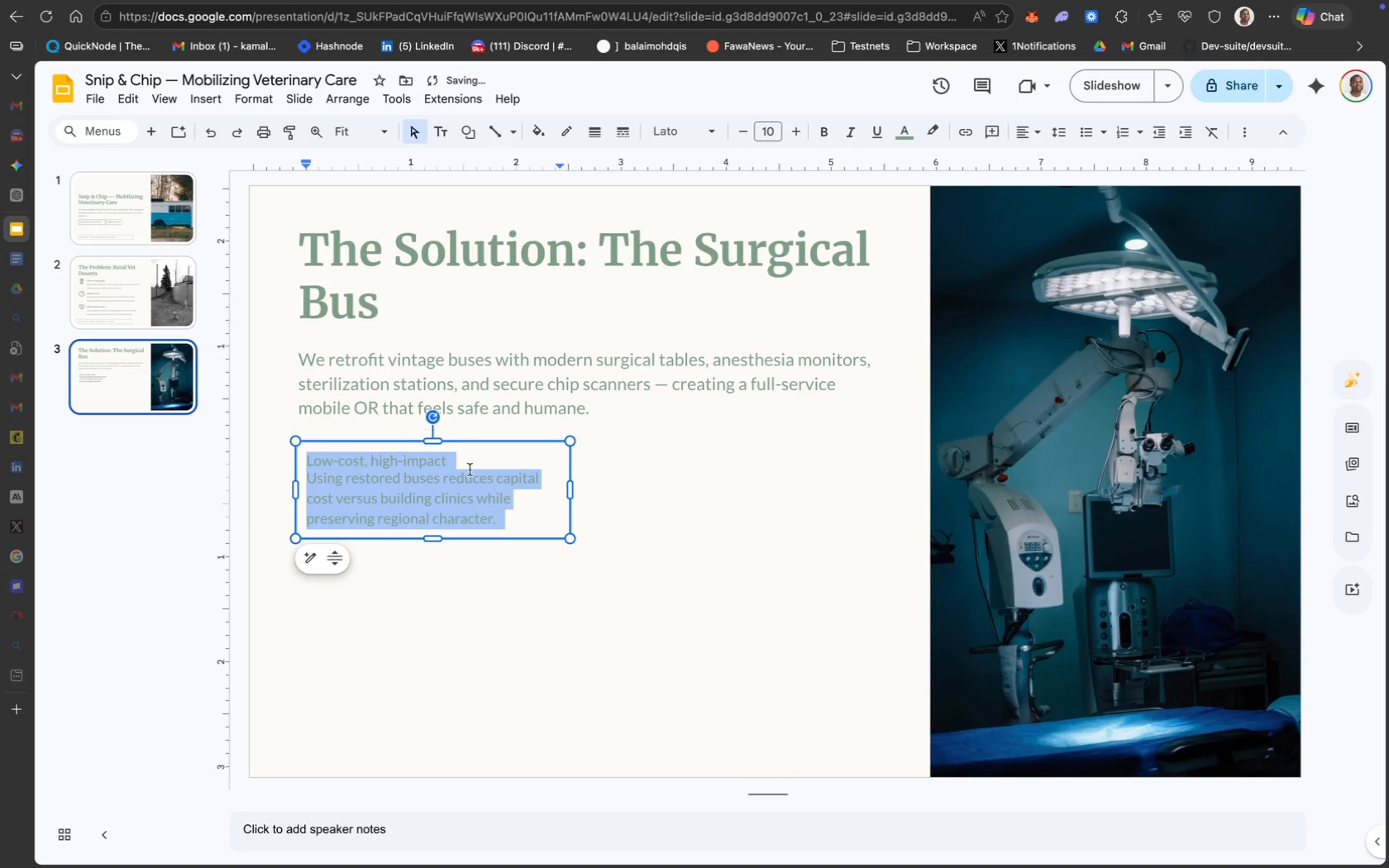 
left_click([465, 475])
 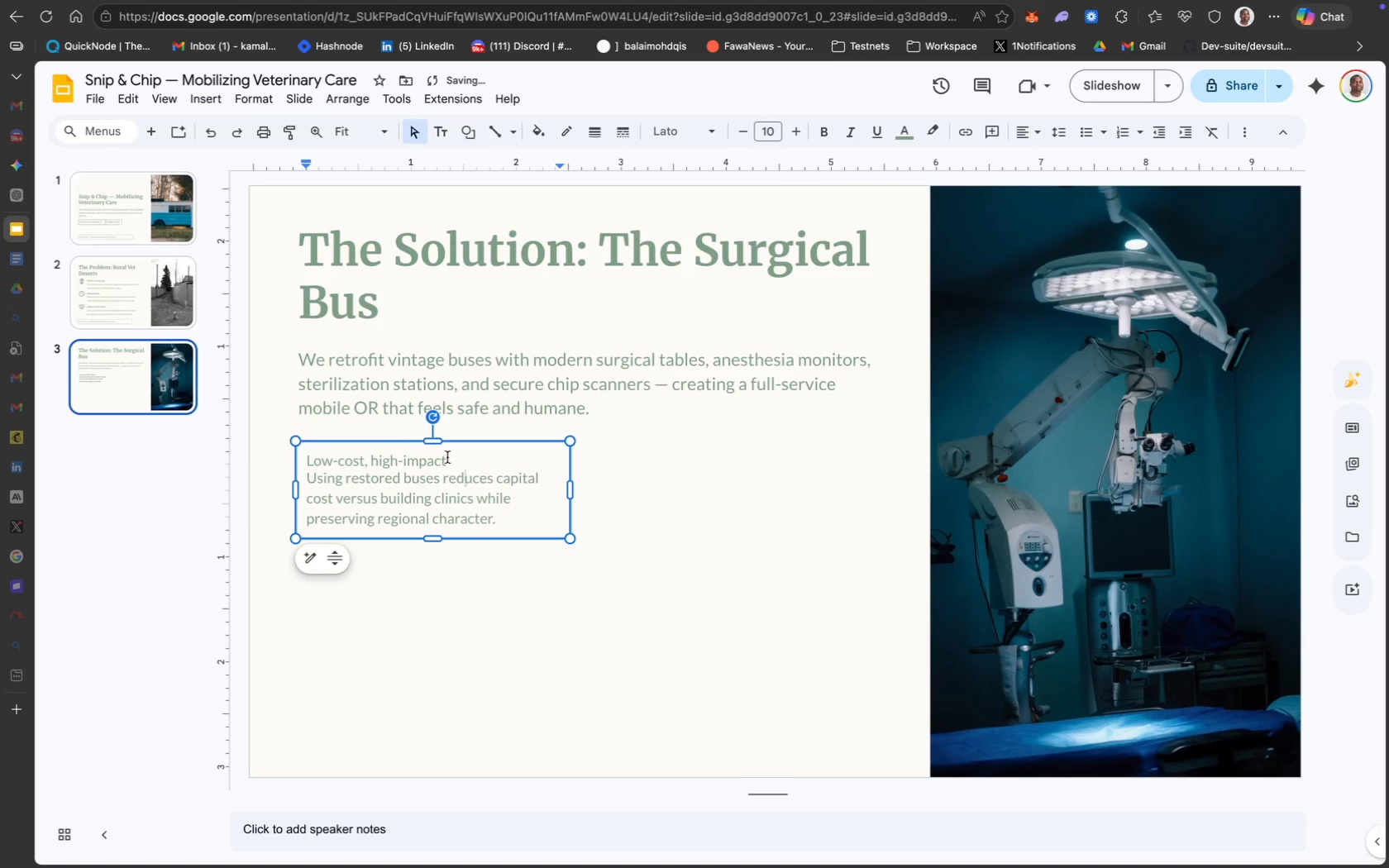 
left_click_drag(start_coordinate=[446, 457], to_coordinate=[306, 452])
 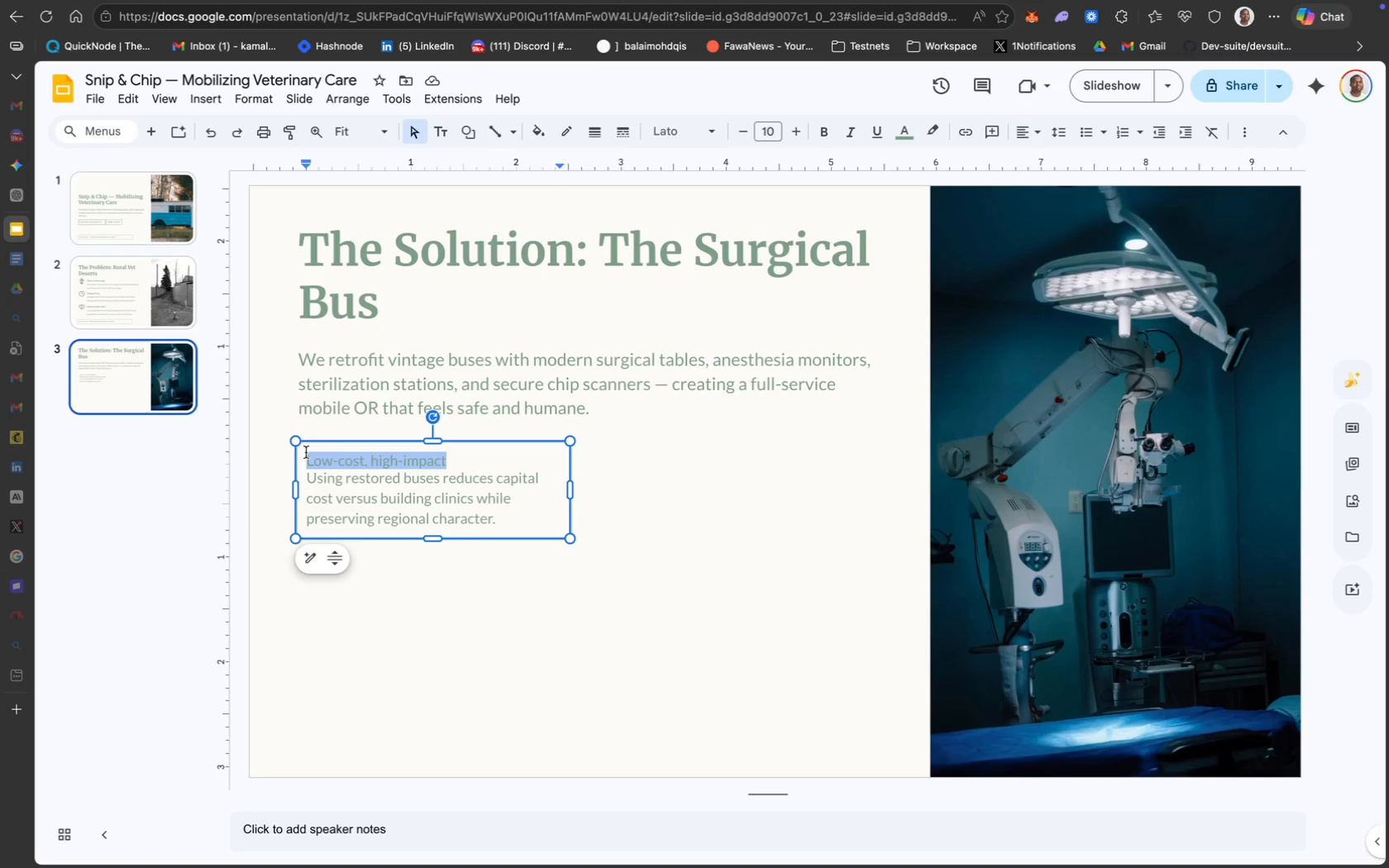 
wait(28.43)
 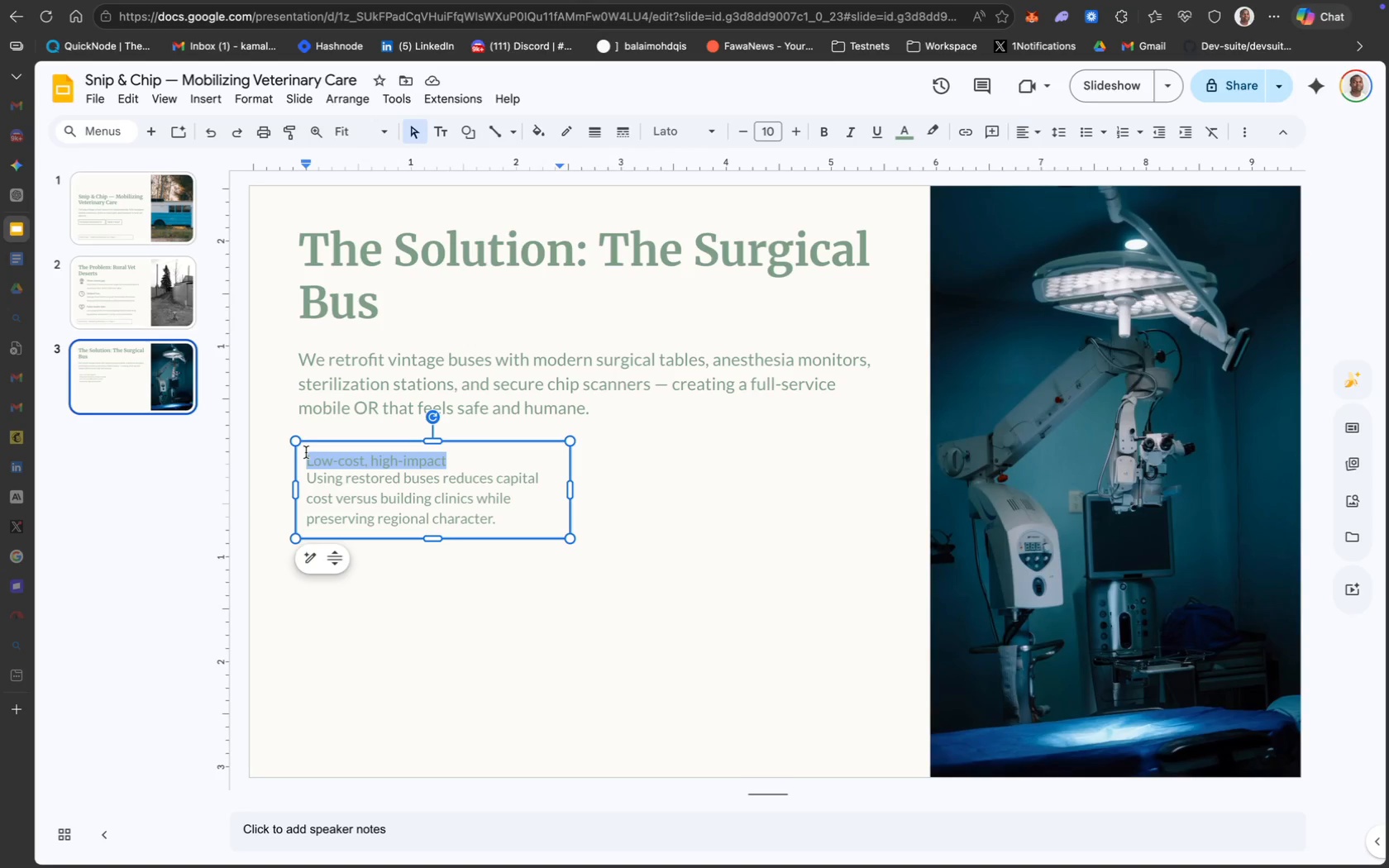 
key(Meta+A)
 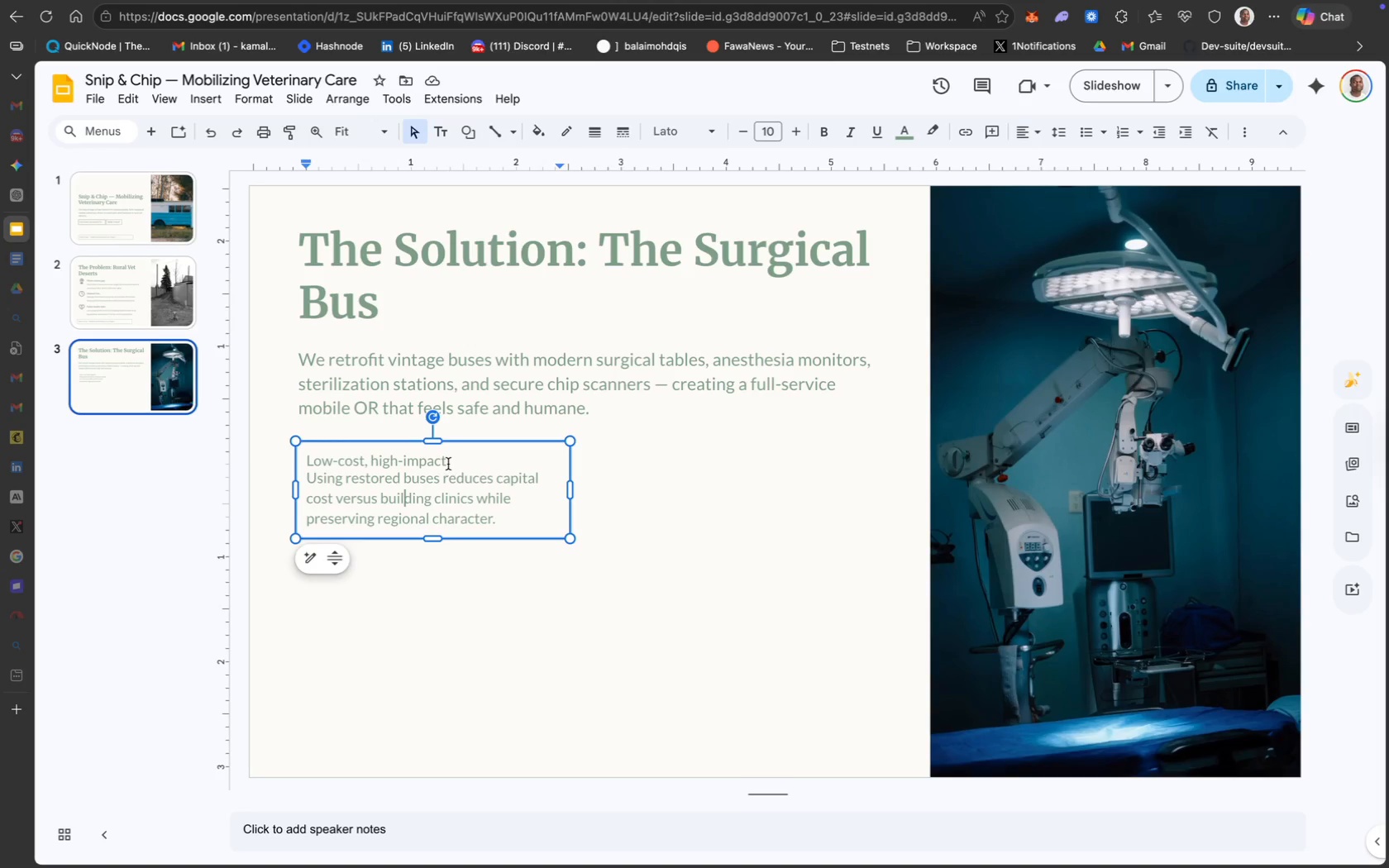 
left_click_drag(start_coordinate=[452, 459], to_coordinate=[295, 455])
 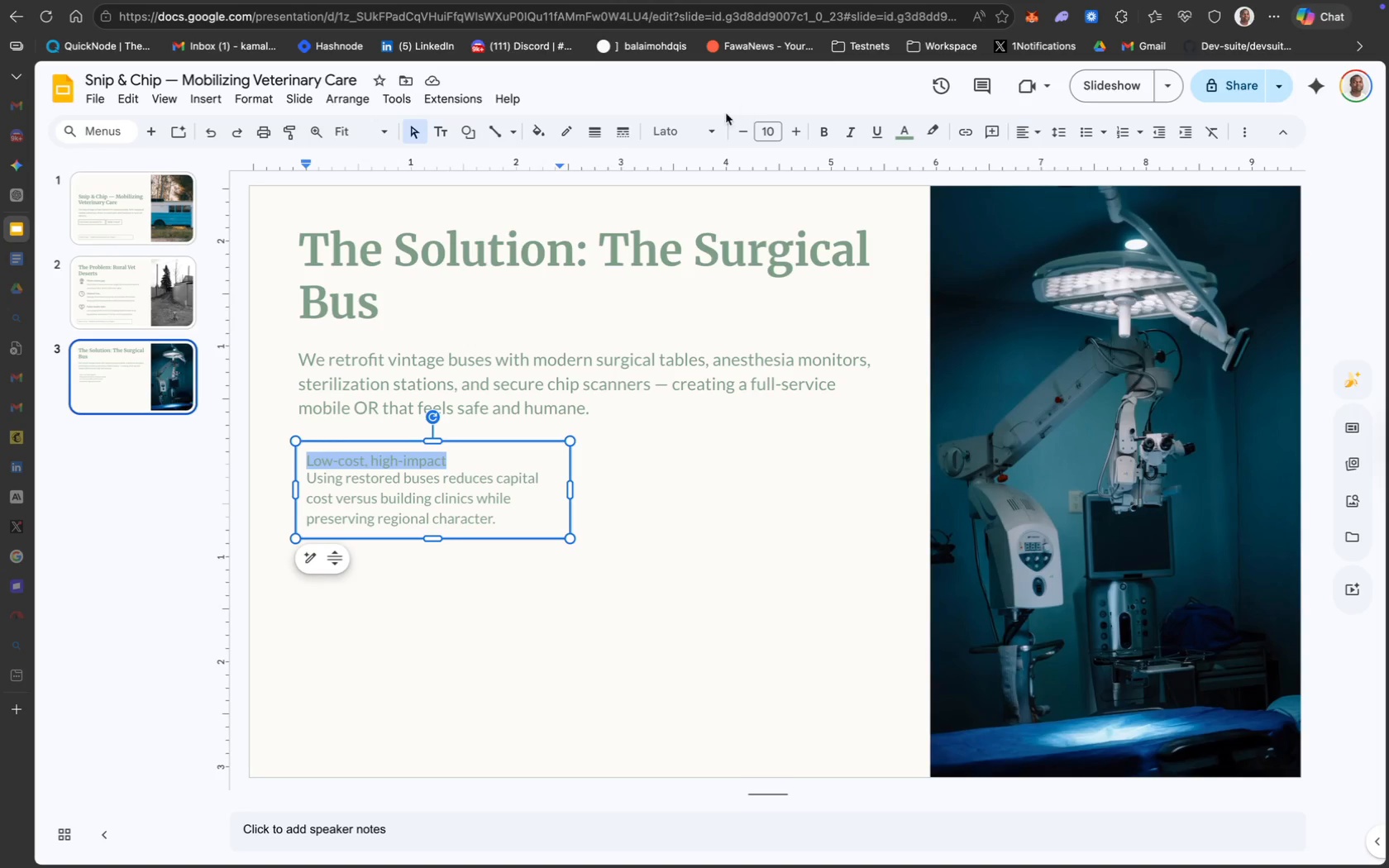 
left_click([704, 127])
 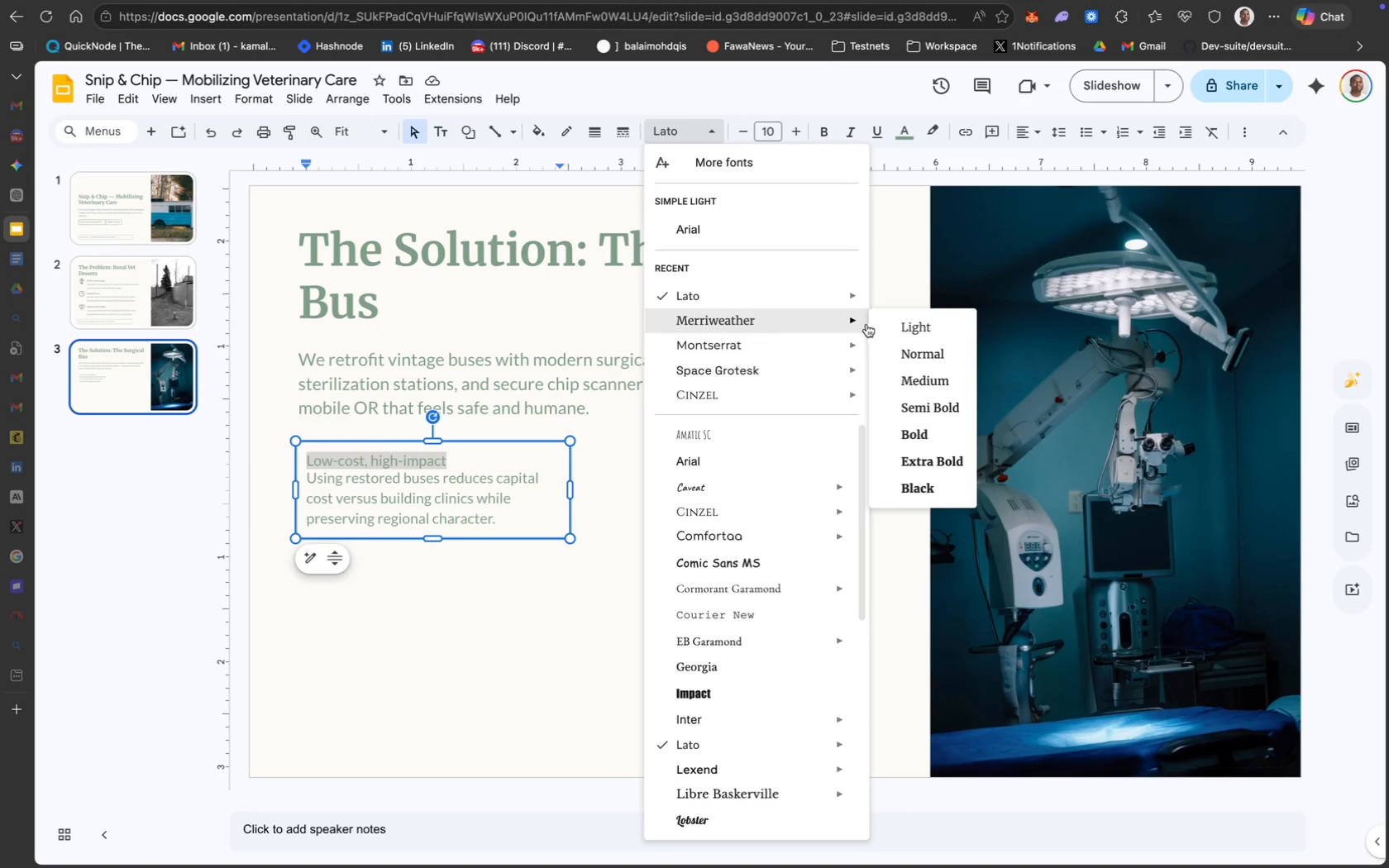 
mouse_move([809, 318])
 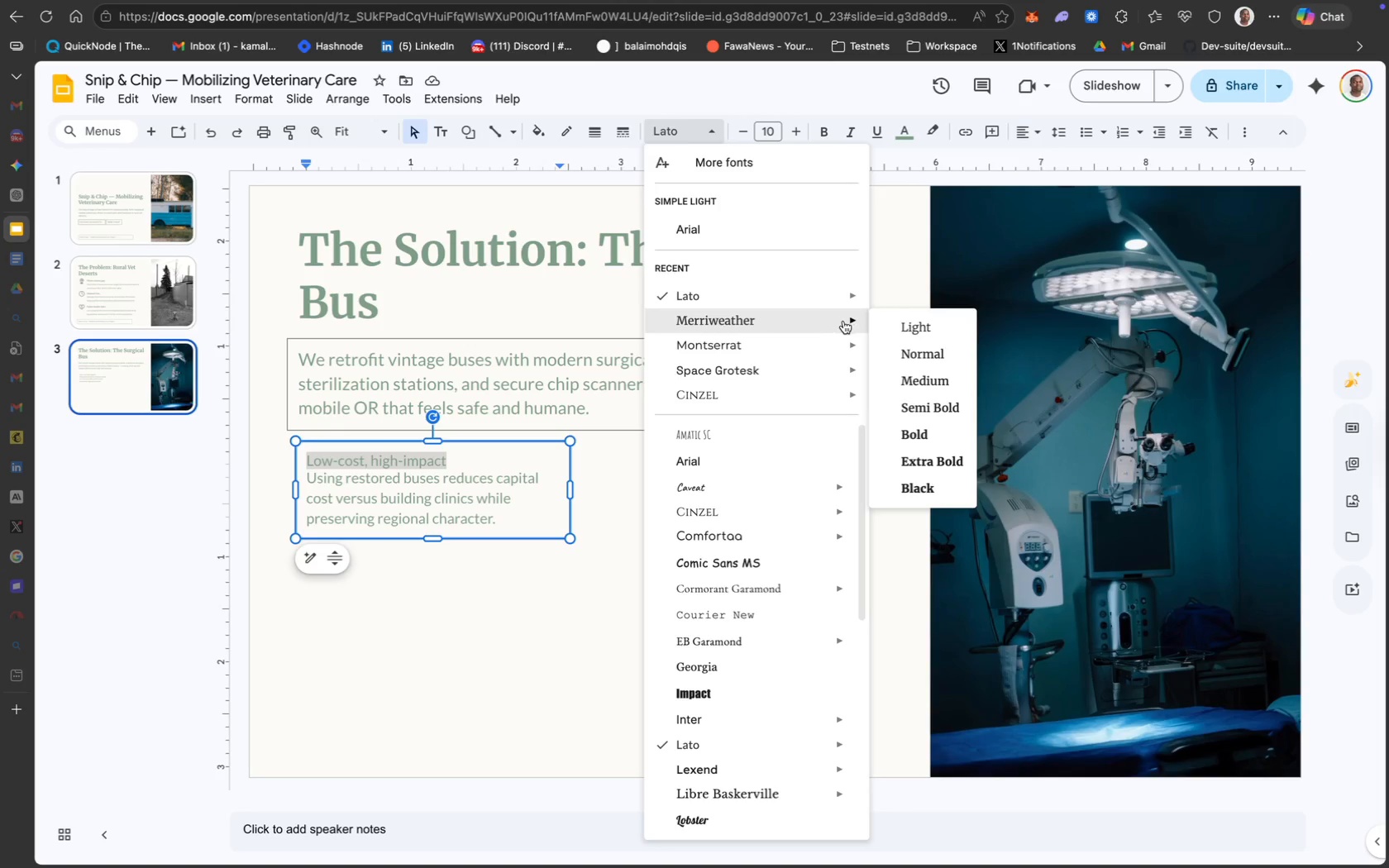 
mouse_move([861, 330])
 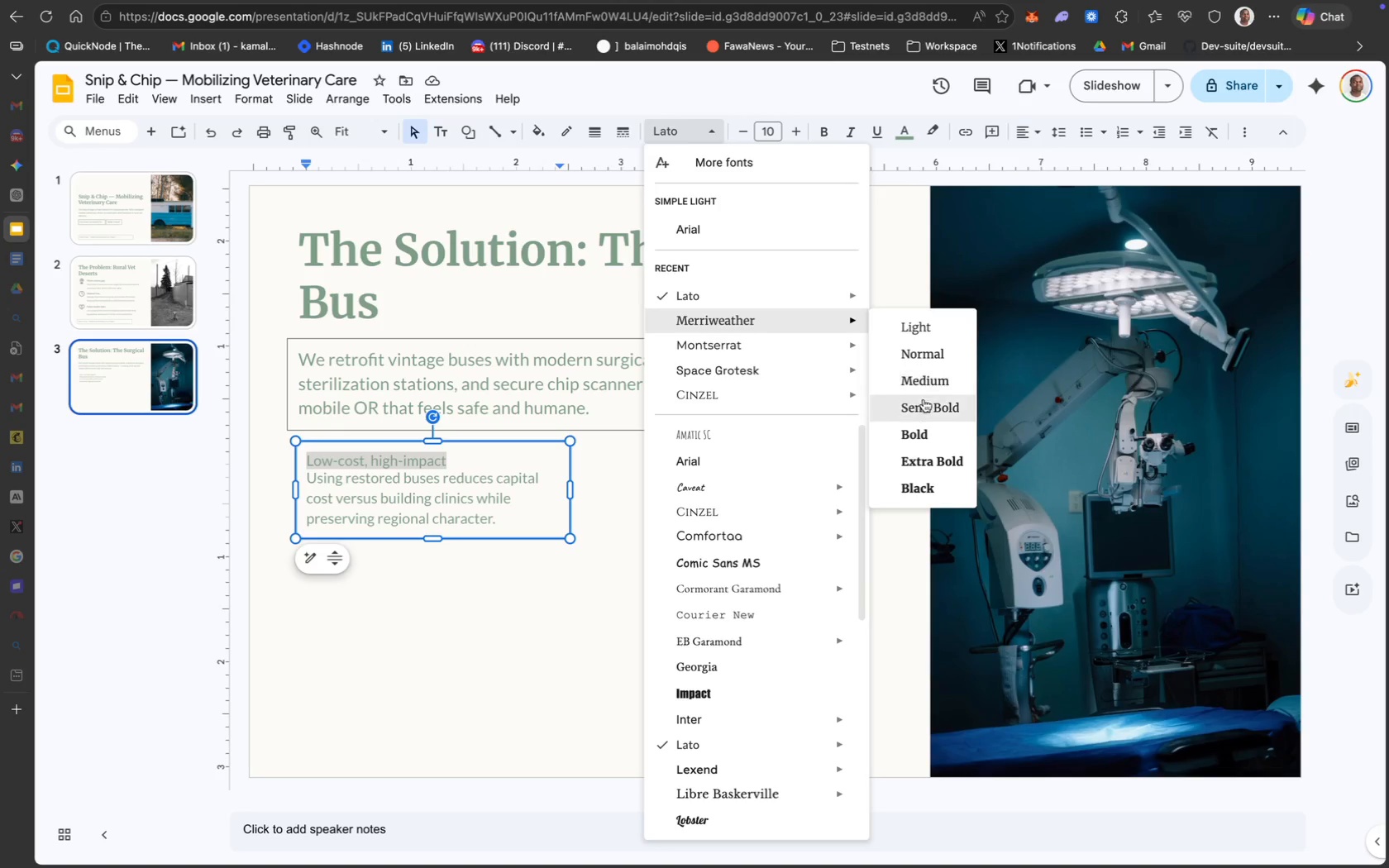 
key(CapsLock)
 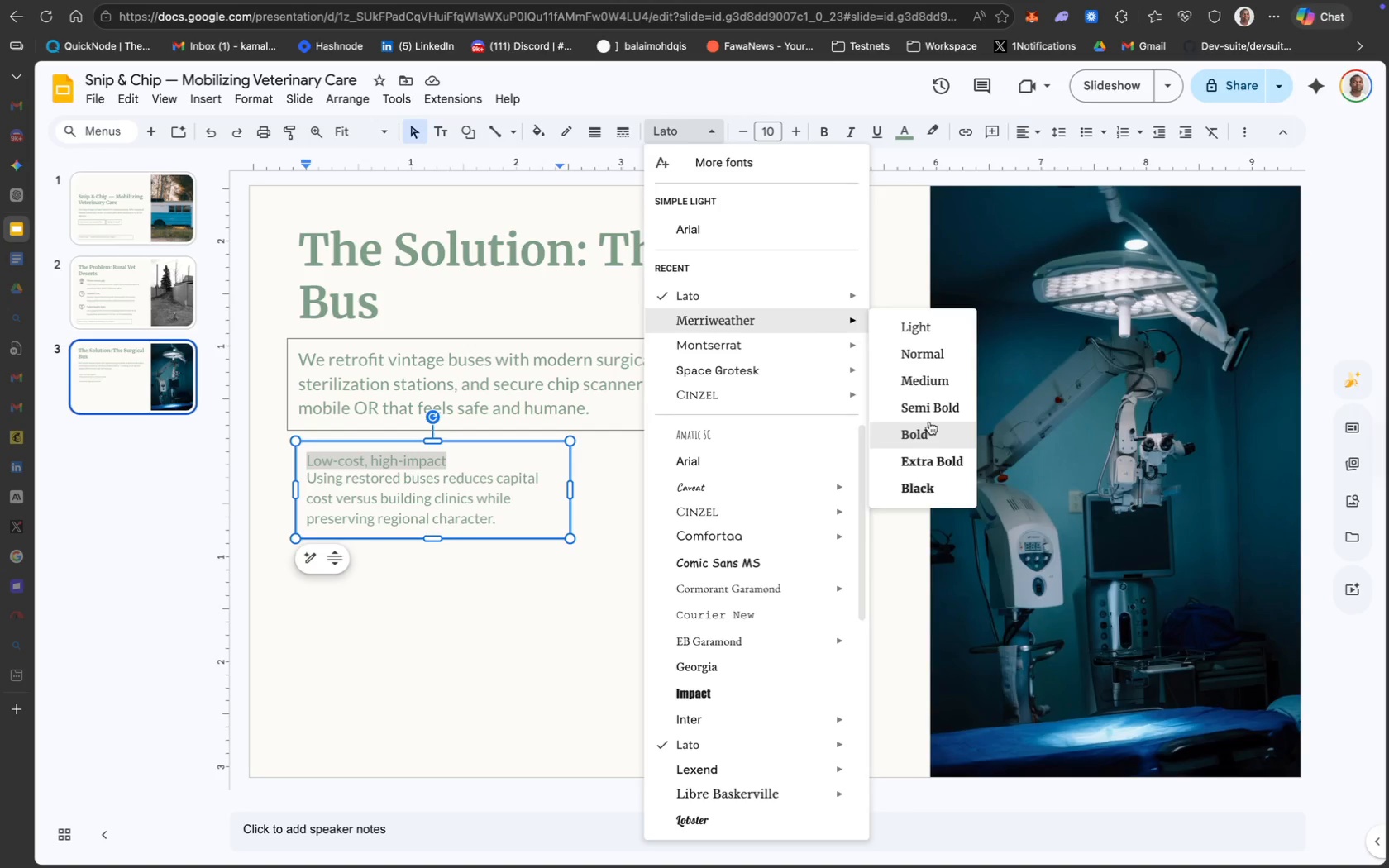 
wait(8.66)
 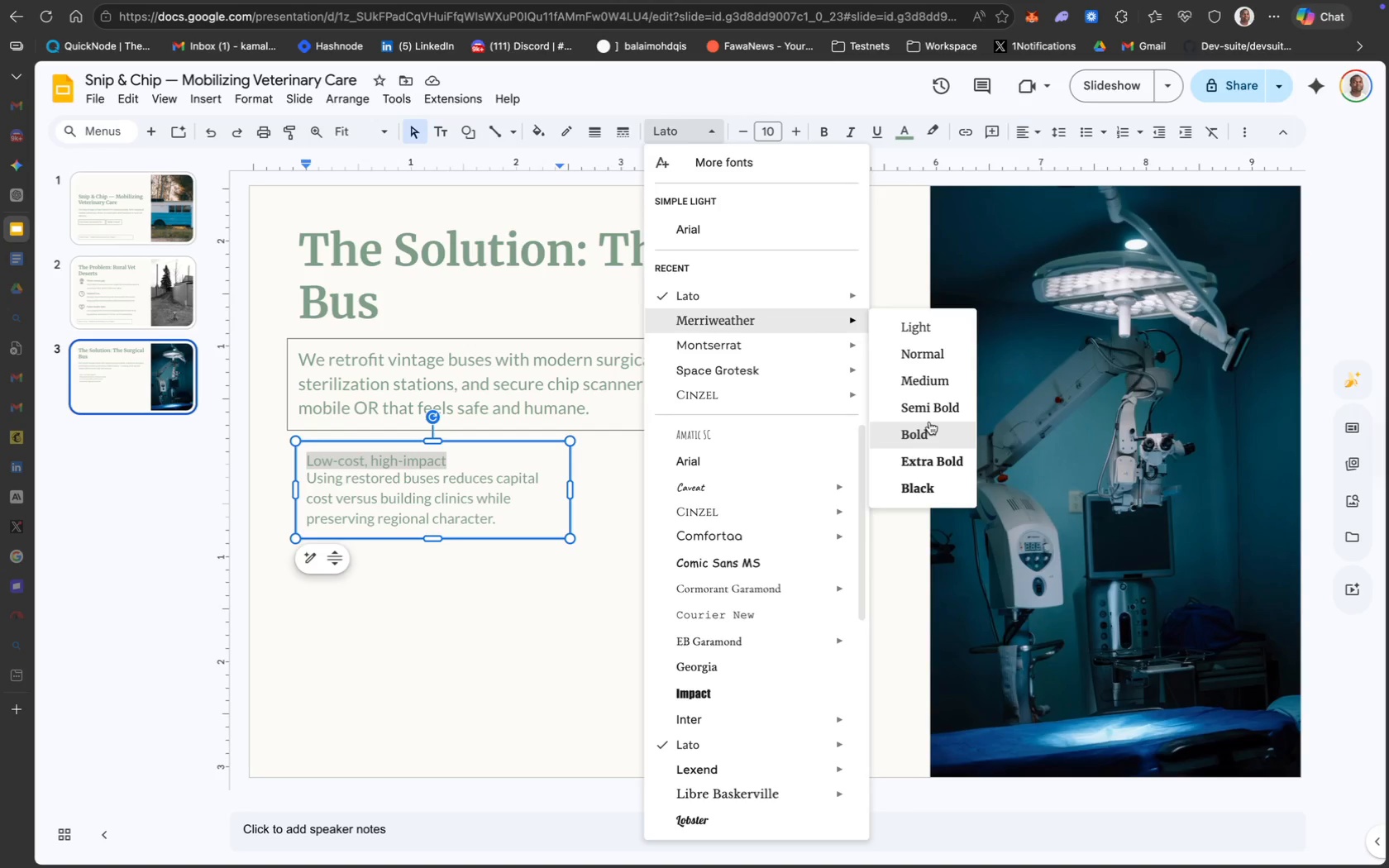 
left_click([918, 385])
 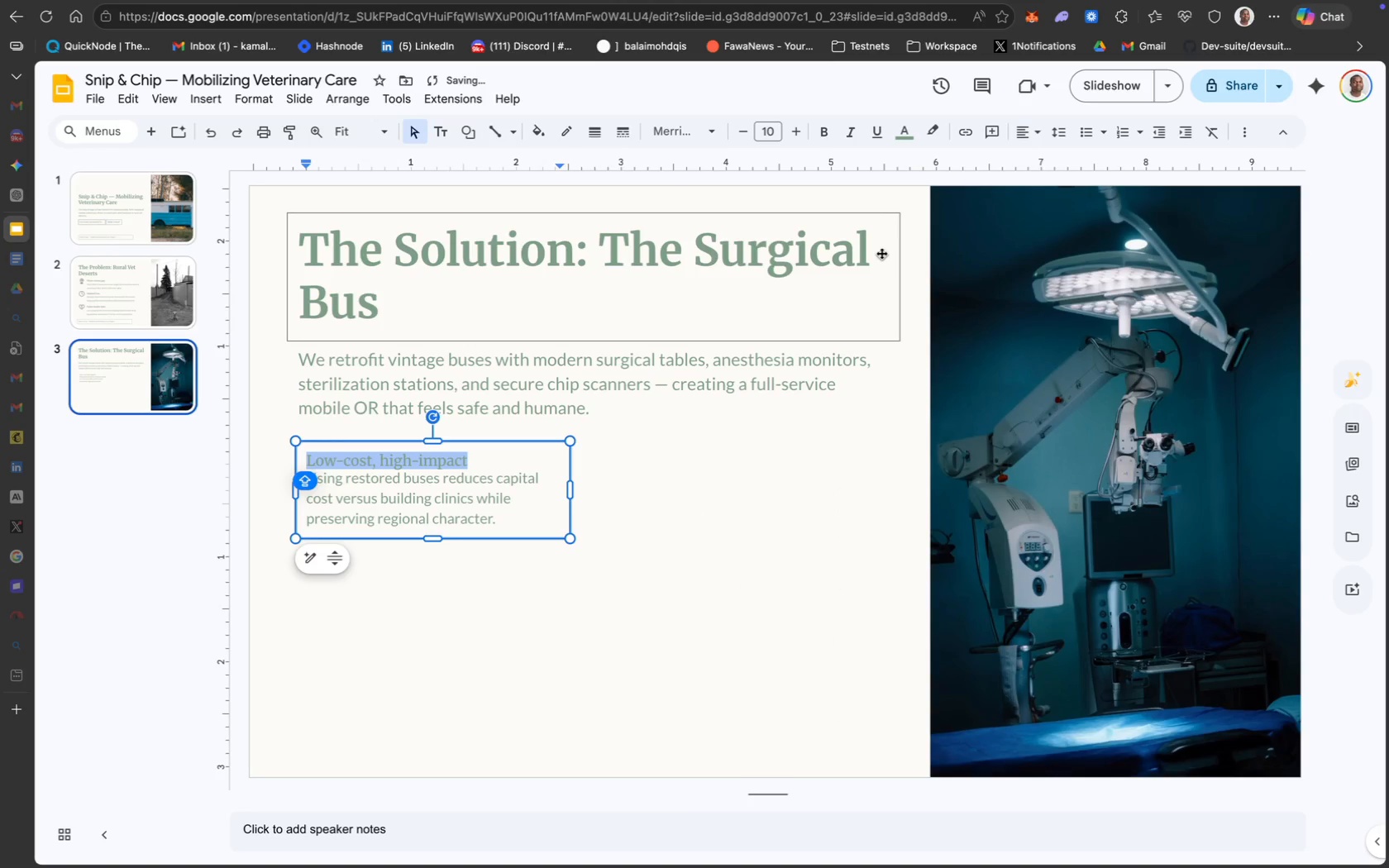 
key(Meta+B)
 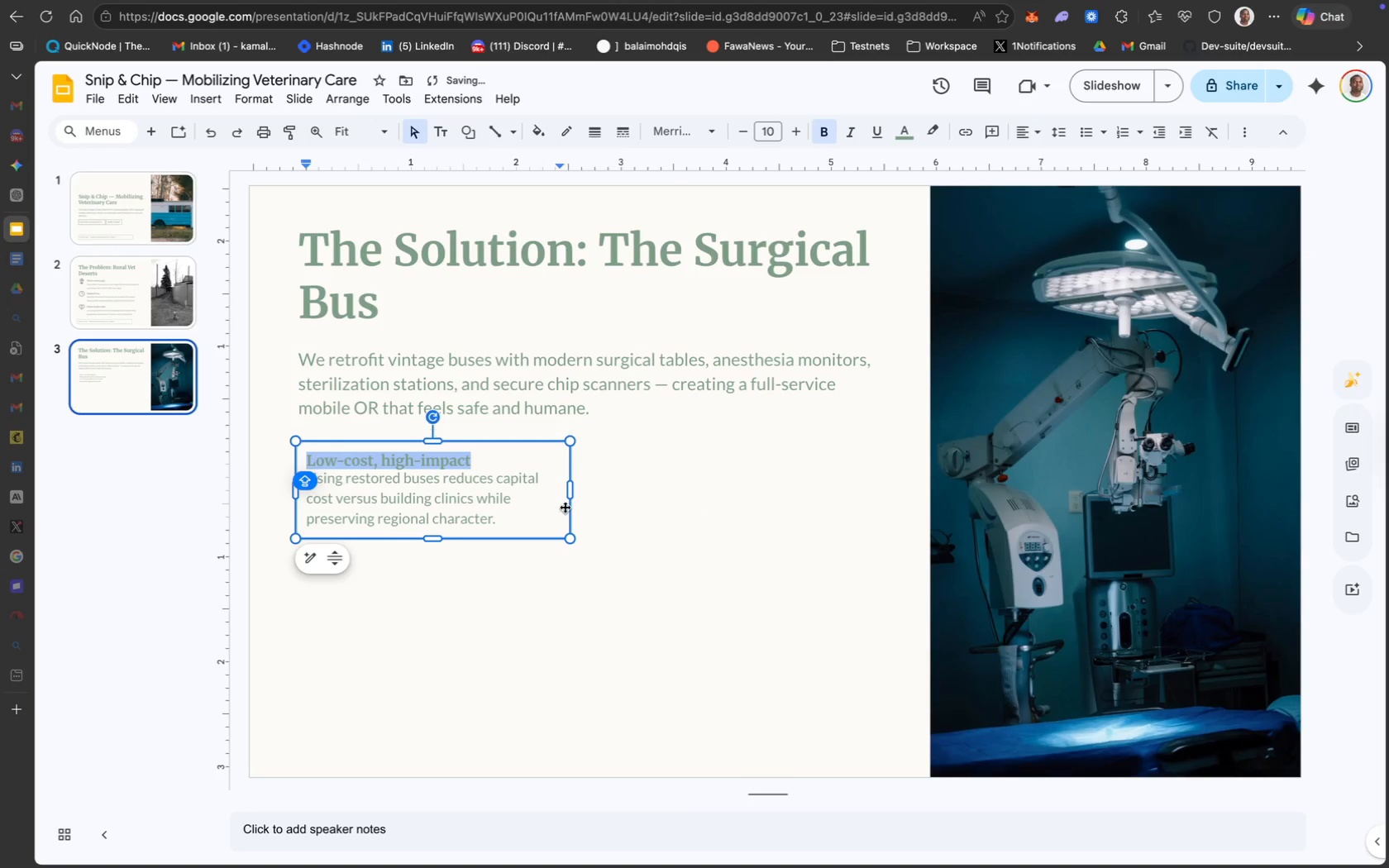 
left_click([522, 517])
 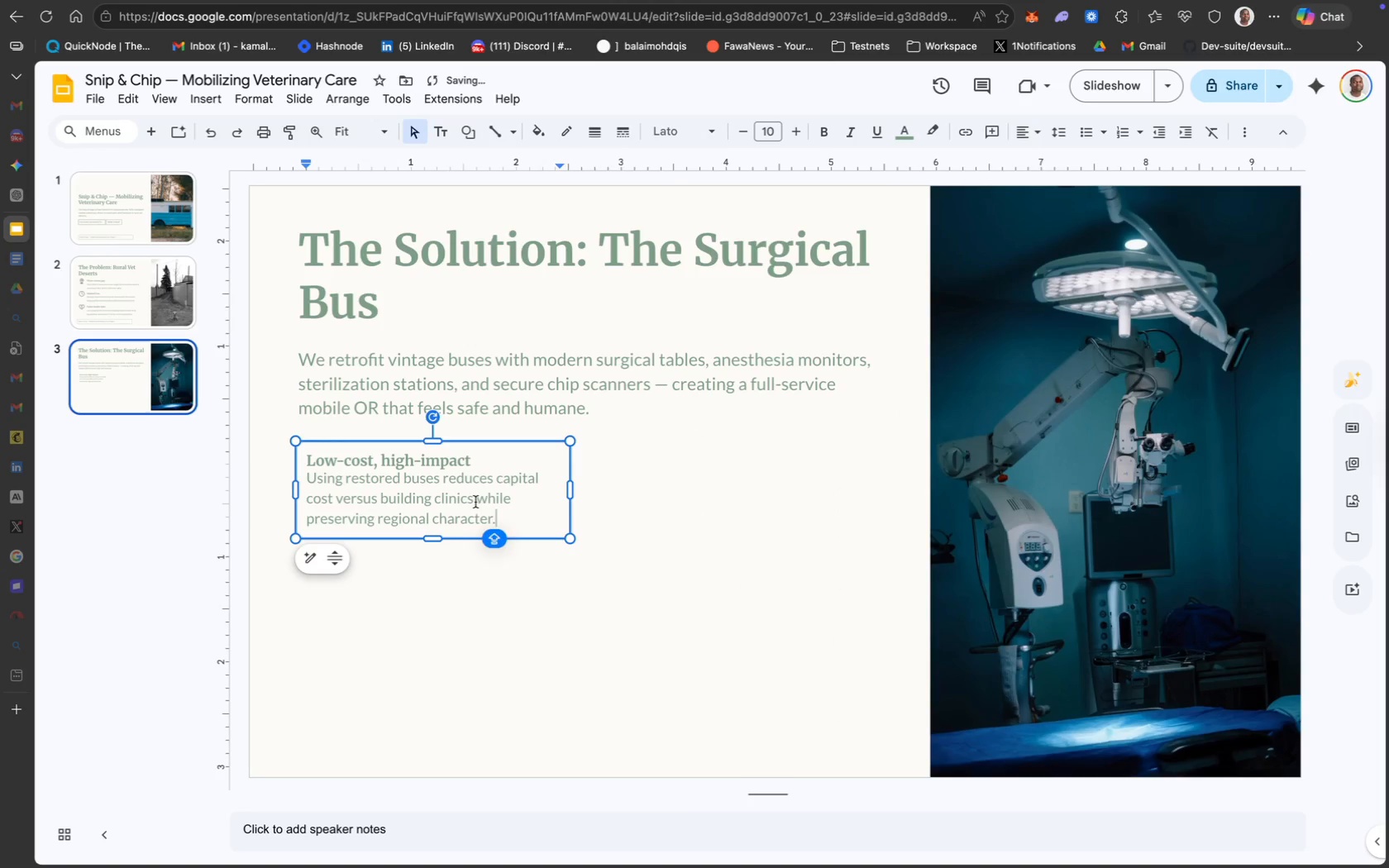 
left_click([468, 502])
 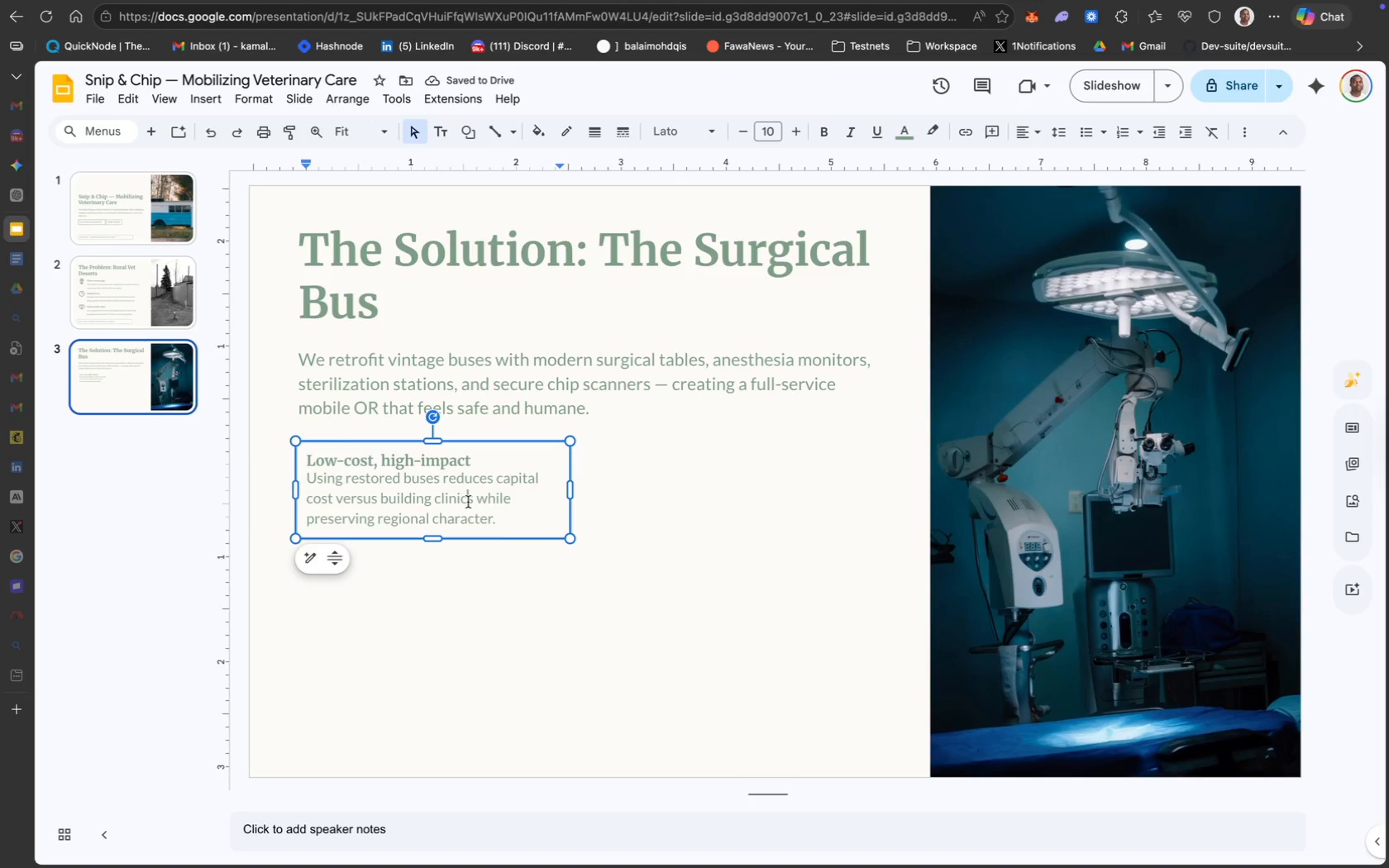 
key(Meta+A)
 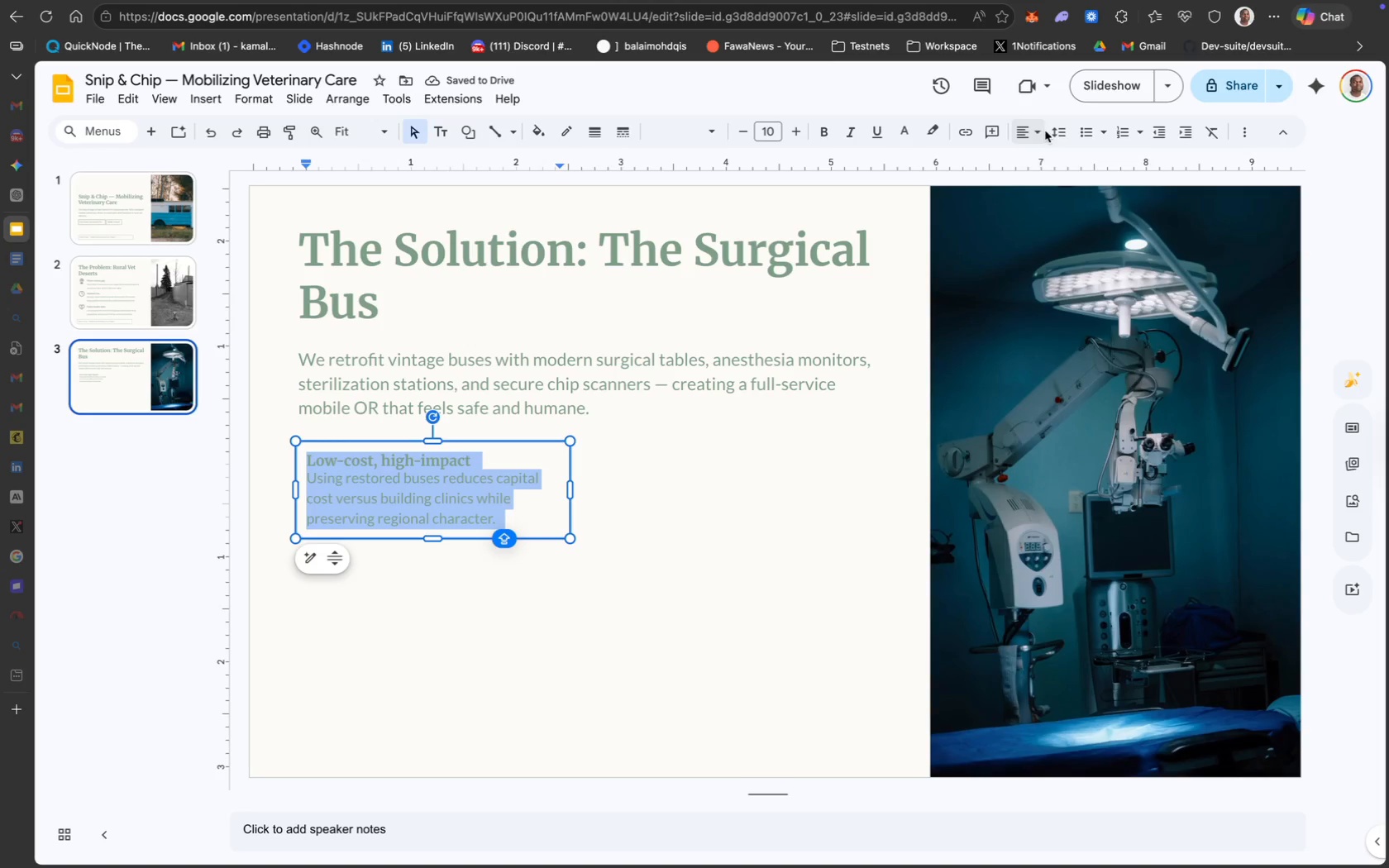 
left_click([1063, 133])
 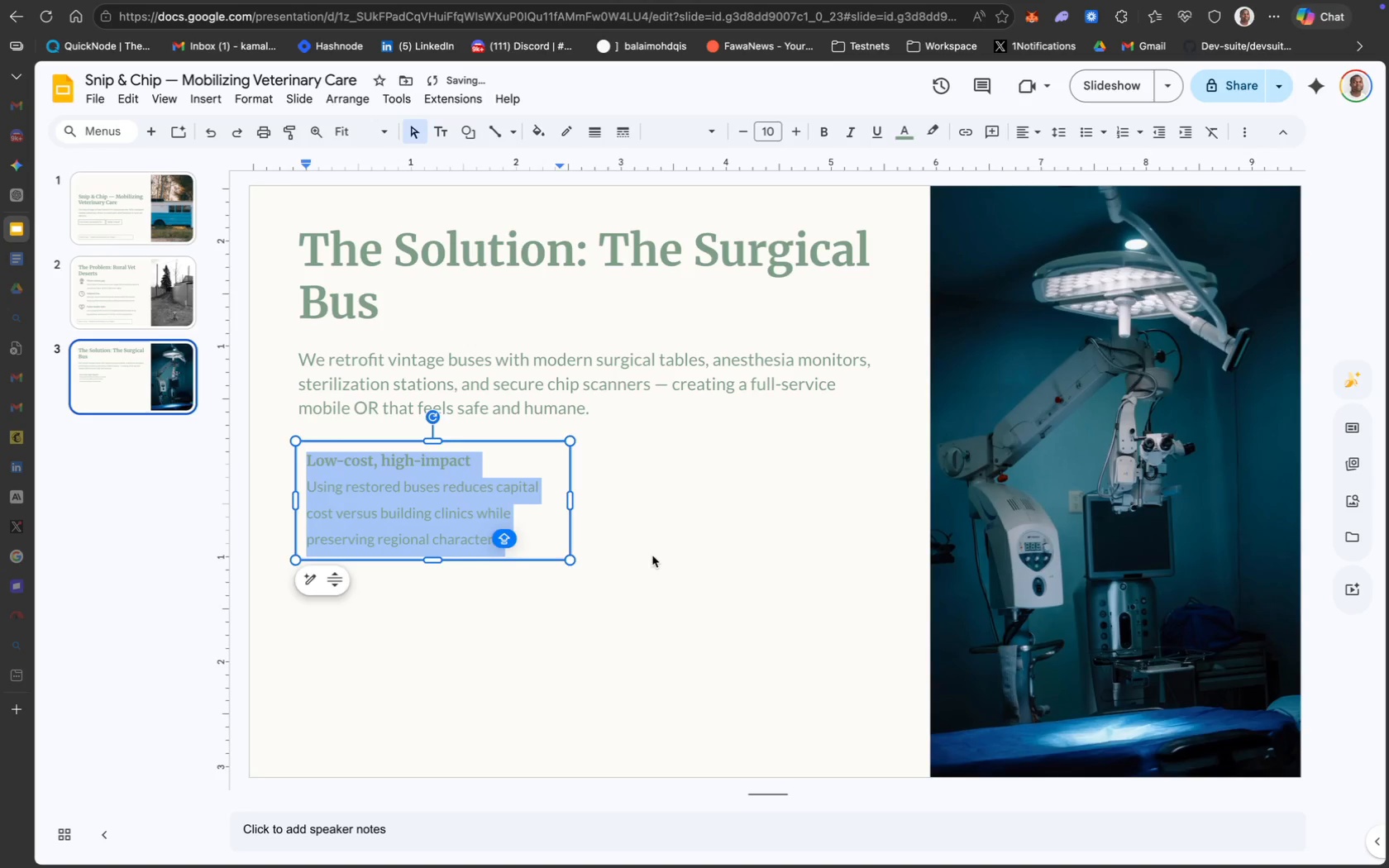 
left_click([462, 492])
 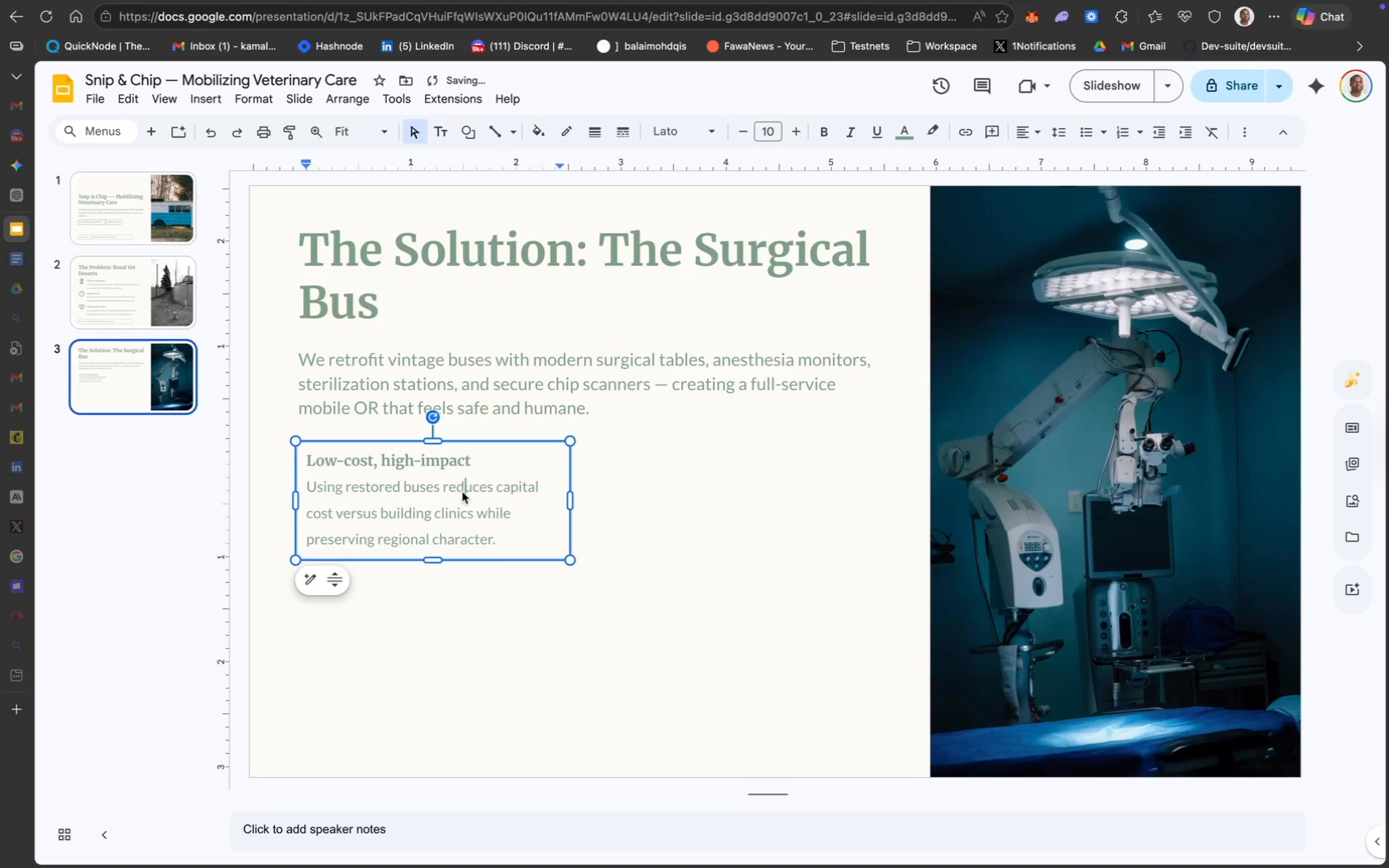 
key(Meta+CommandLeft)
 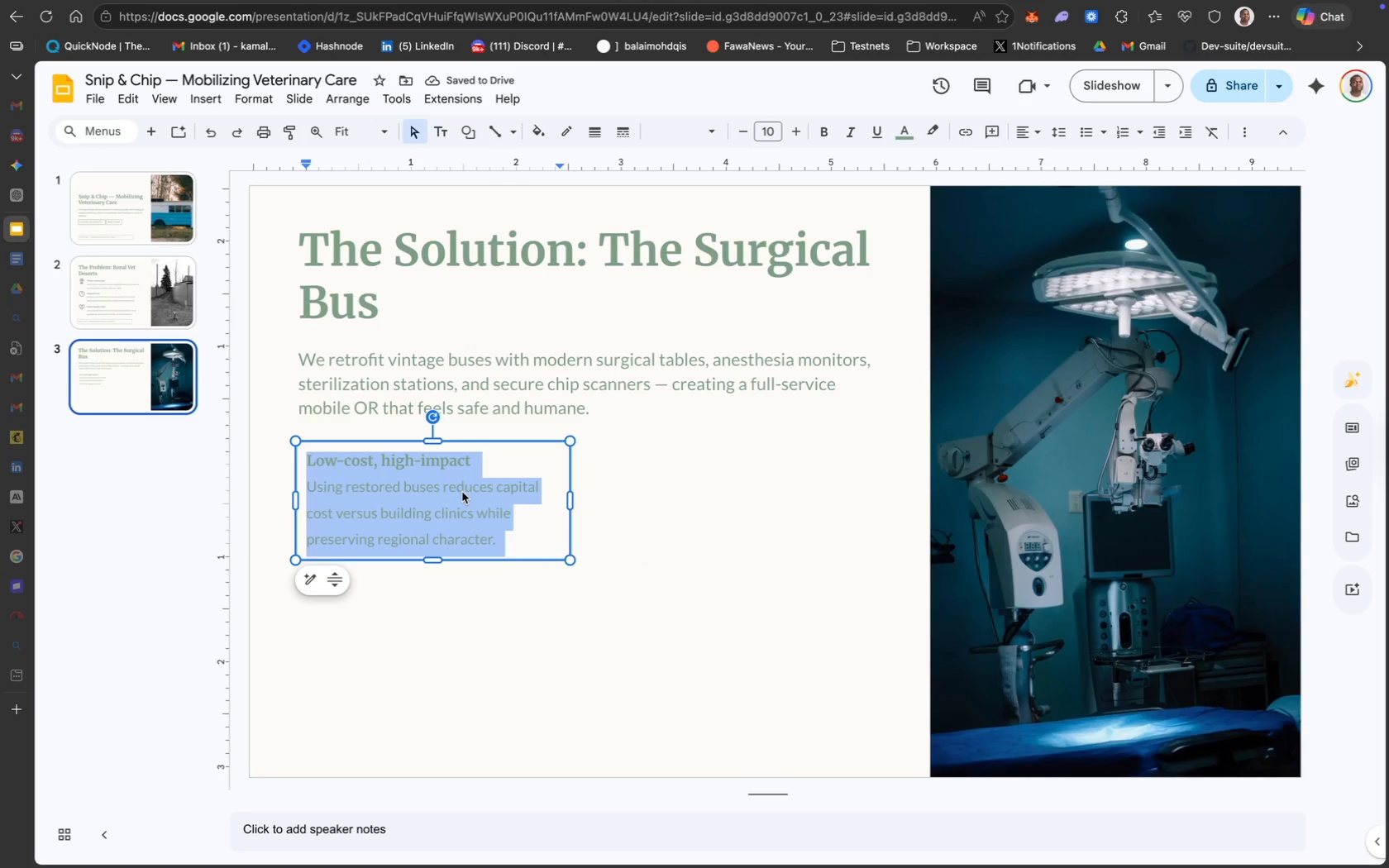 
key(Meta+A)
 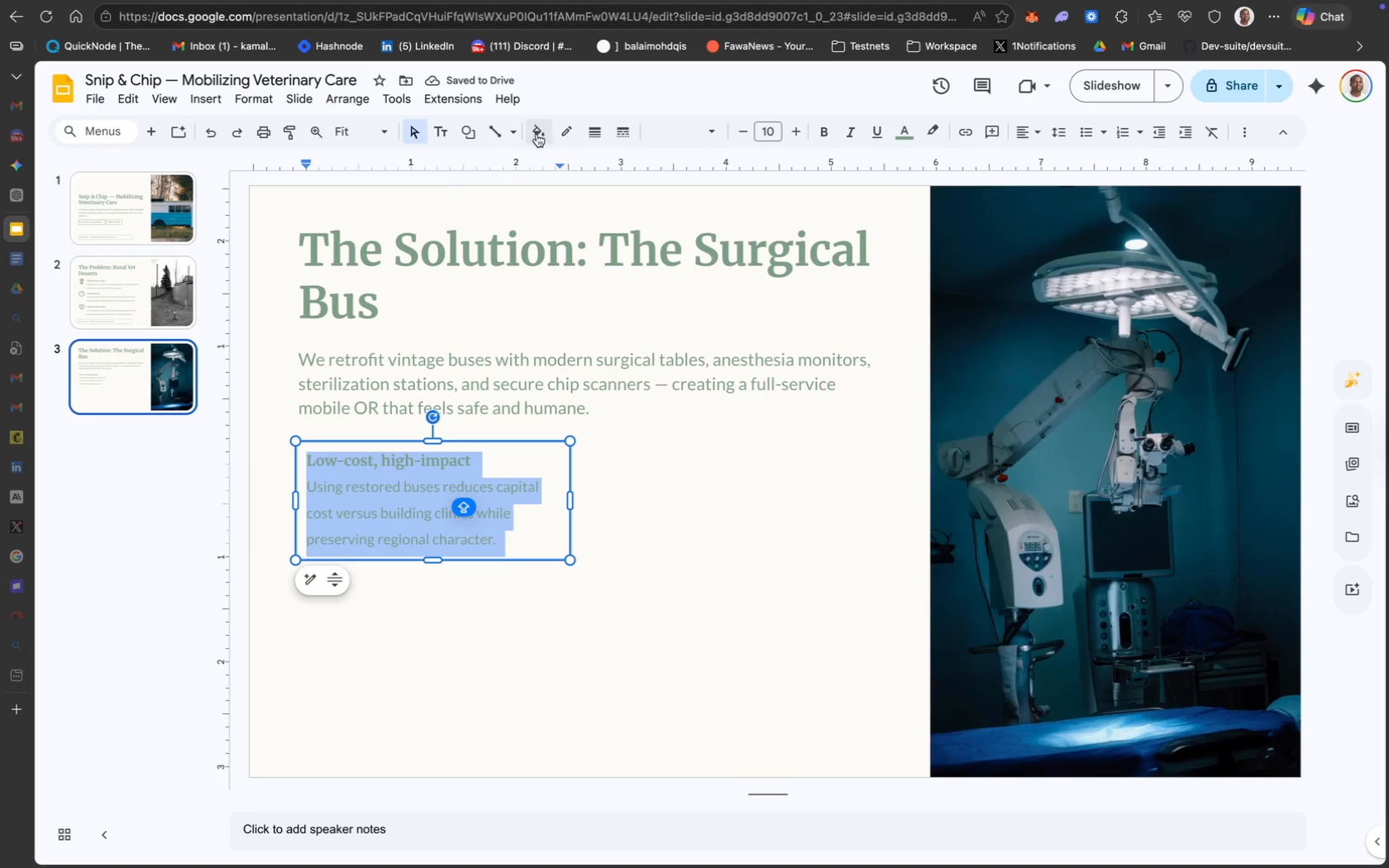 
left_click([560, 135])
 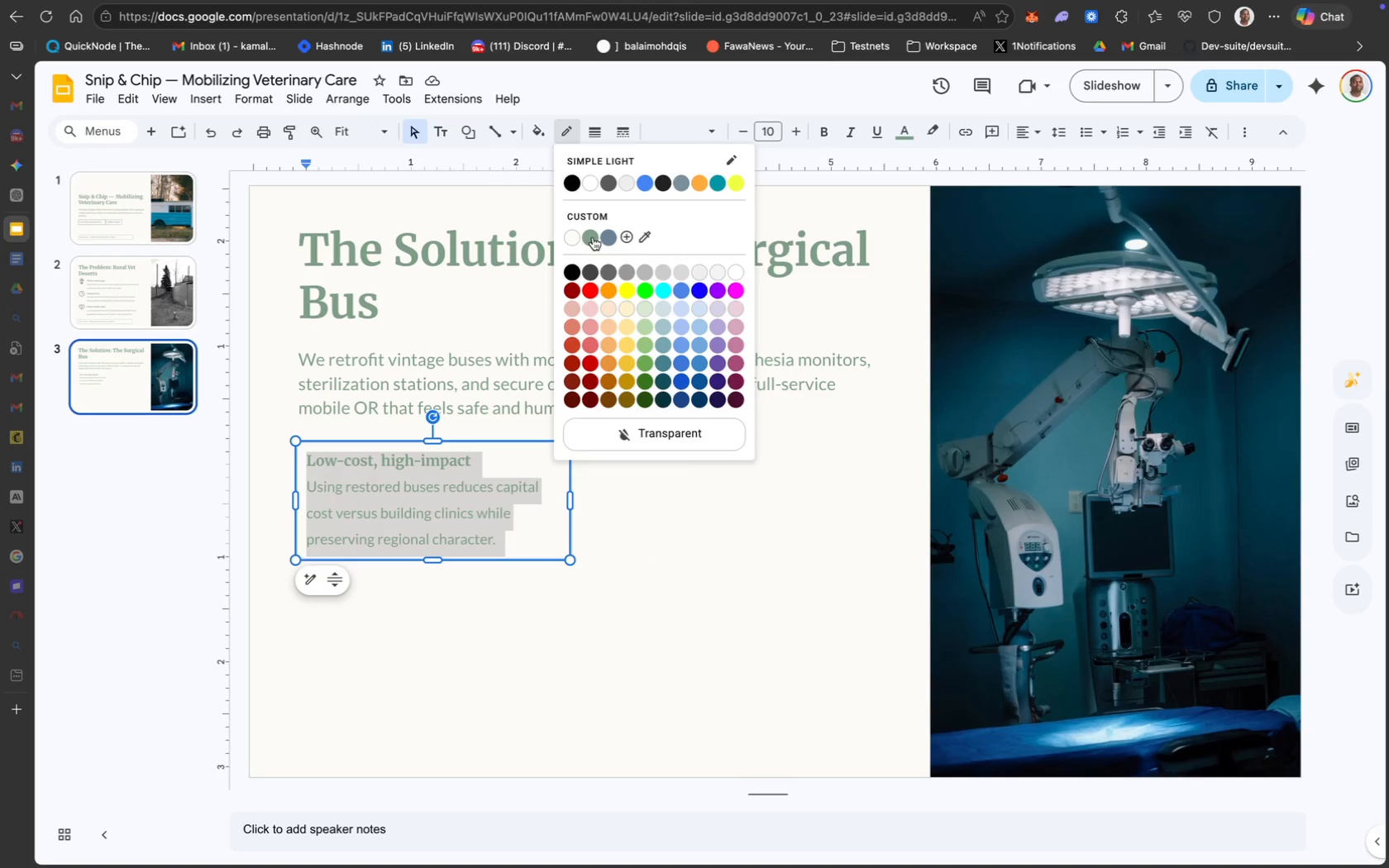 
left_click([604, 237])
 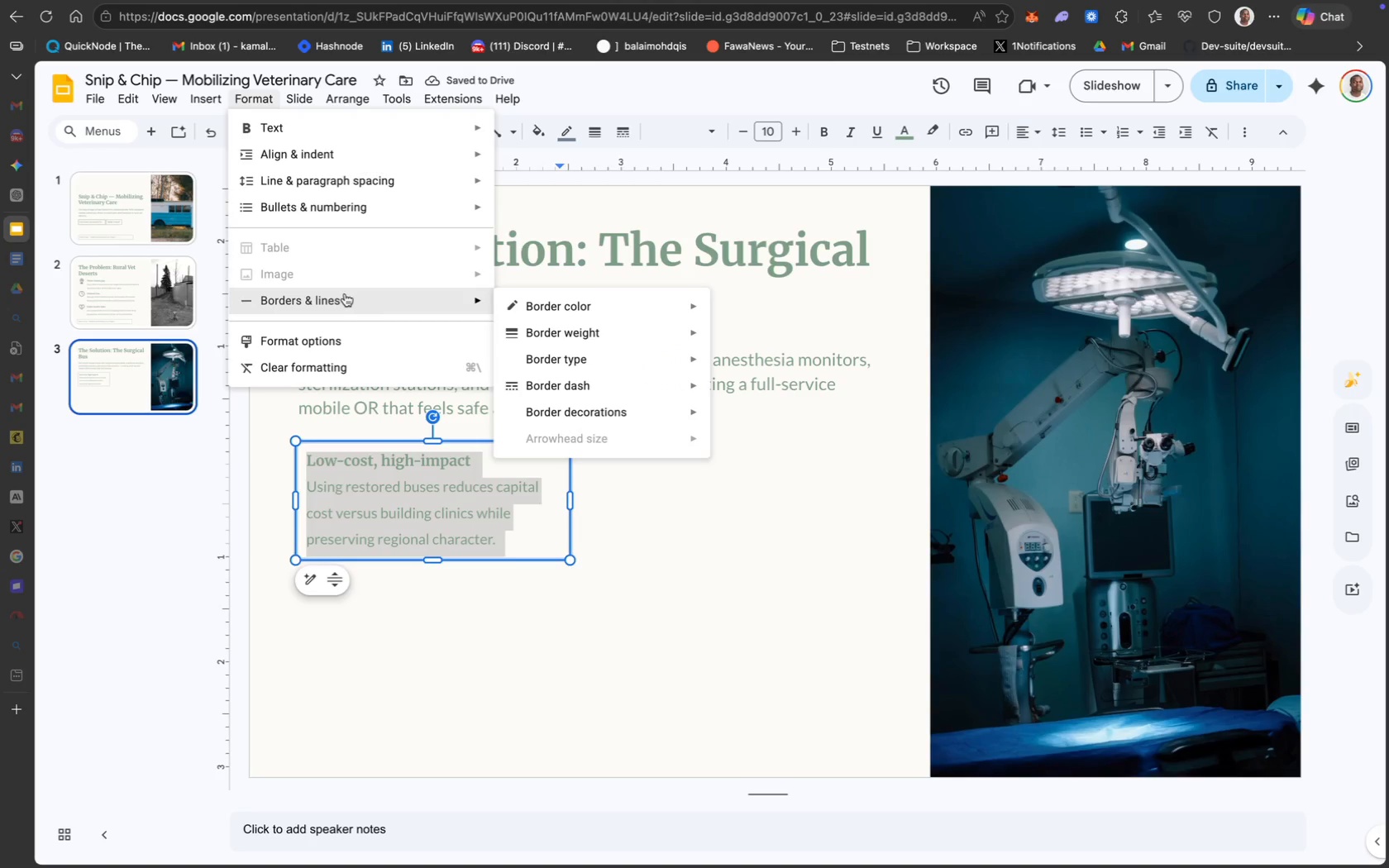 
left_click([654, 329])
 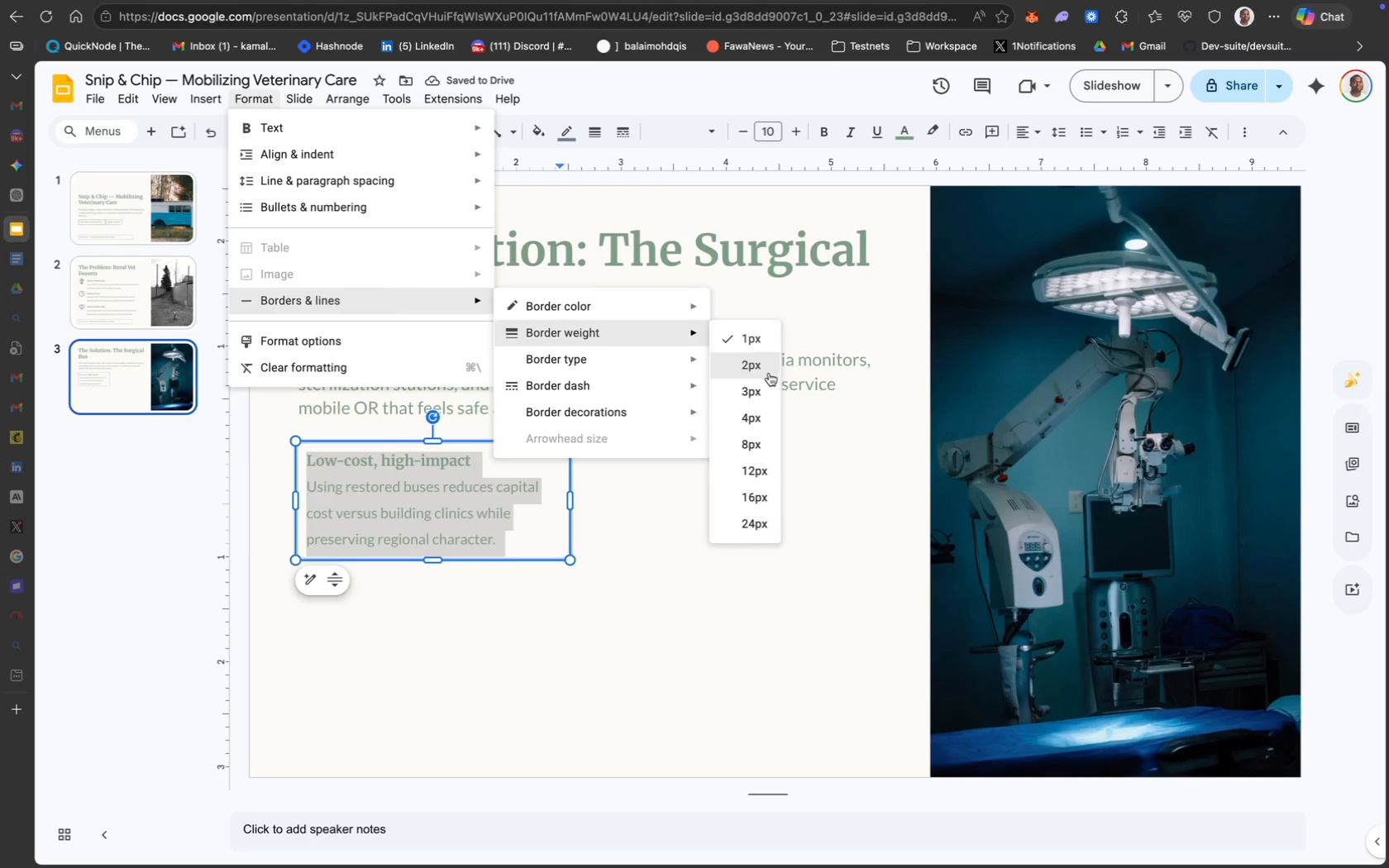 
left_click([764, 369])
 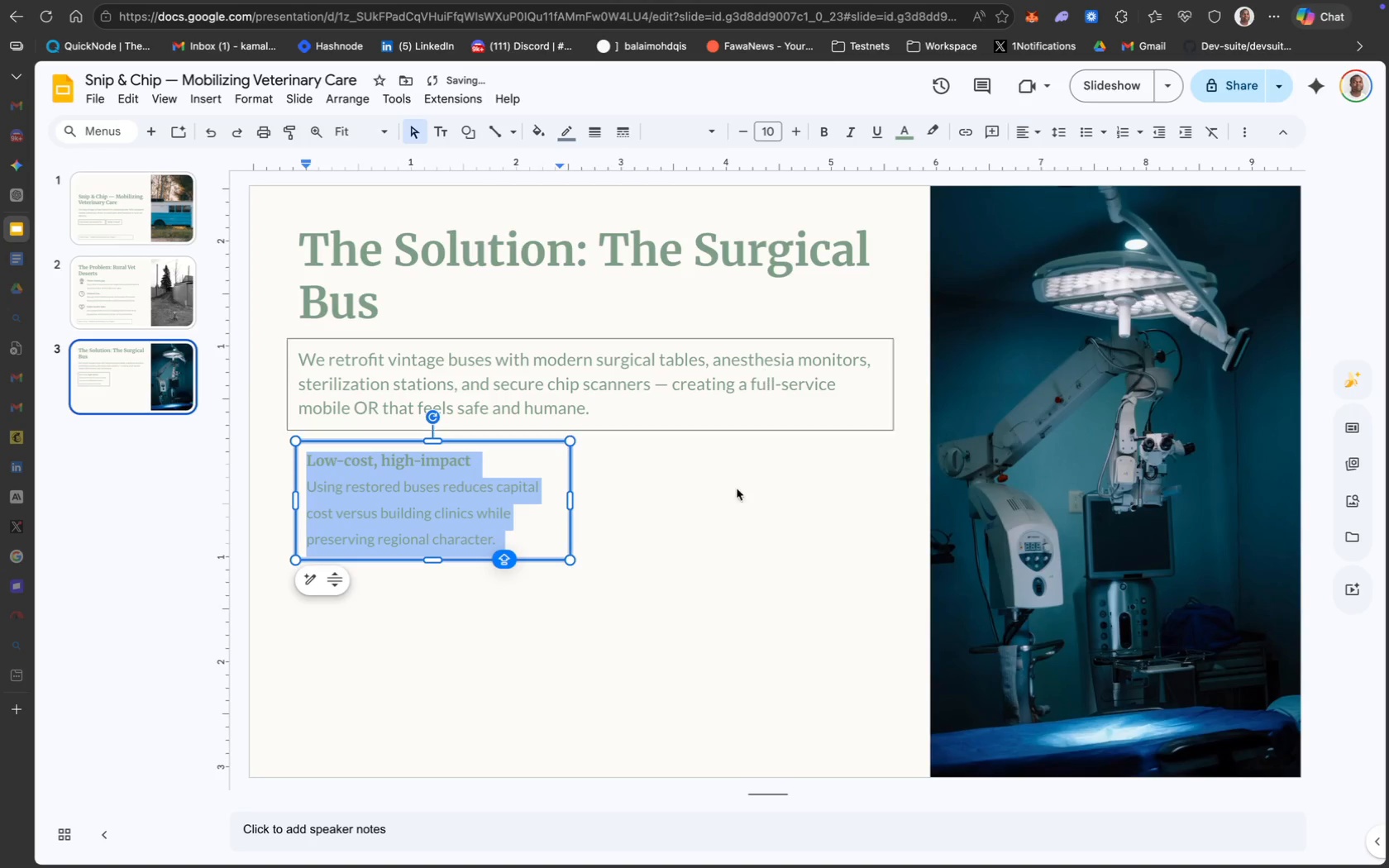 
left_click([736, 532])
 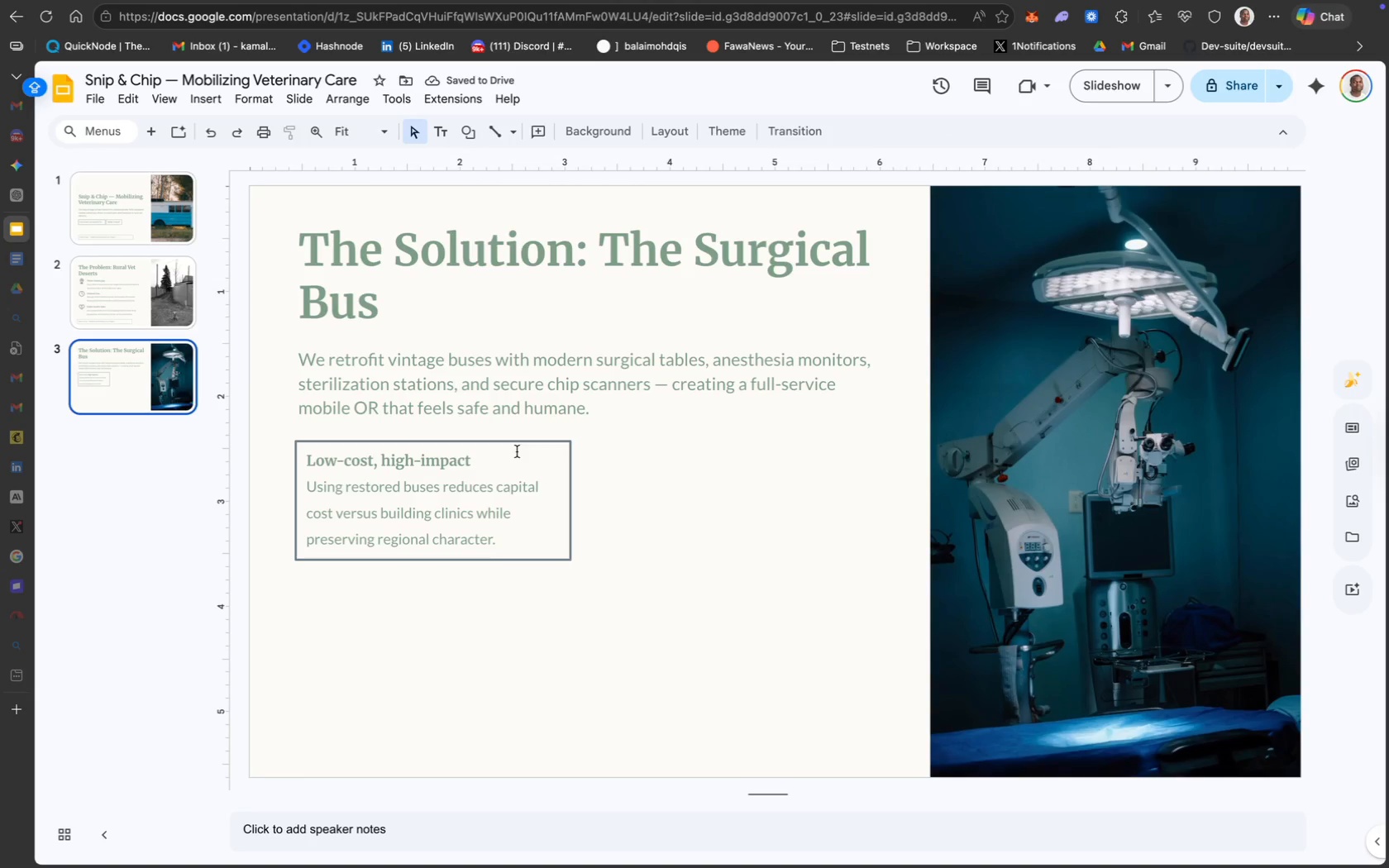 
left_click([498, 497])
 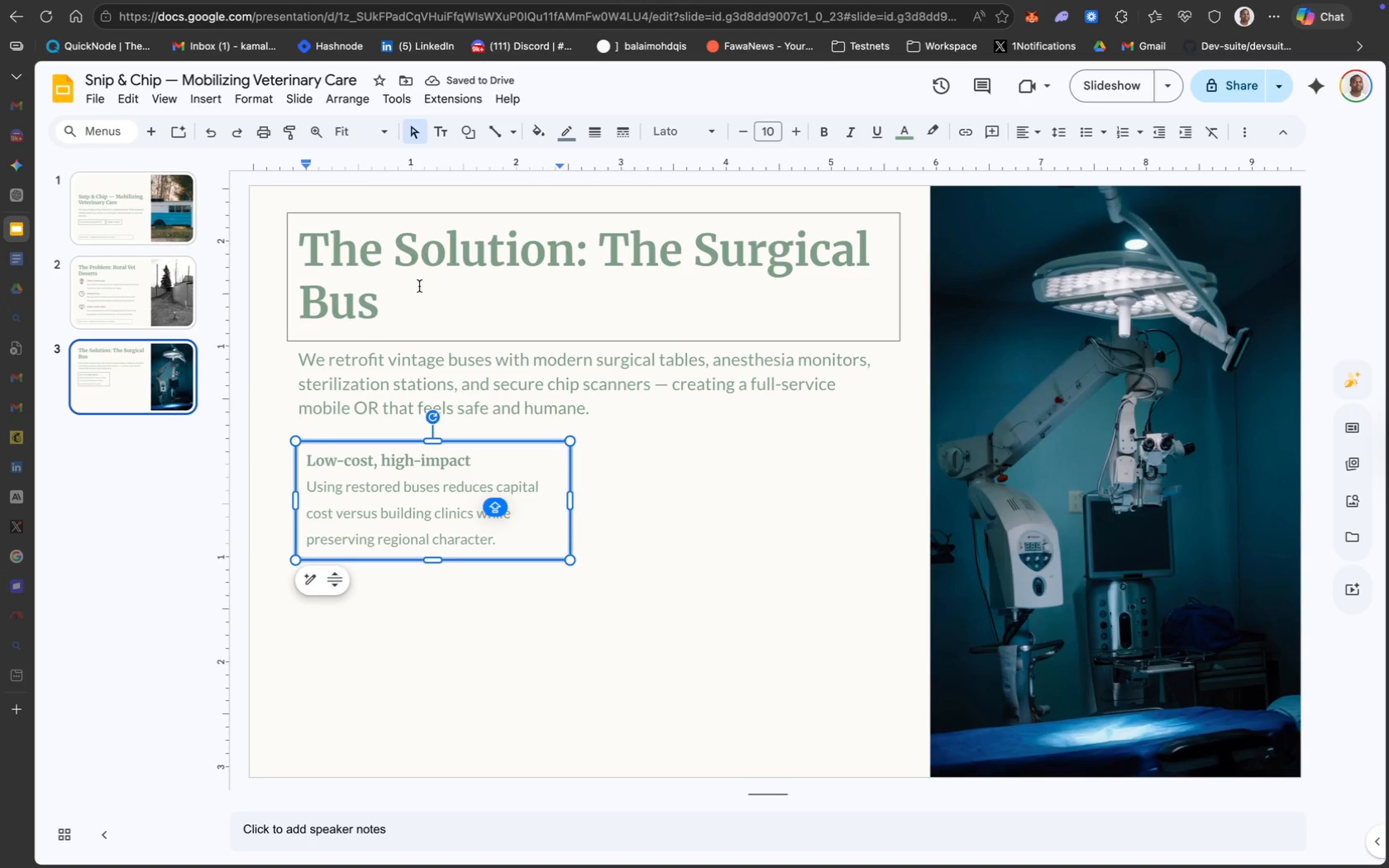 
left_click([442, 364])
 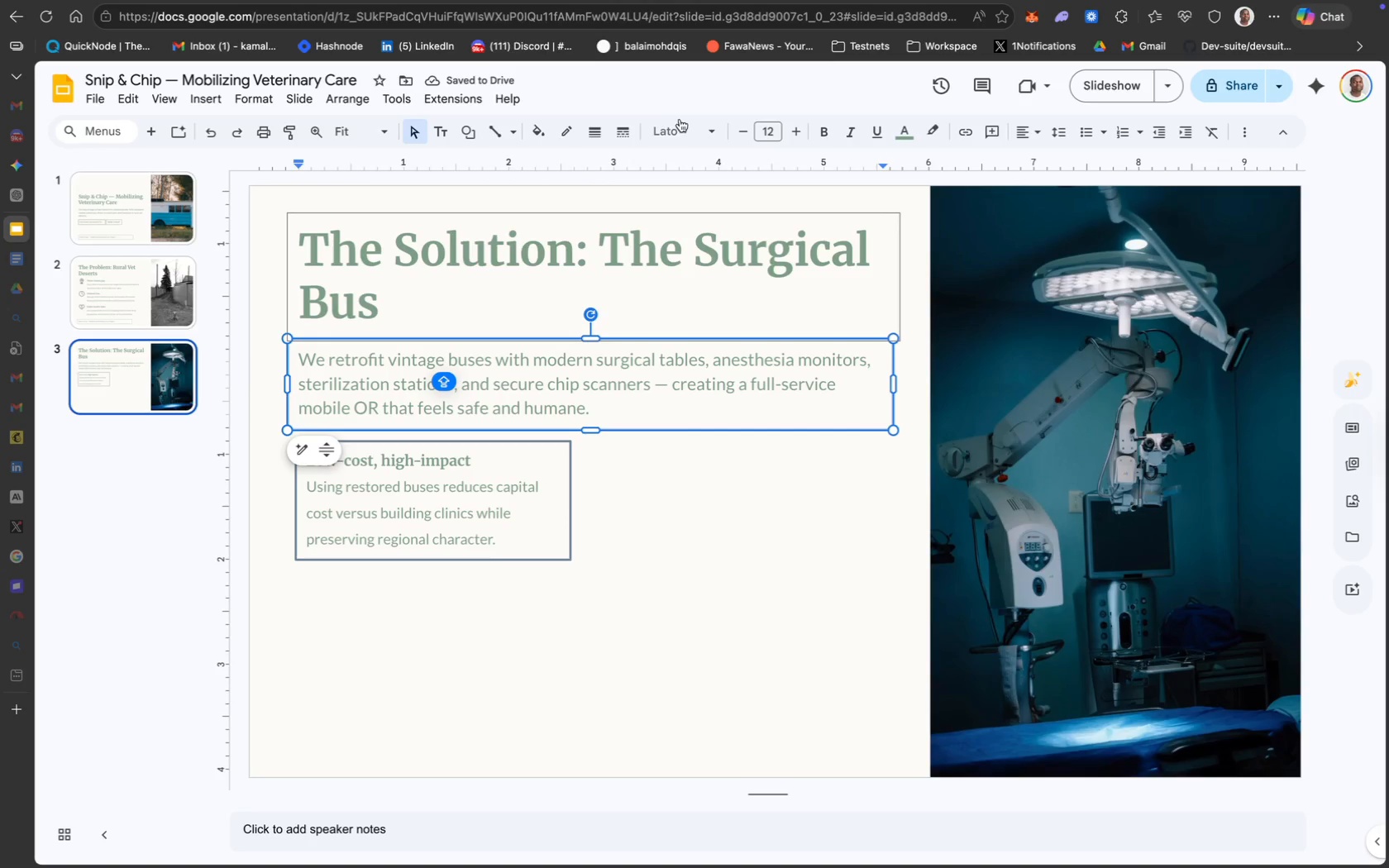 
left_click([685, 126])
 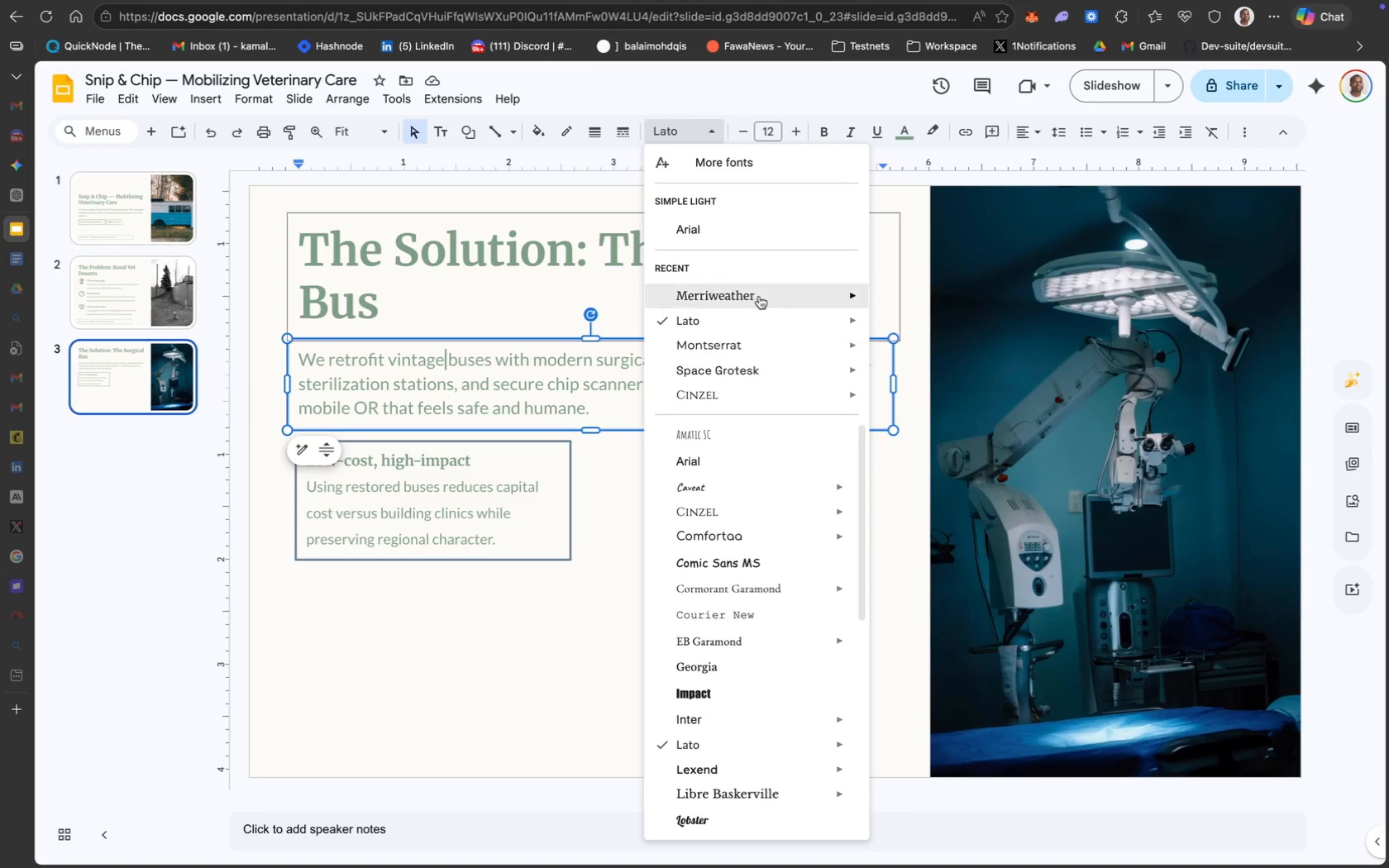 
mouse_move([752, 335])
 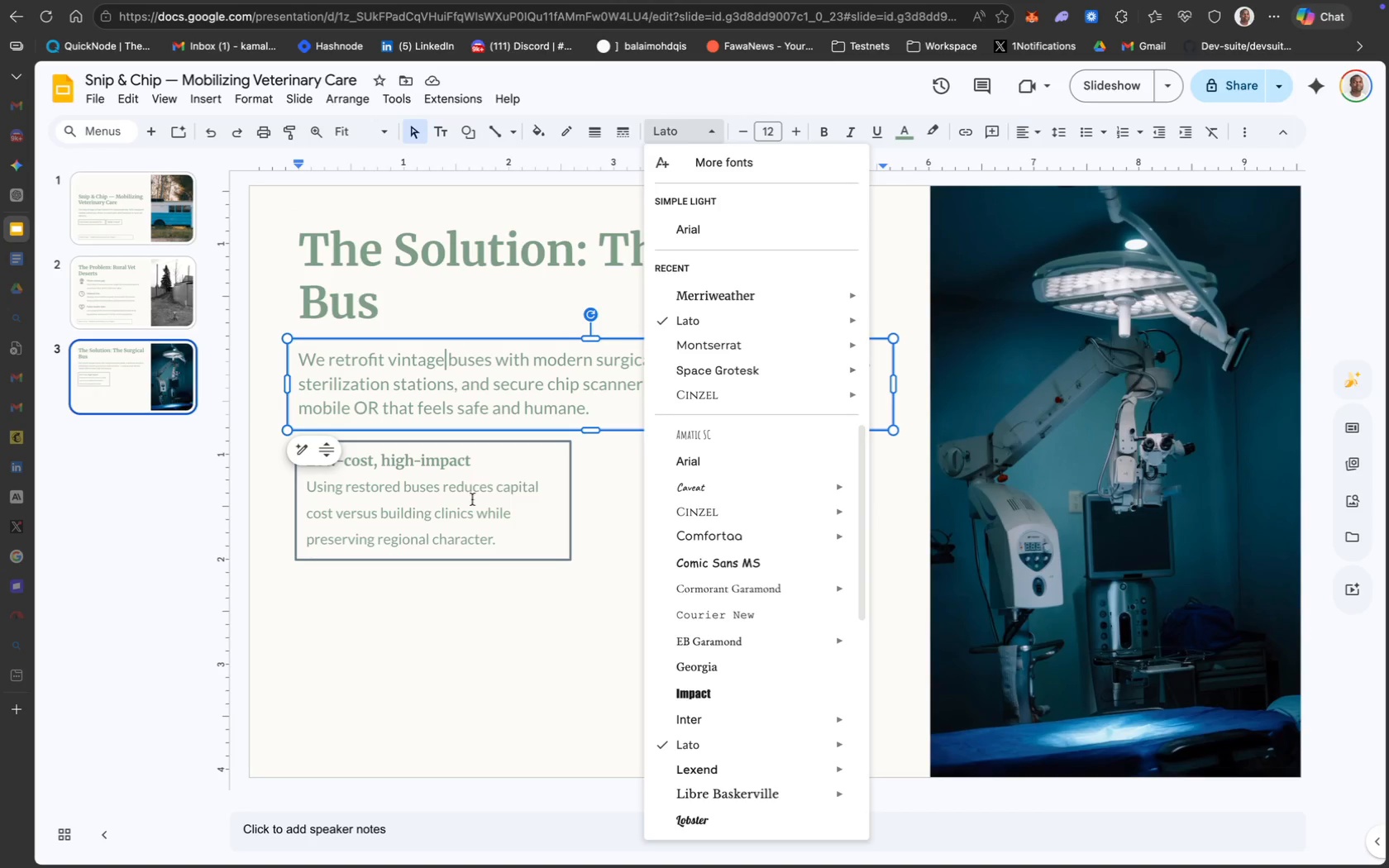 
left_click([470, 501])
 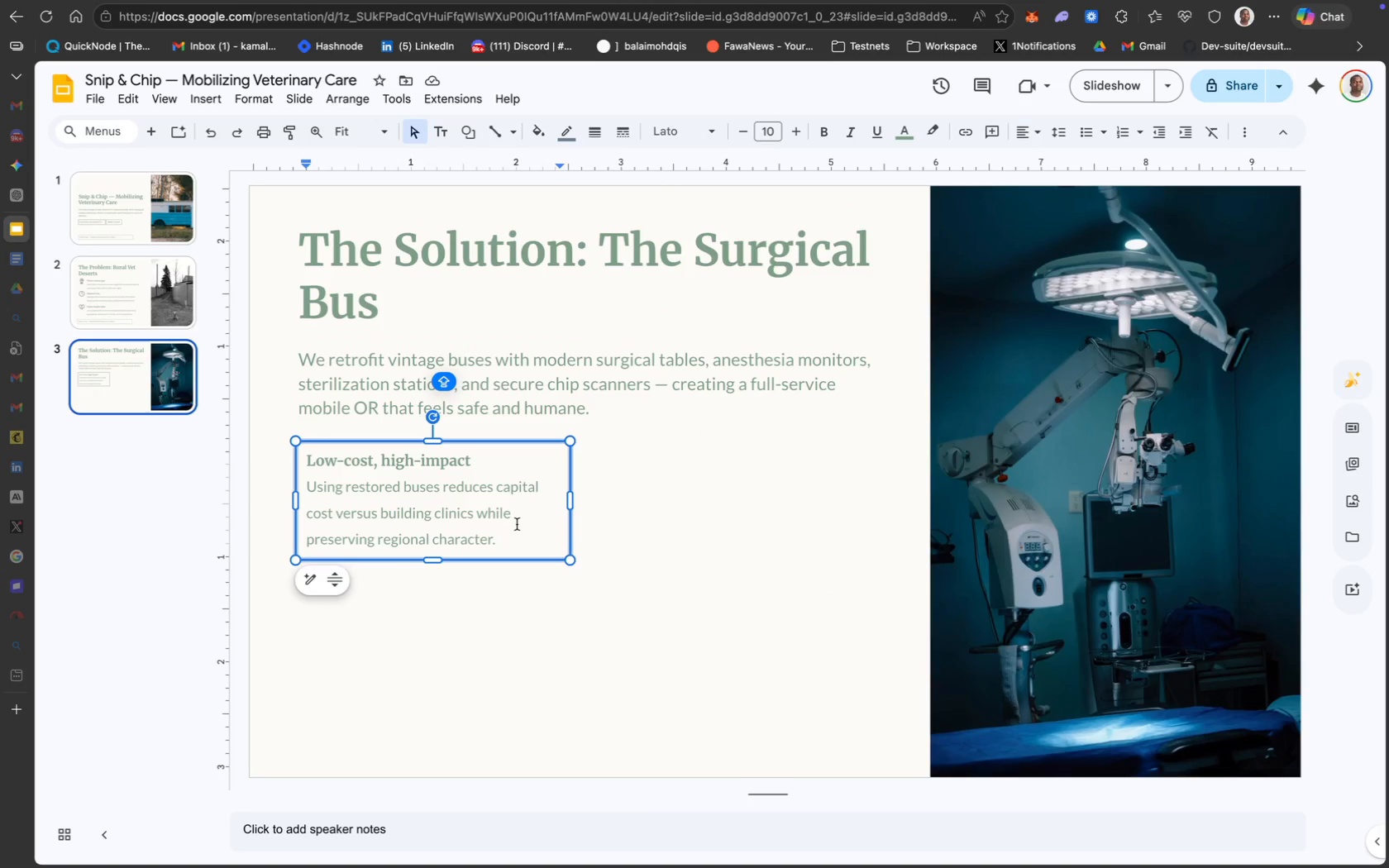 
left_click_drag(start_coordinate=[521, 532], to_coordinate=[273, 460])
 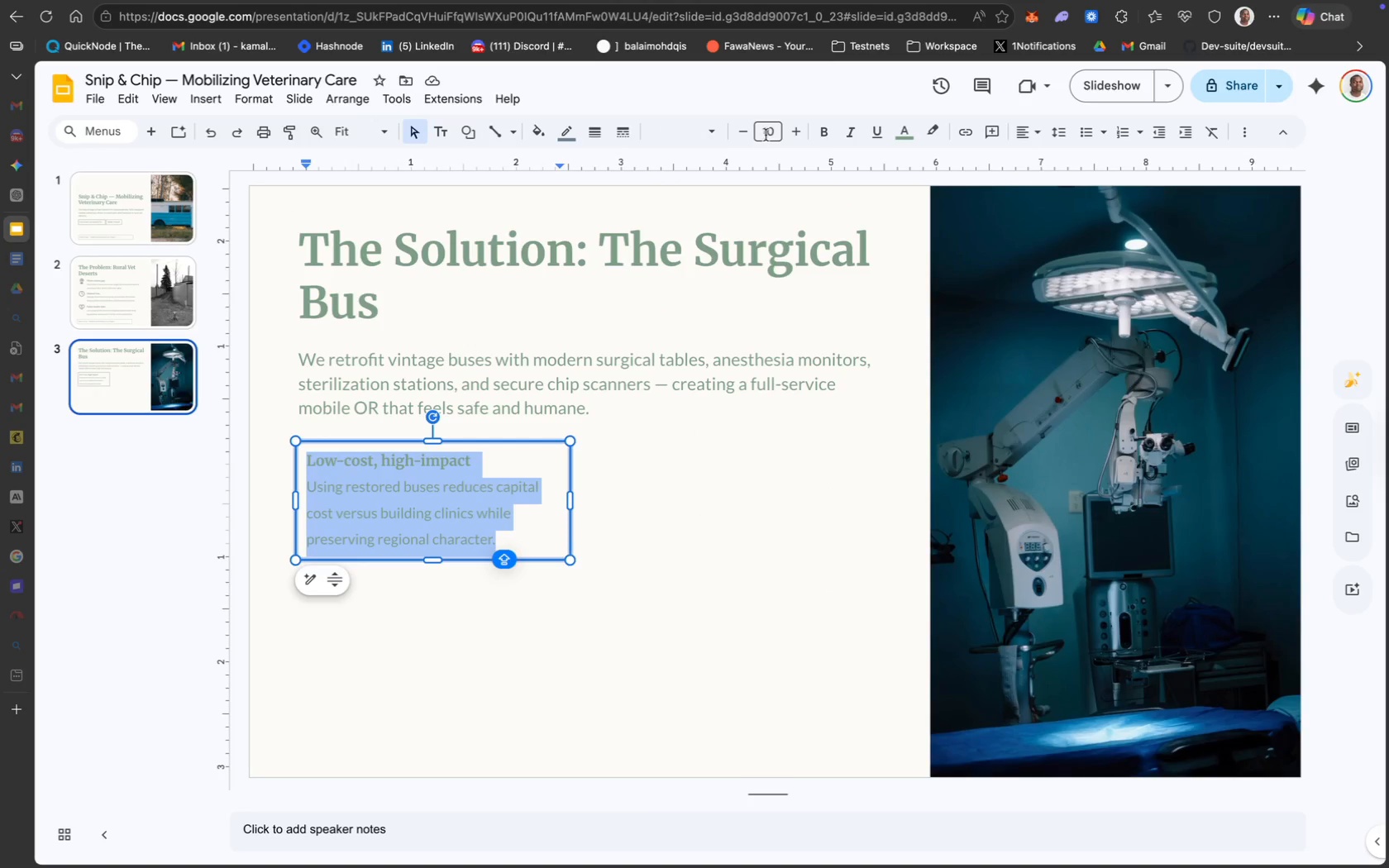 
type(12)
 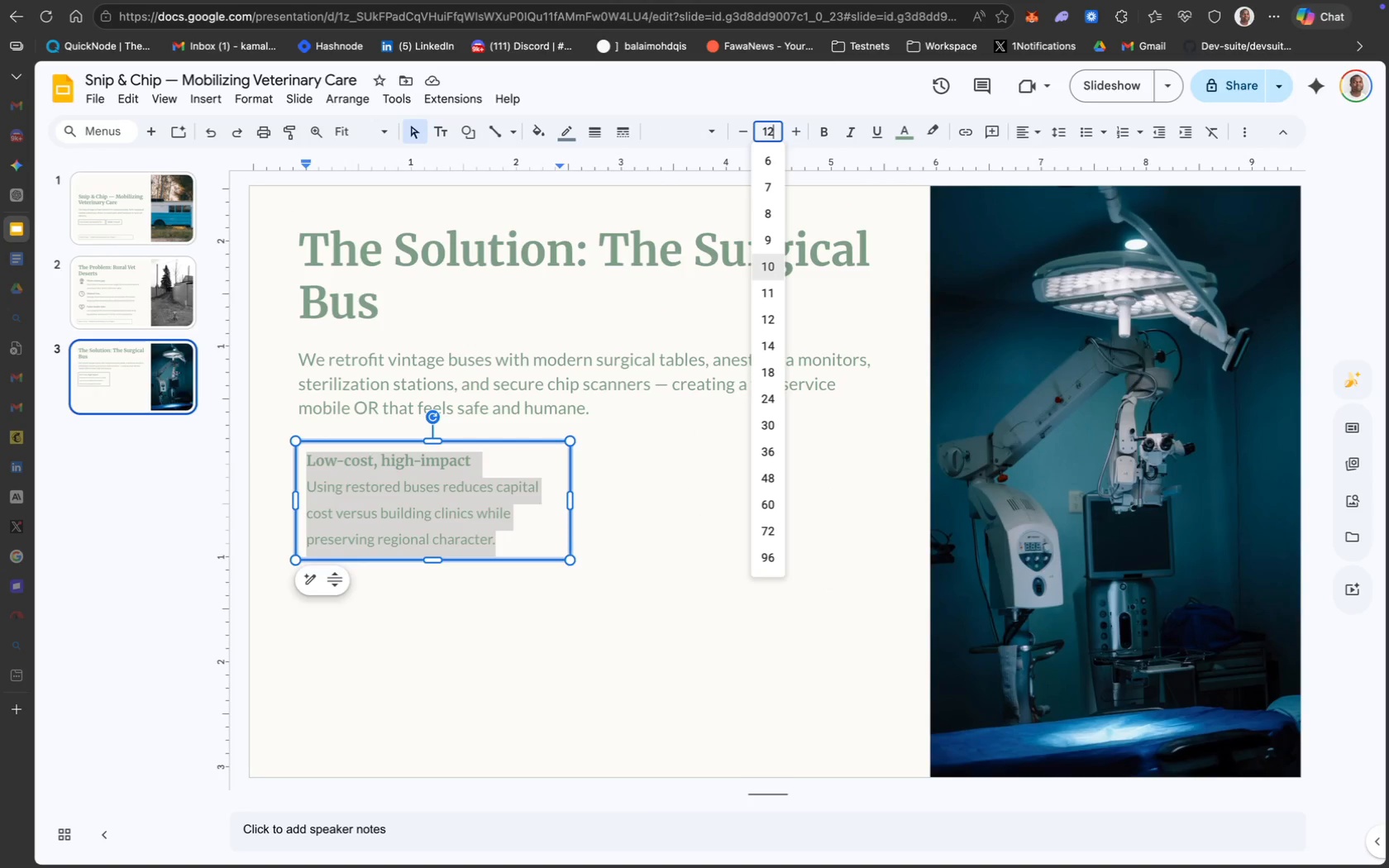 
key(Enter)
 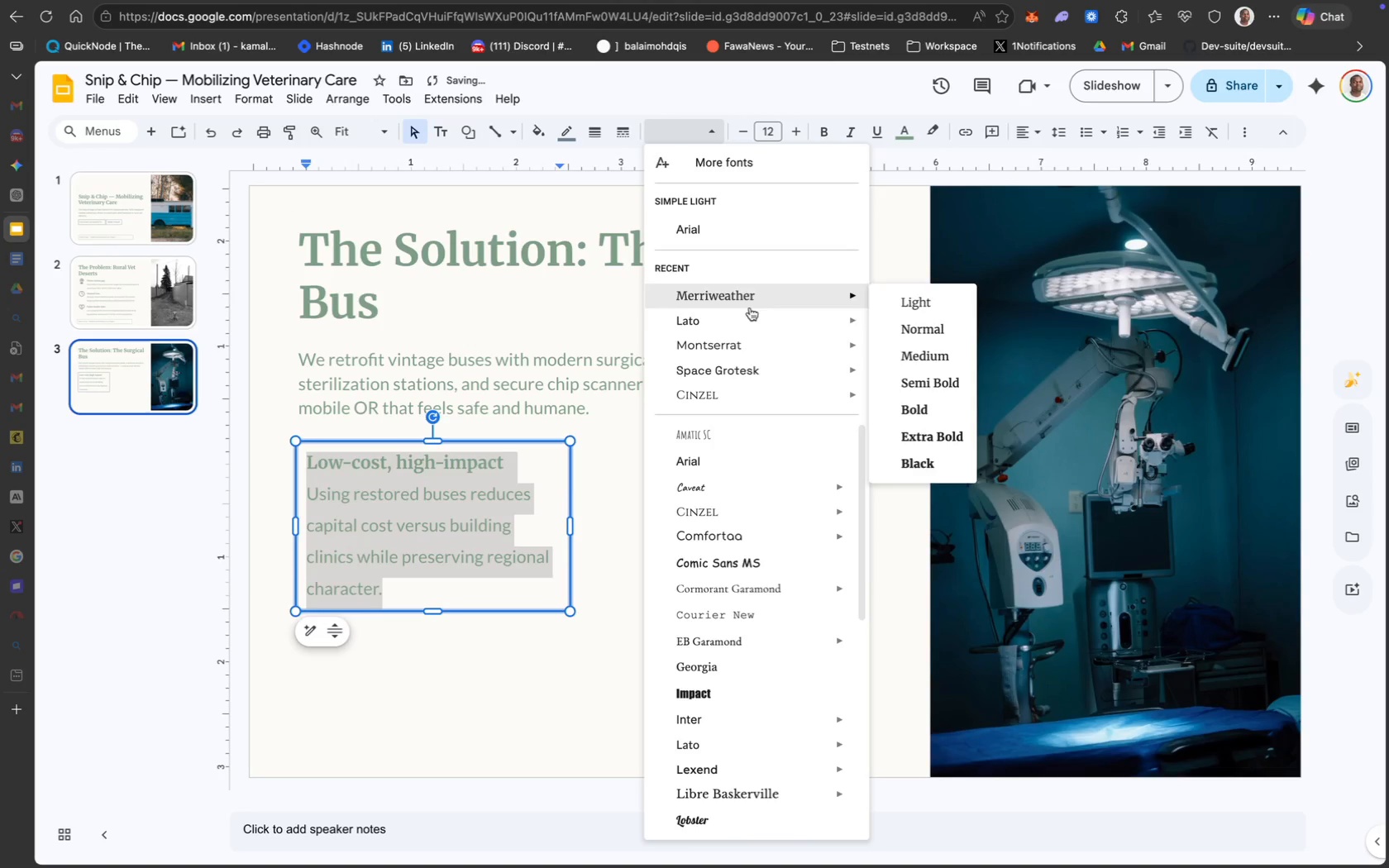 
left_click([476, 510])
 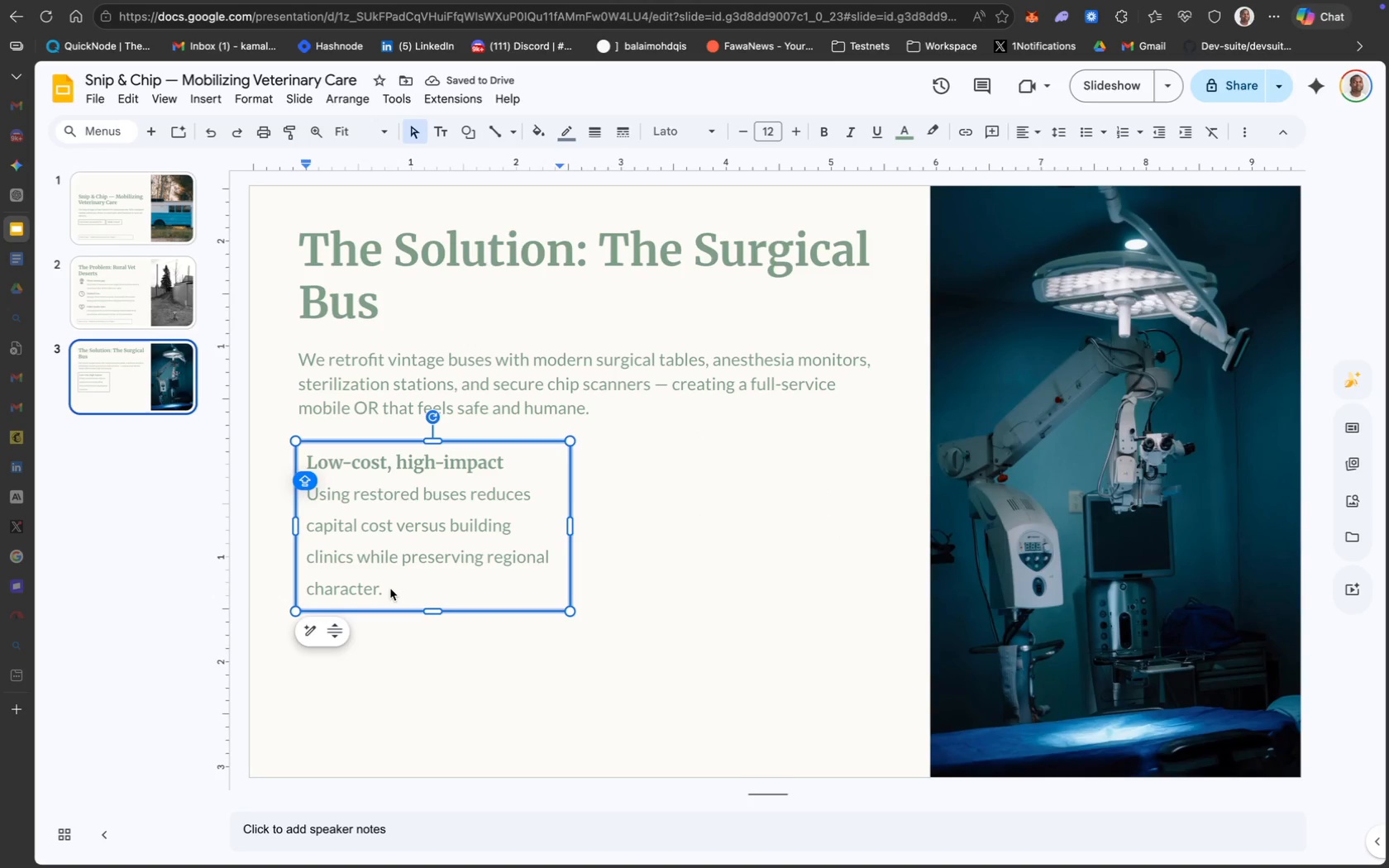 
left_click([390, 584])
 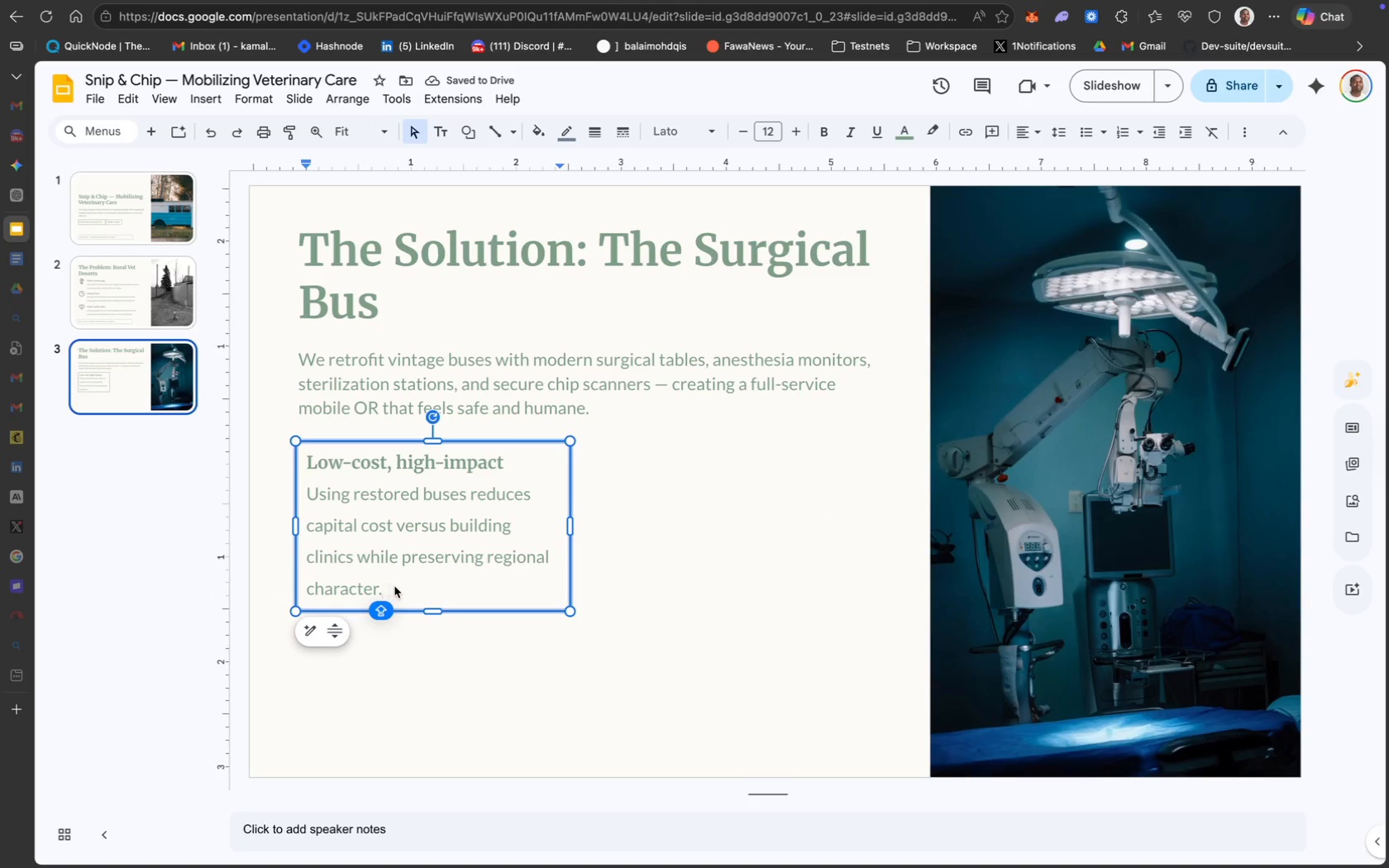 
left_click_drag(start_coordinate=[394, 587], to_coordinate=[296, 508])
 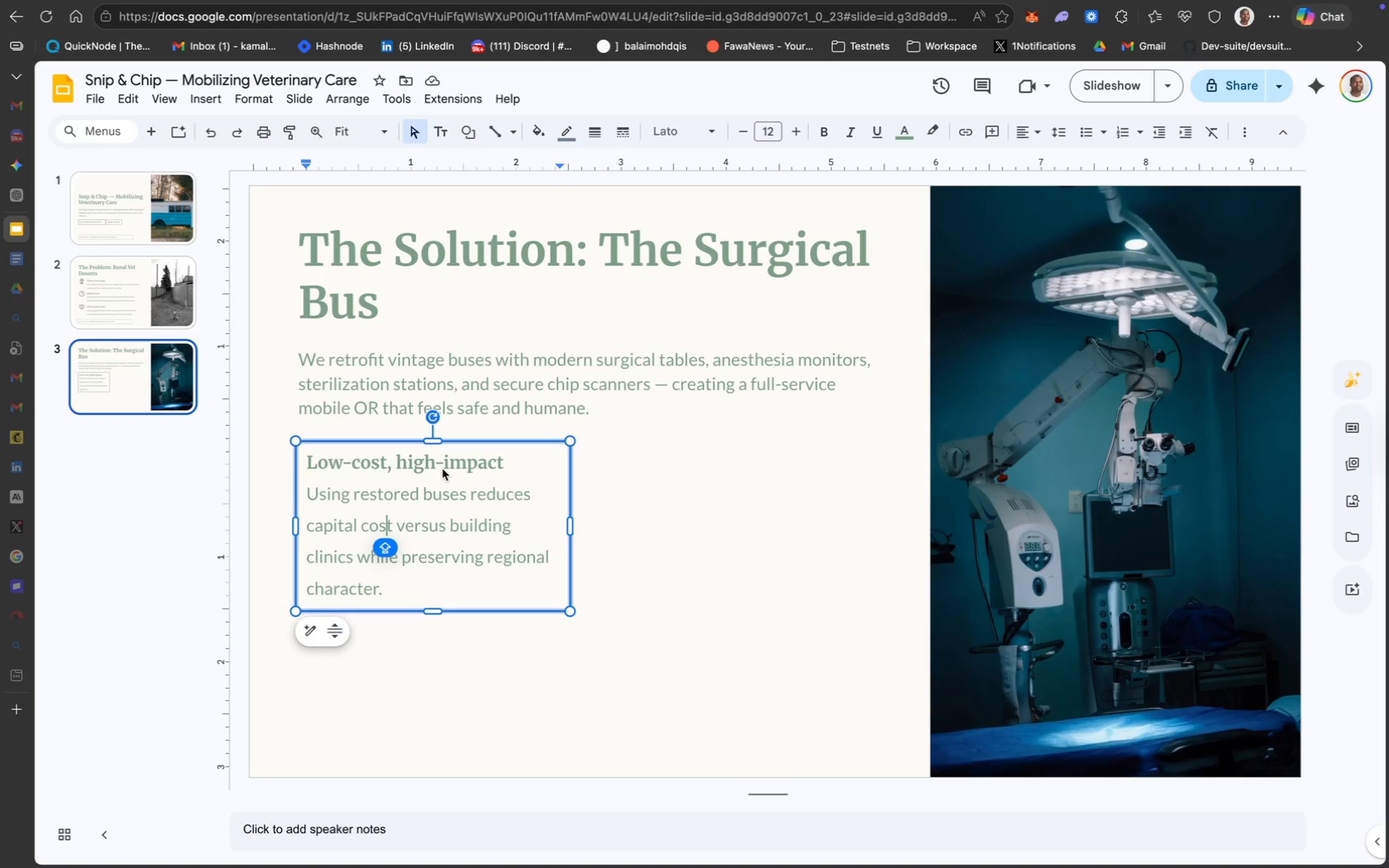 
left_click([478, 451])
 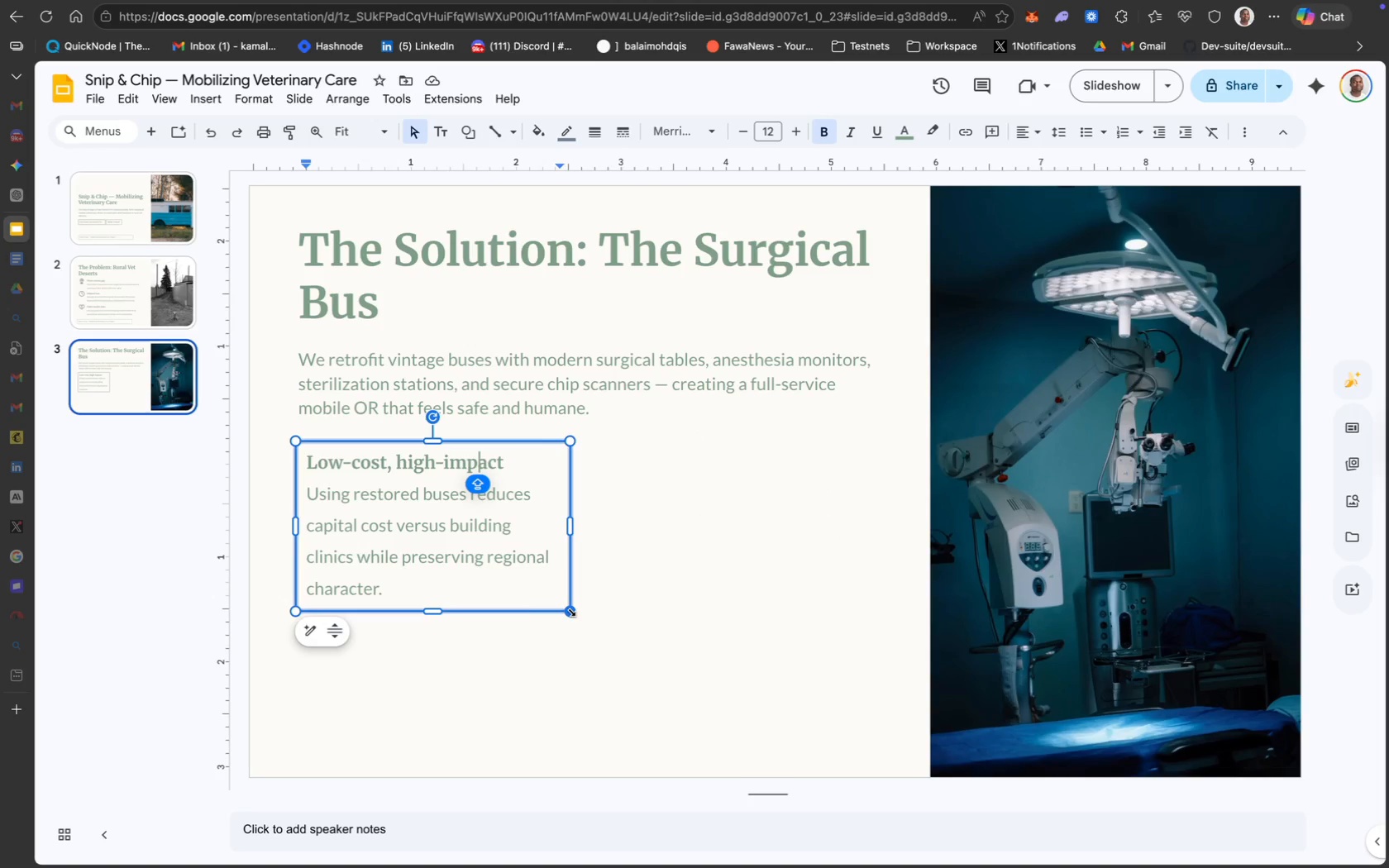 
left_click([534, 652])
 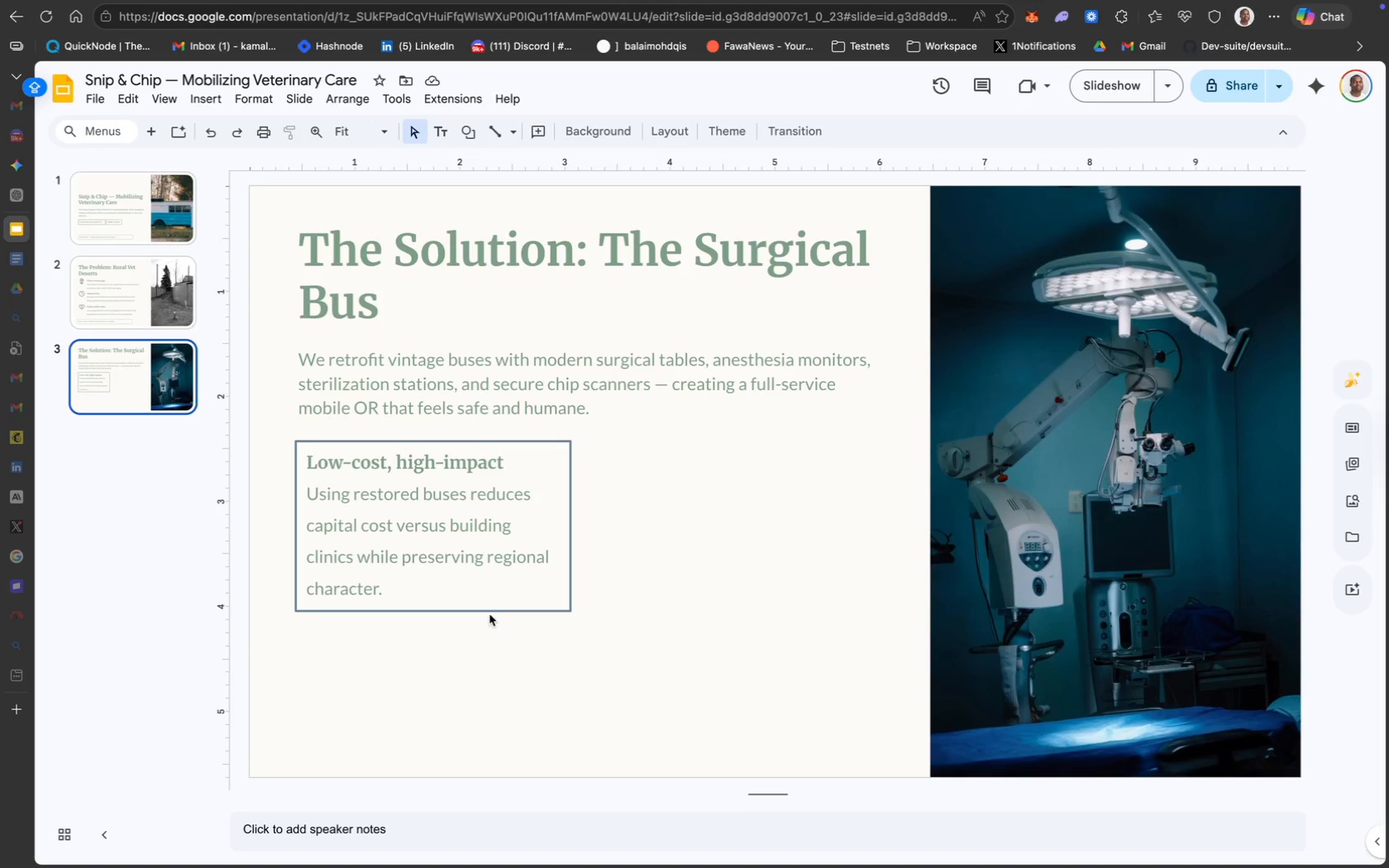 
left_click([463, 608])
 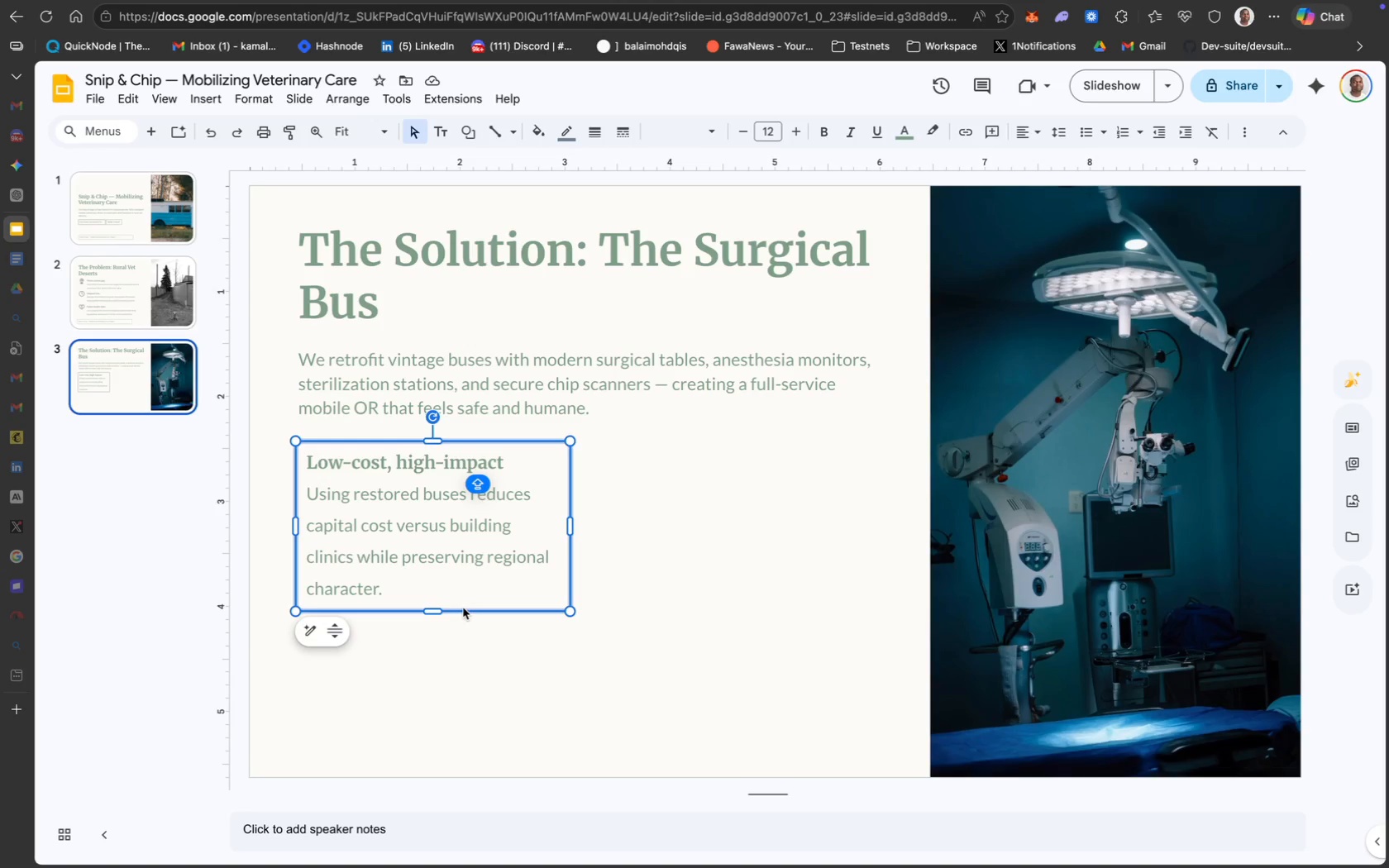 
wait(9.21)
 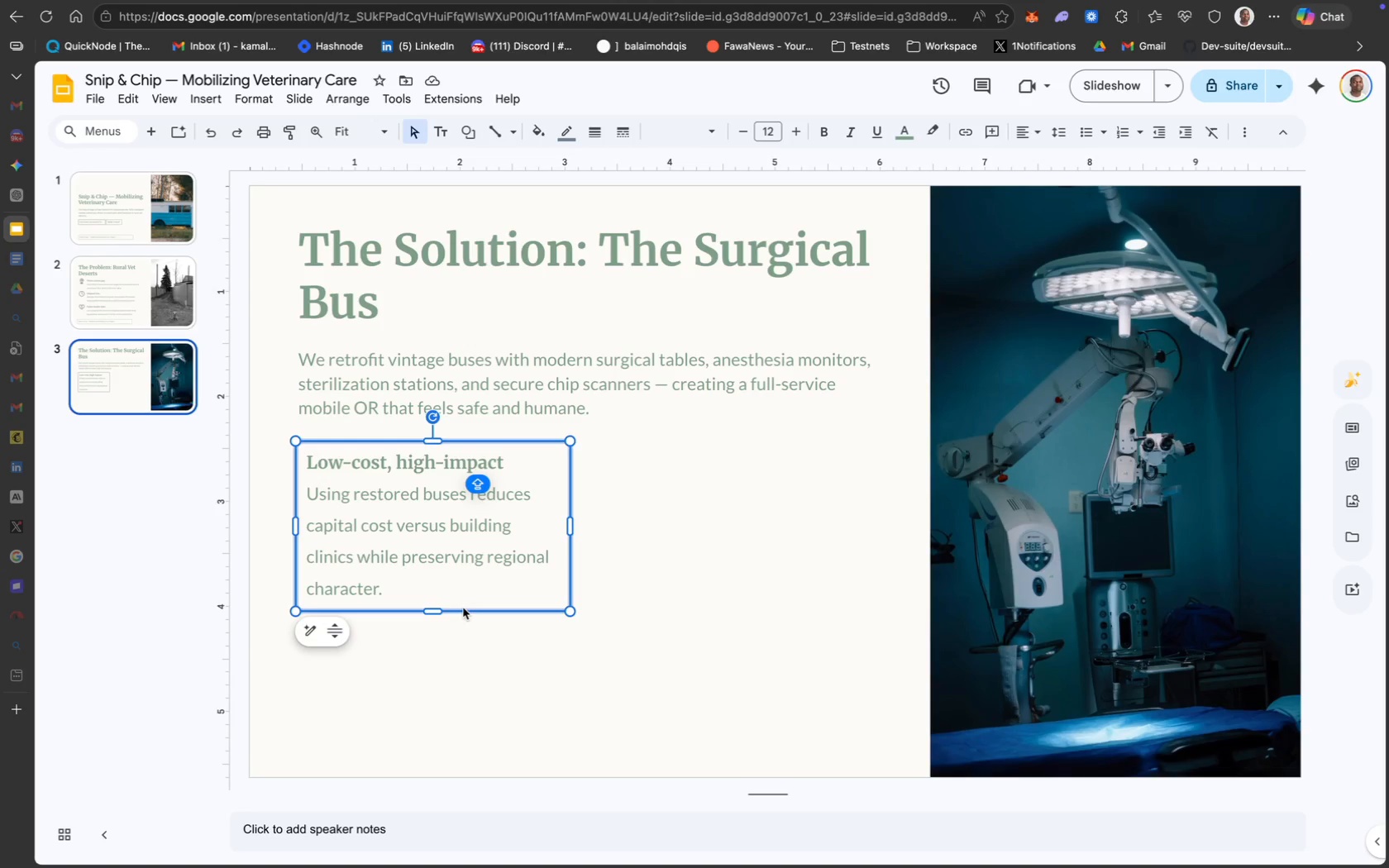 
key(Meta+D)
 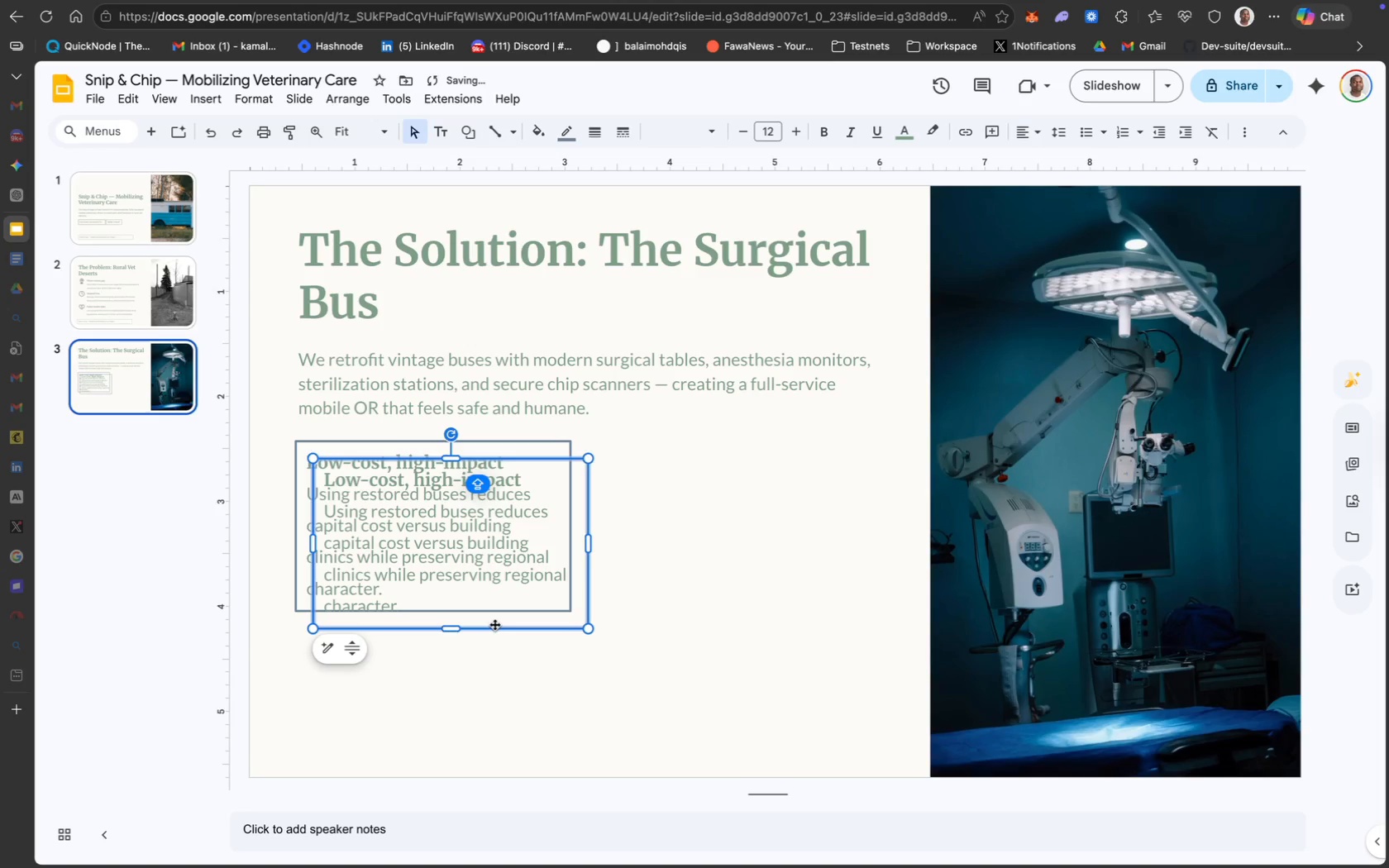 
left_click_drag(start_coordinate=[494, 624], to_coordinate=[779, 605])
 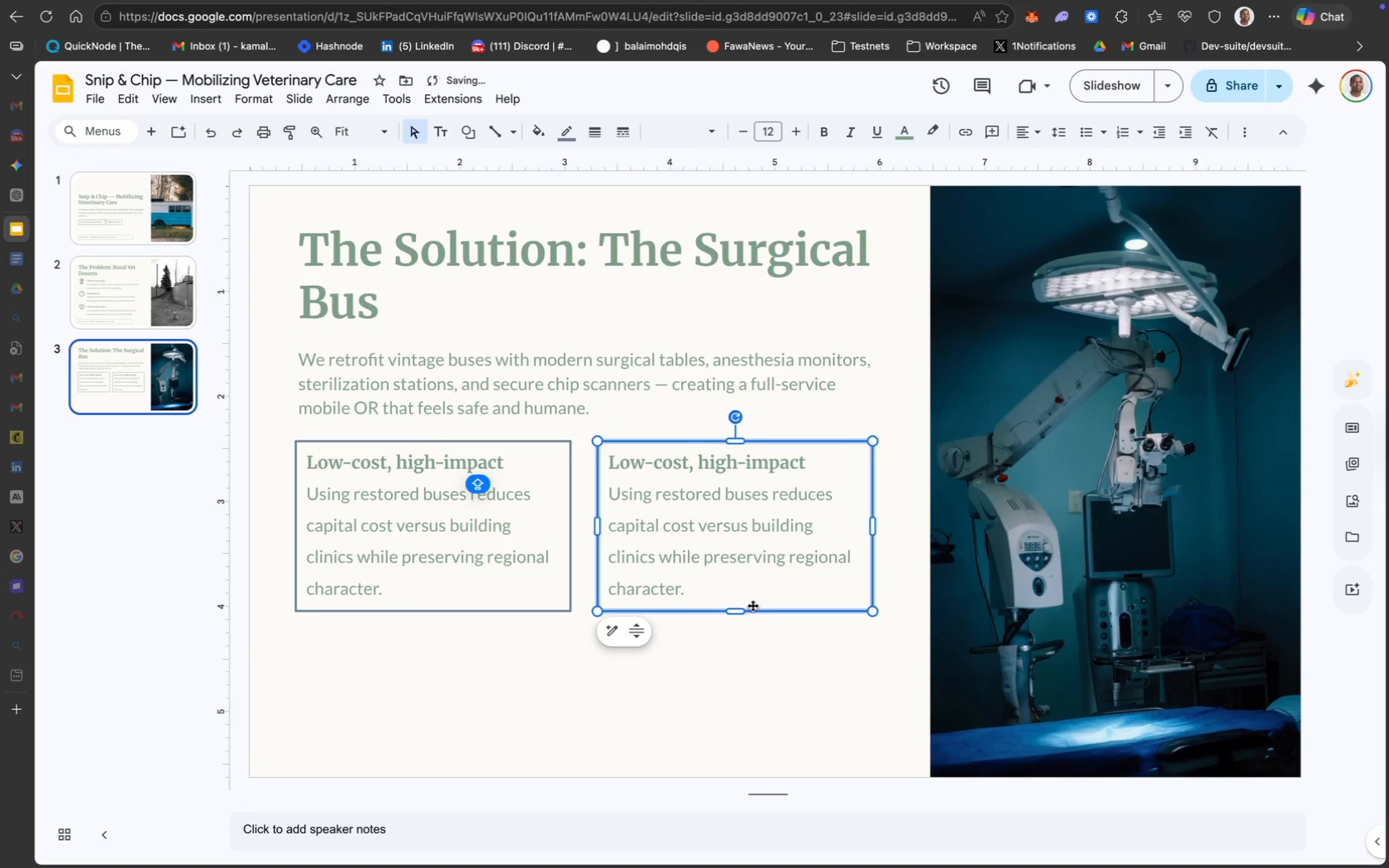 
left_click([647, 699])
 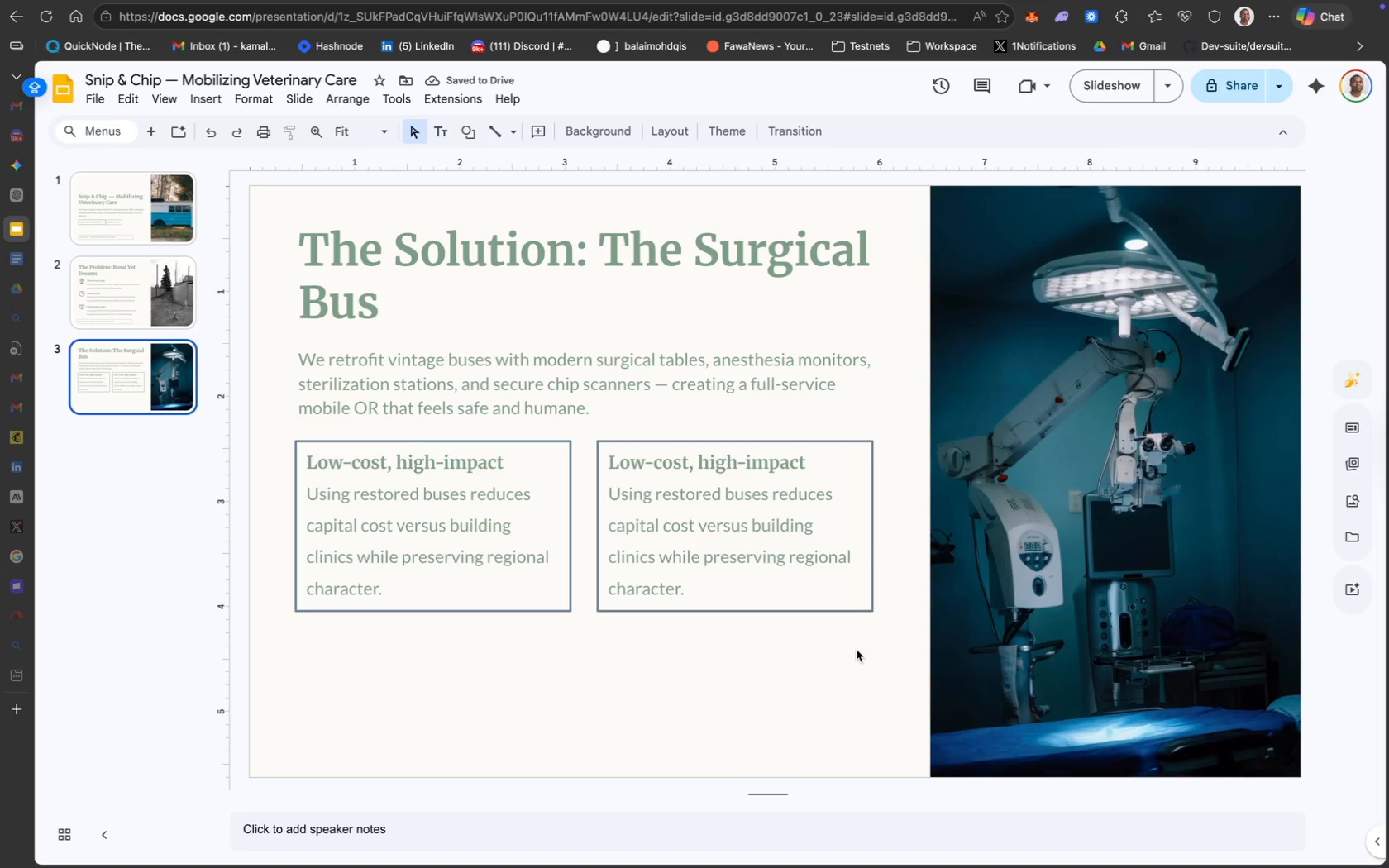 
wait(8.65)
 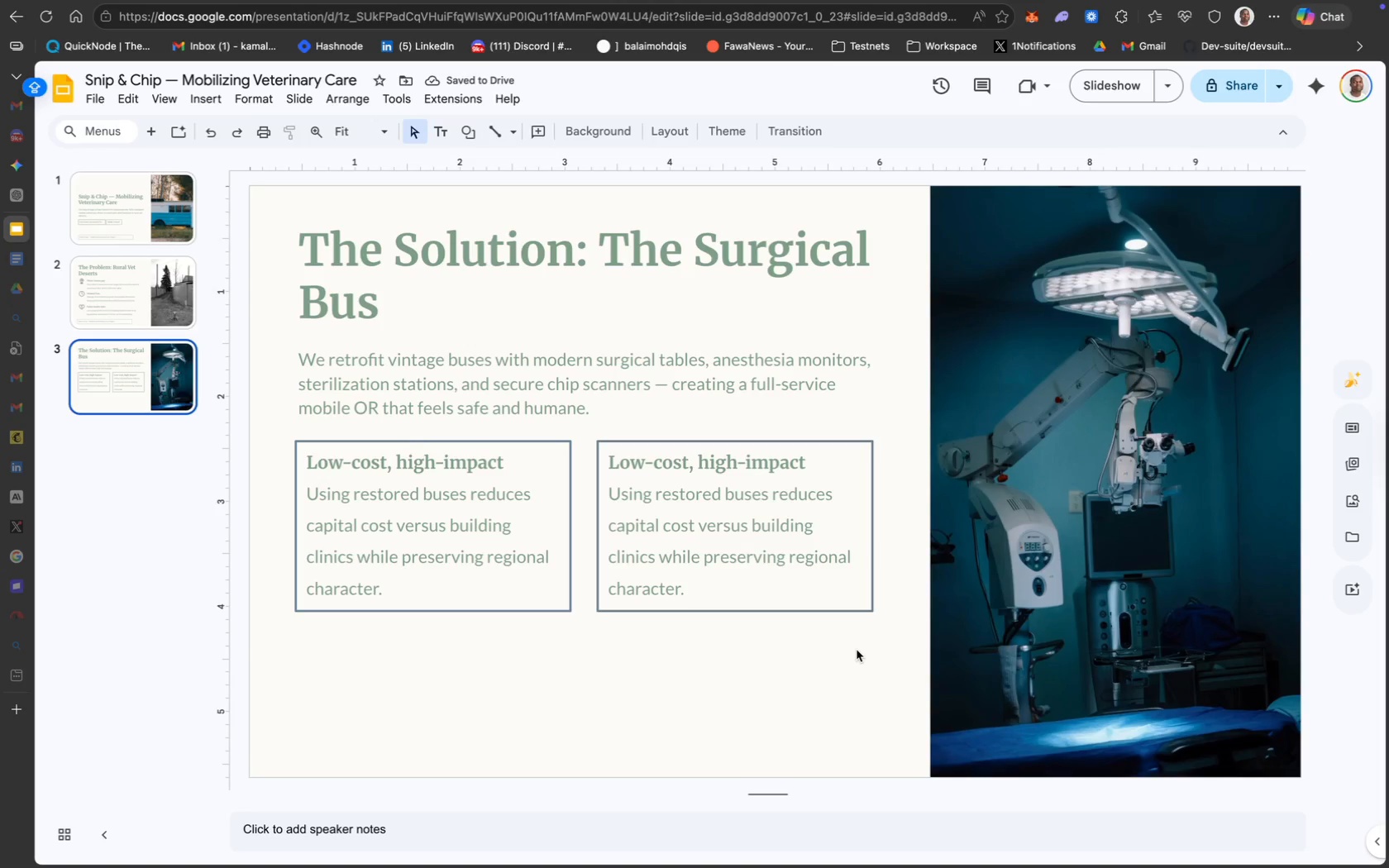 
left_click_drag(start_coordinate=[266, 342], to_coordinate=[748, 585])
 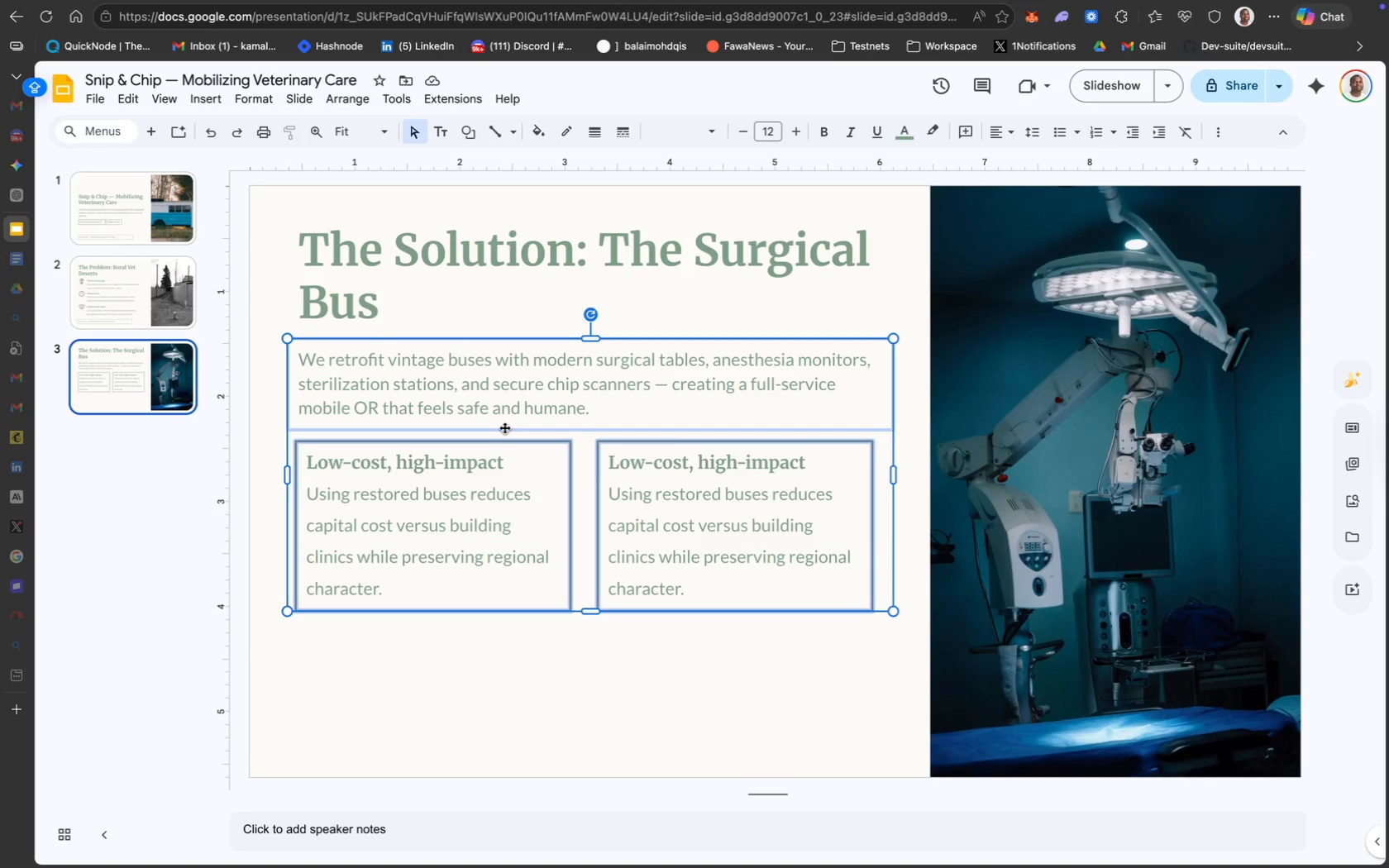 
key(ArrowUp)
 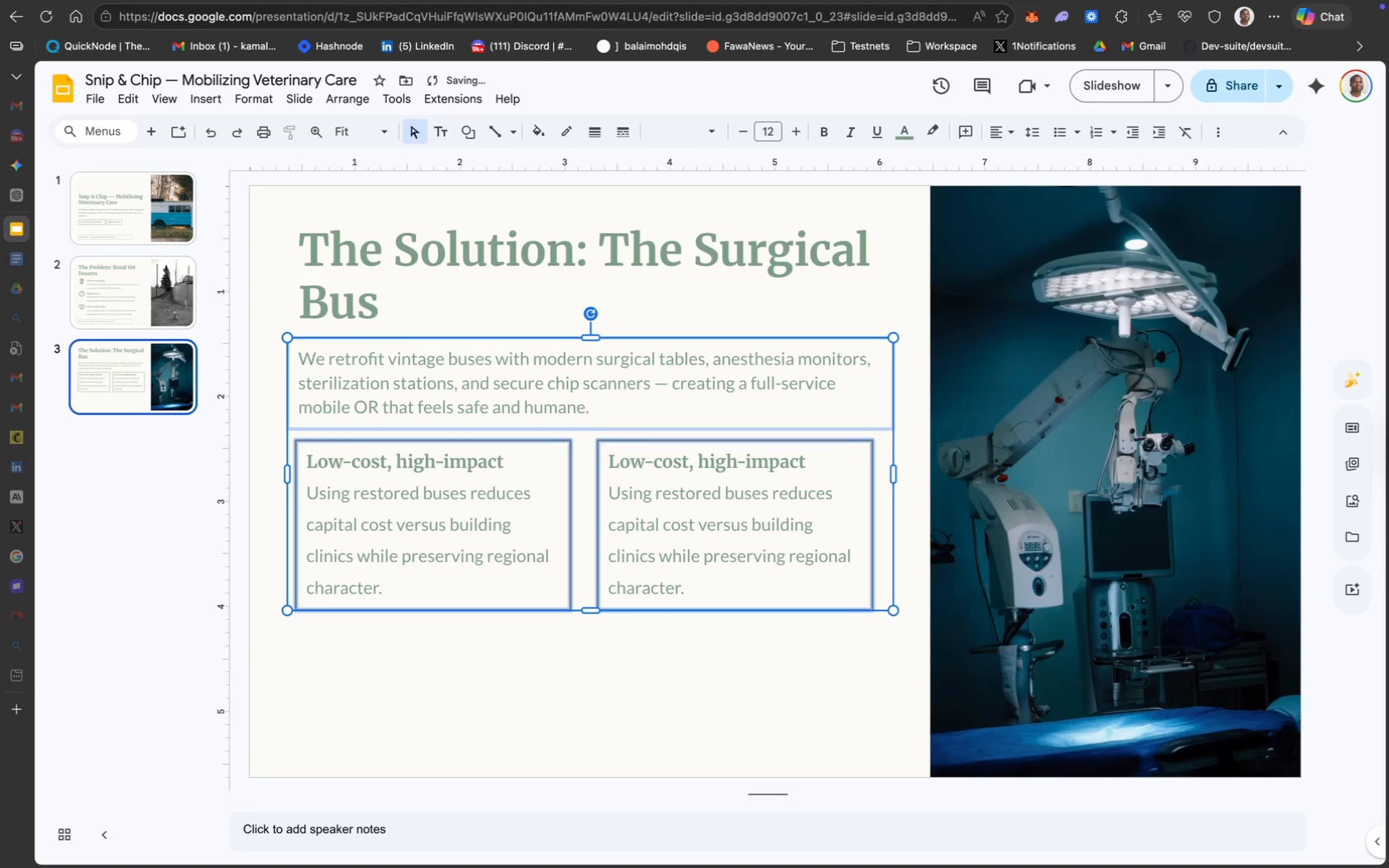 
key(ArrowUp)
 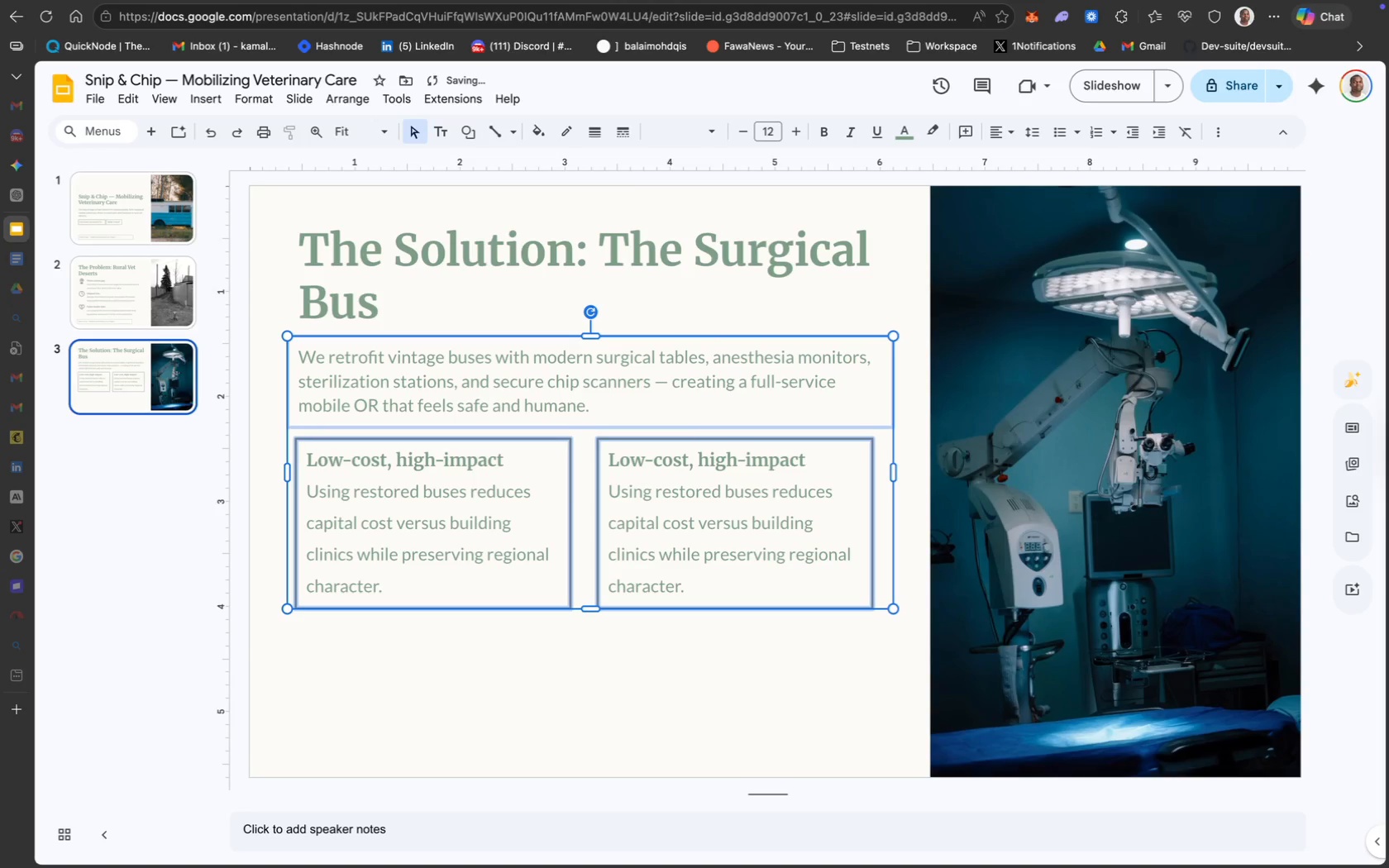 
key(ArrowUp)
 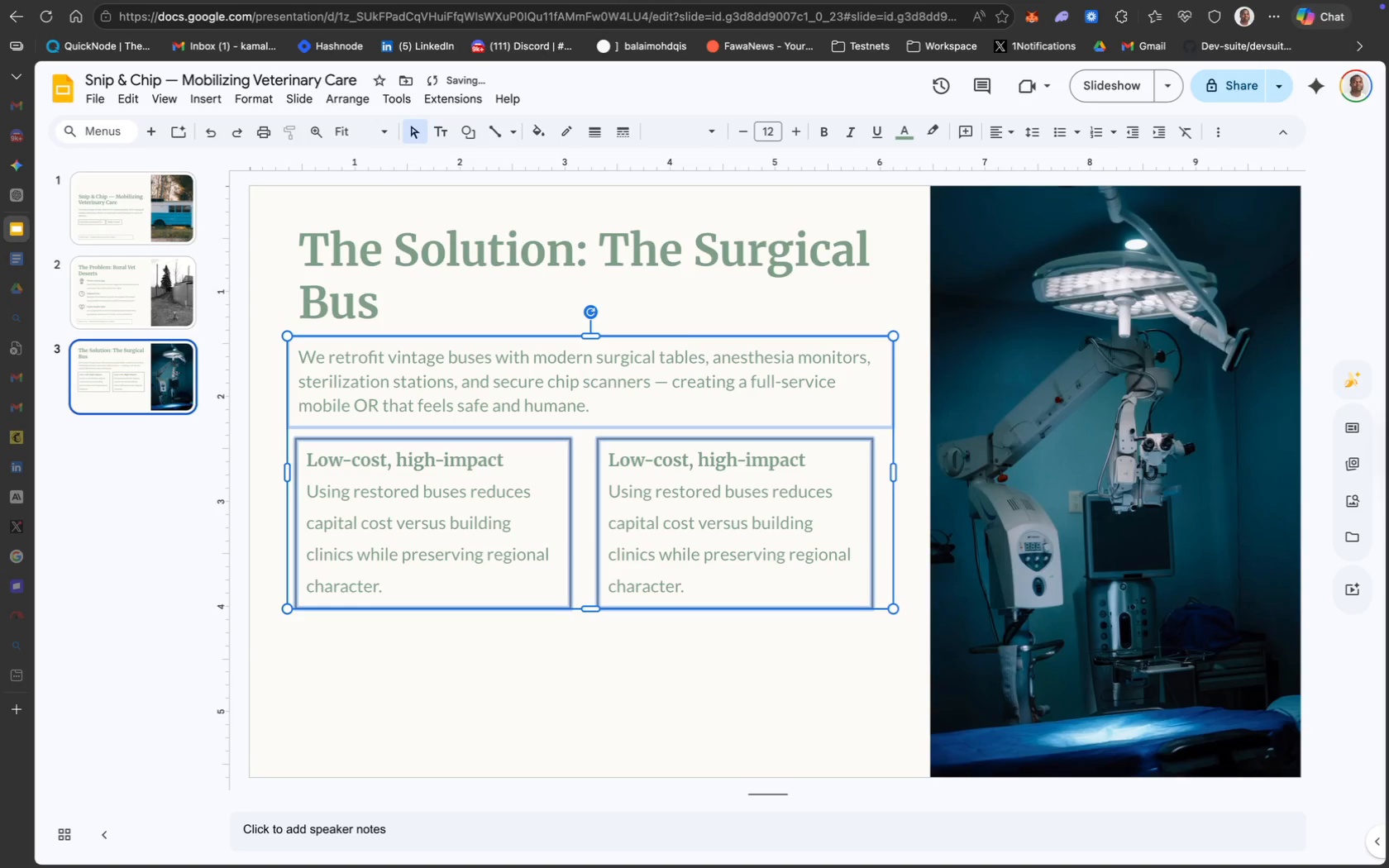 
key(ArrowUp)
 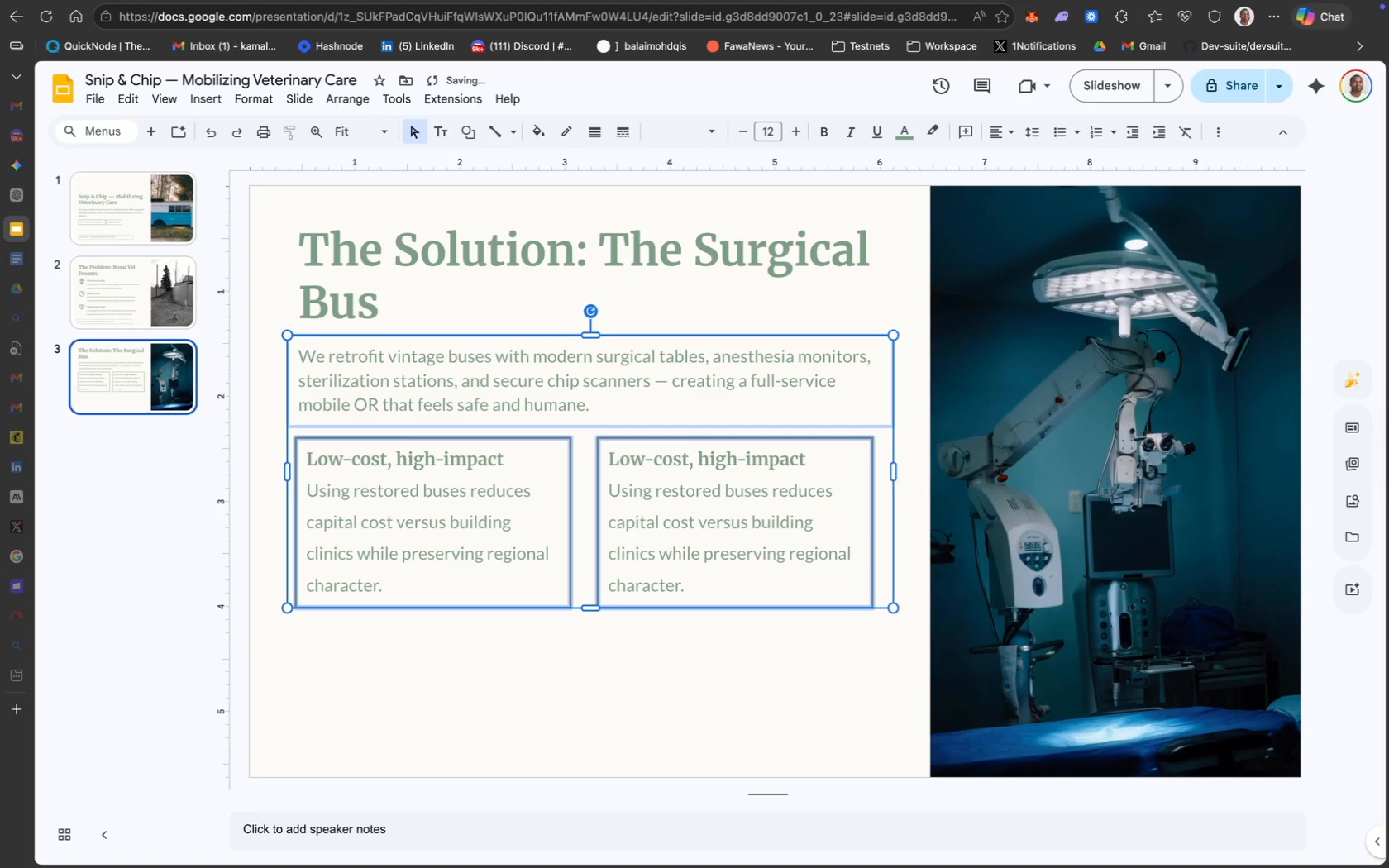 
key(ArrowUp)
 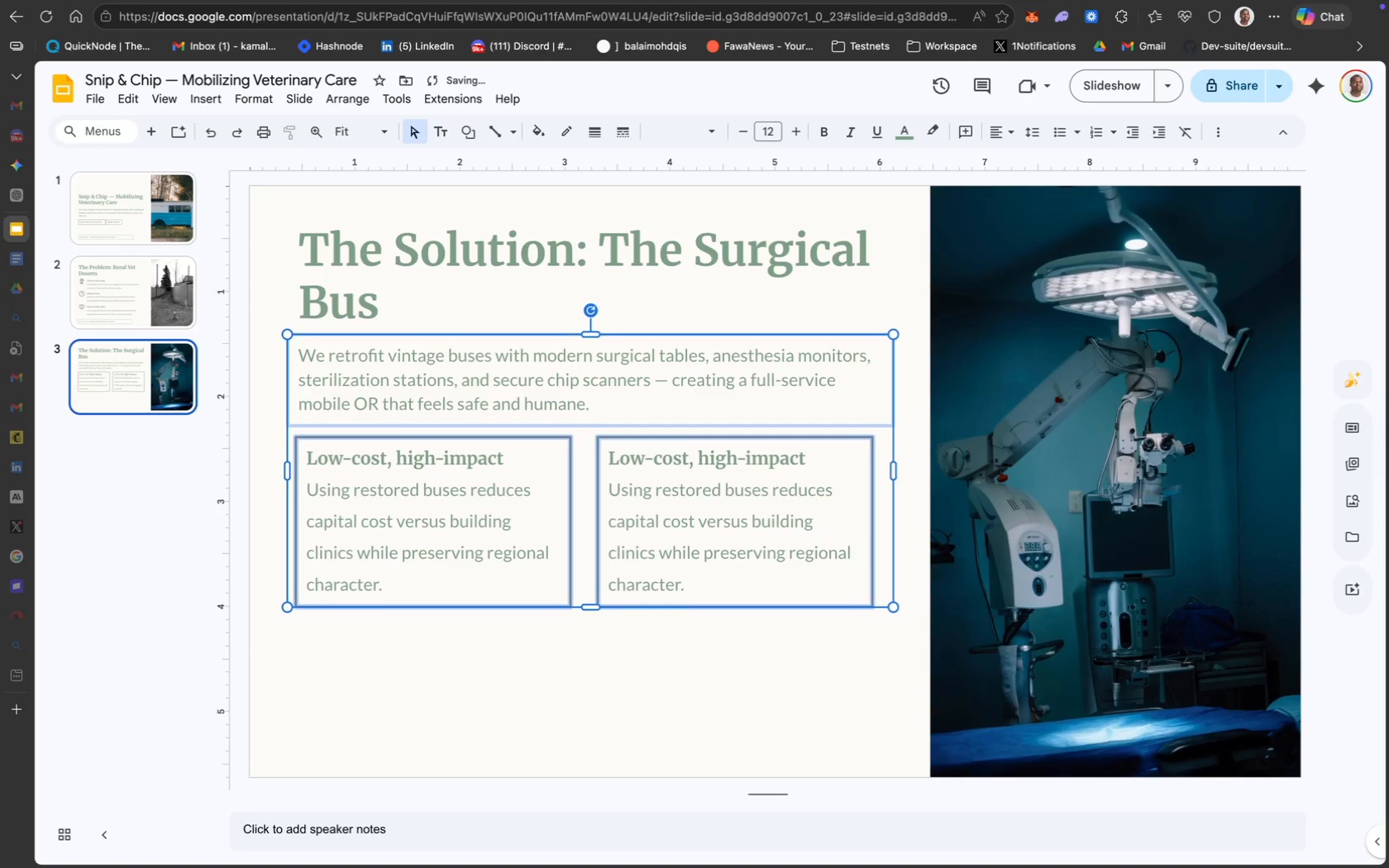 
key(ArrowUp)
 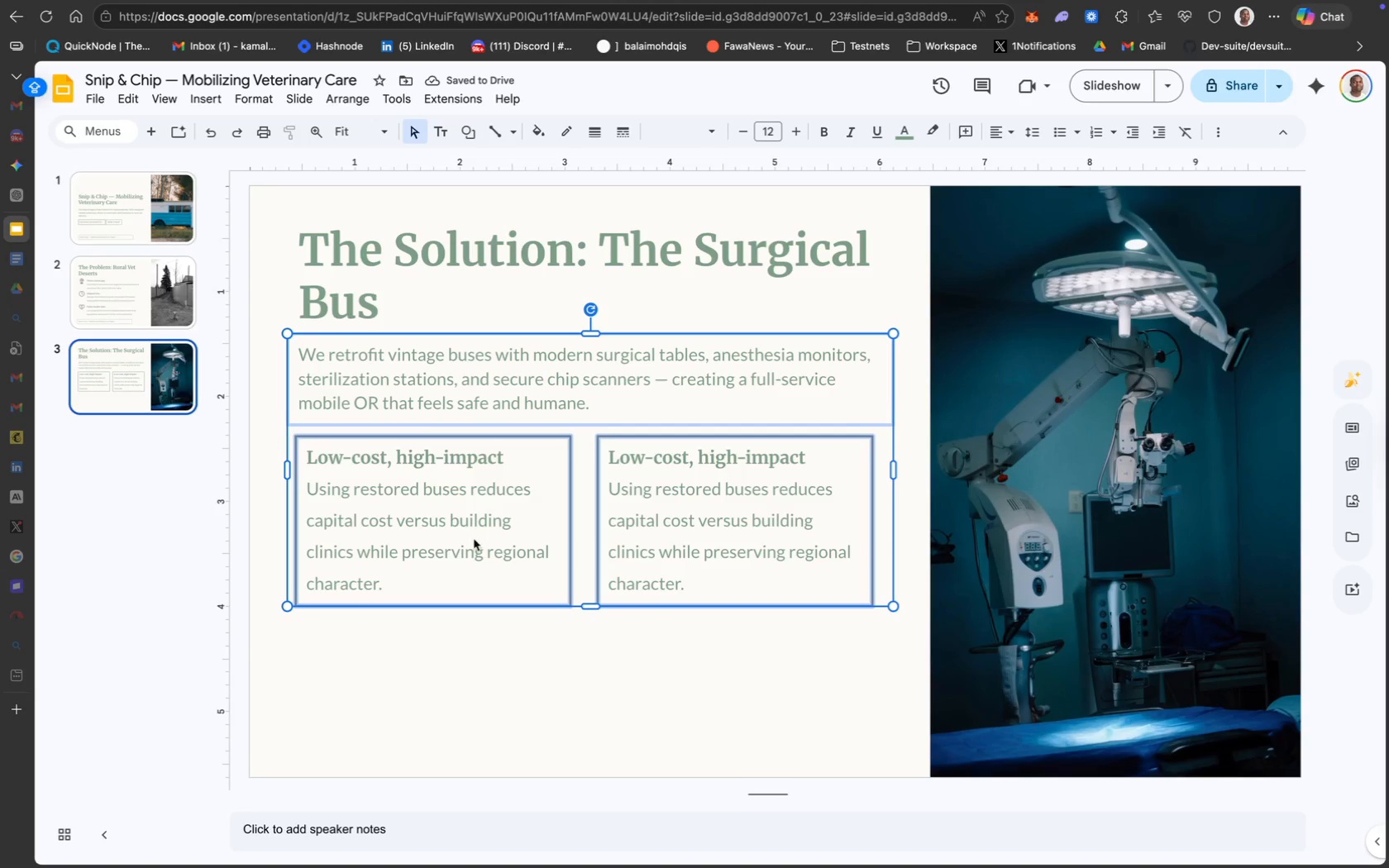 
wait(7.4)
 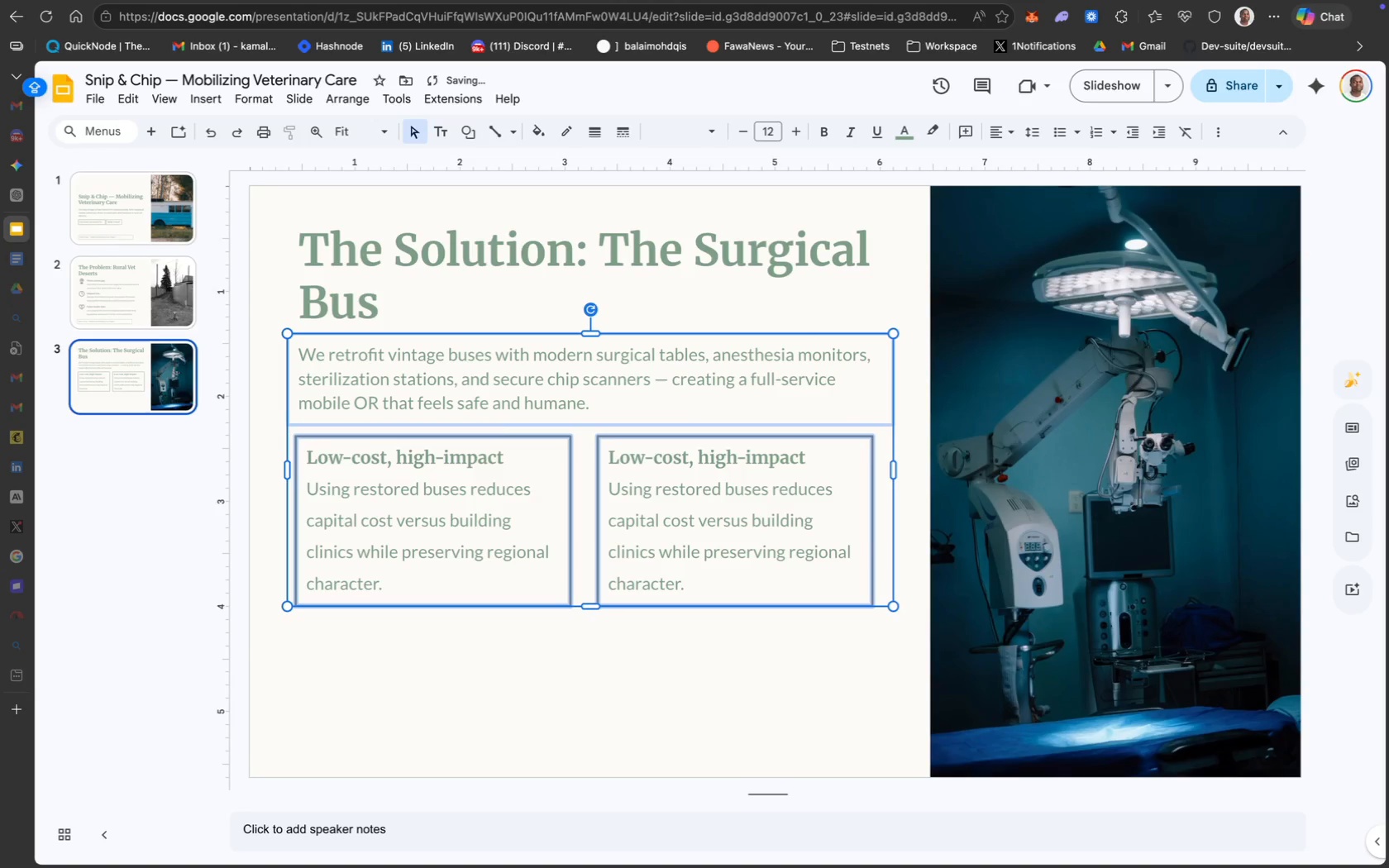 
left_click([465, 659])
 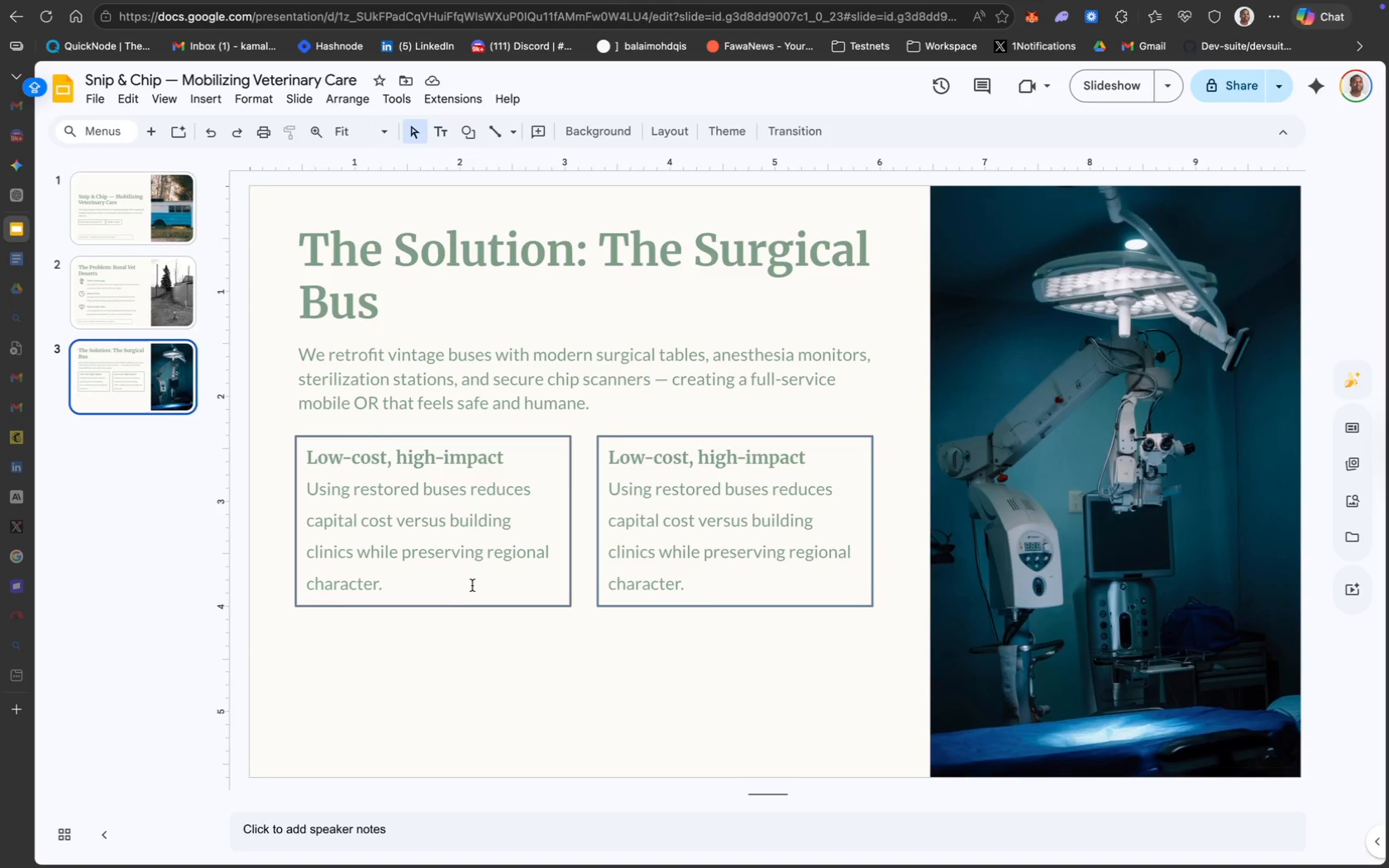 
left_click([475, 601])
 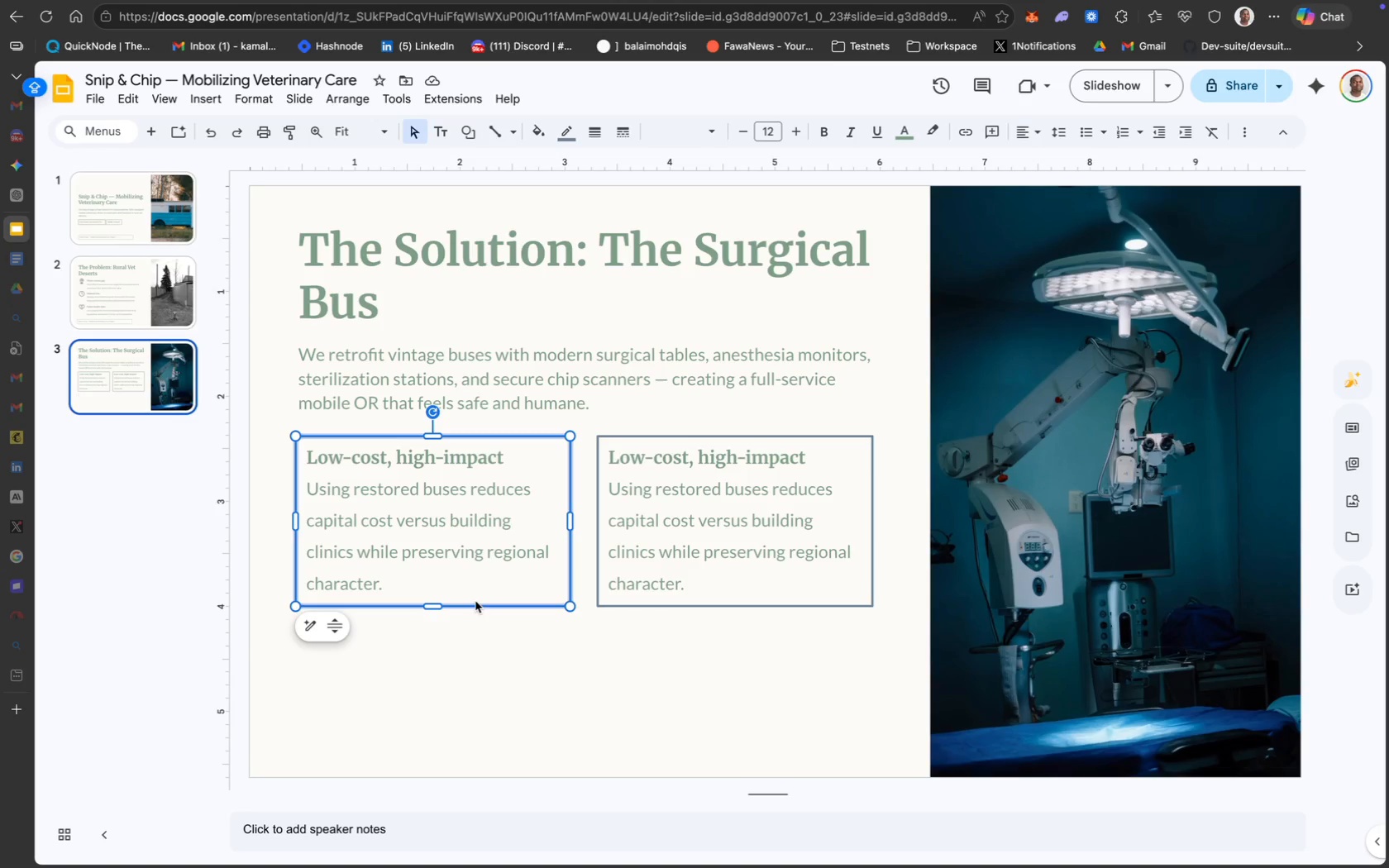 
wait(25.31)
 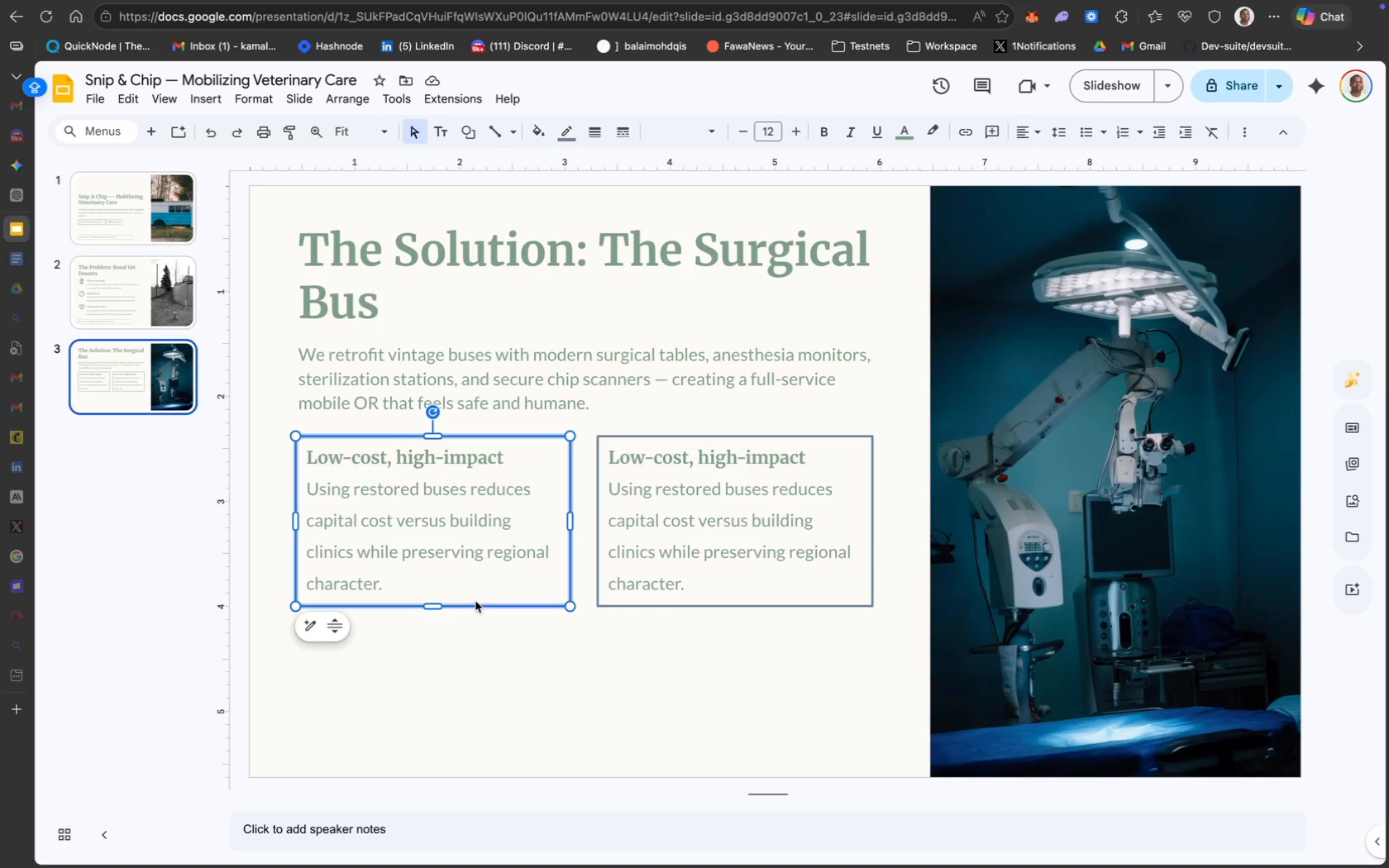 
left_click_drag(start_coordinate=[847, 685], to_coordinate=[466, 537])
 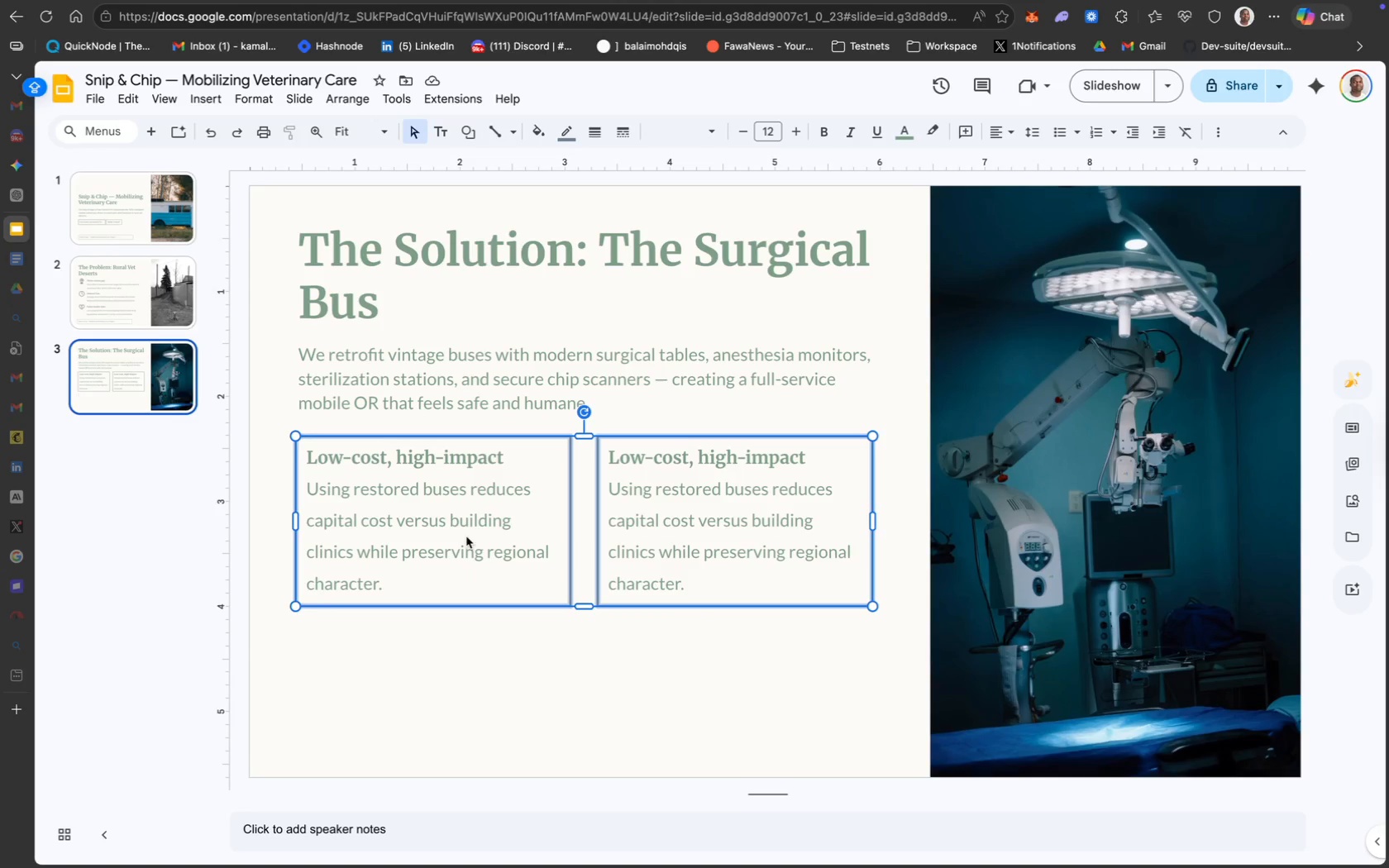 
key(ArrowUp)
 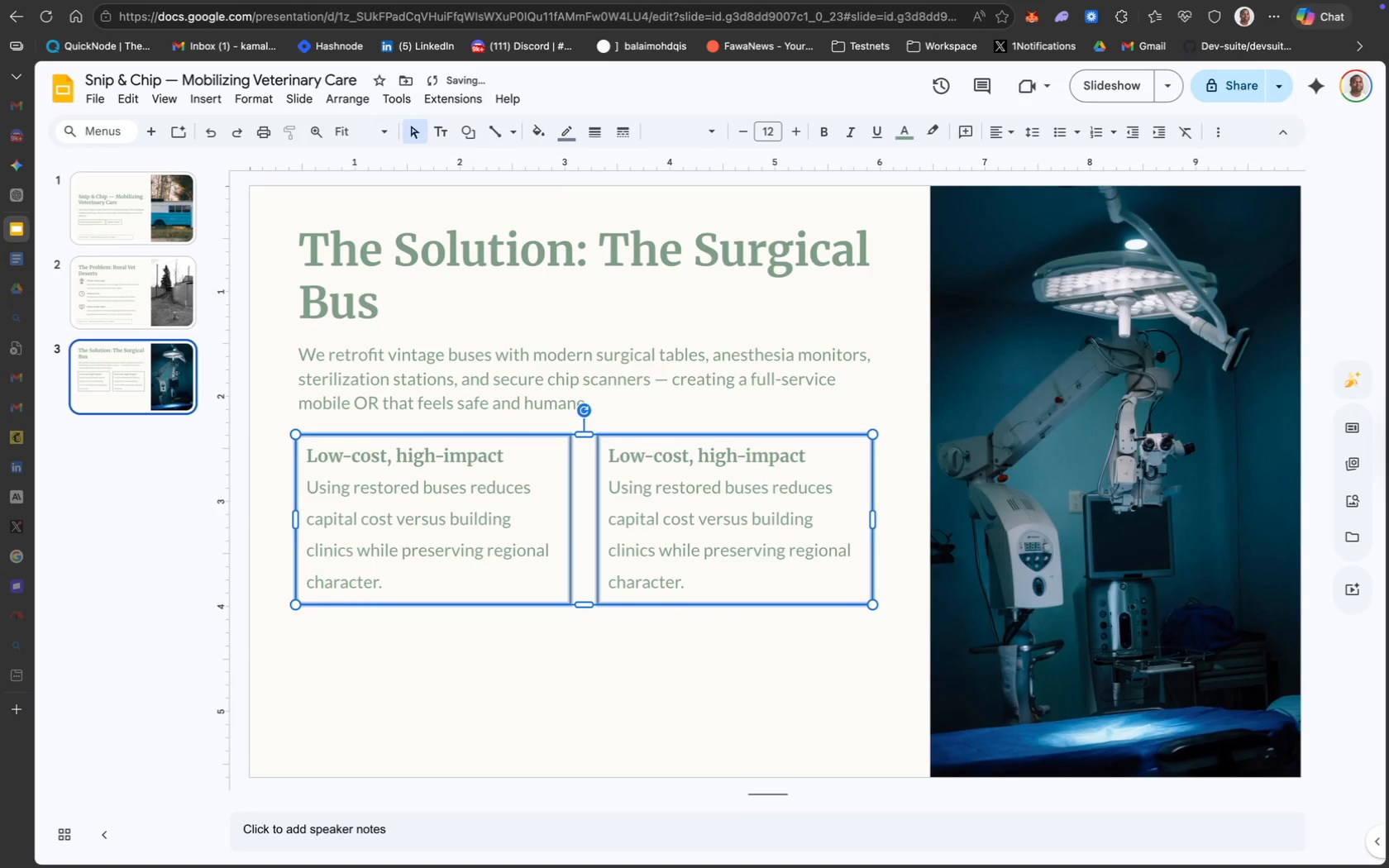 
key(ArrowUp)
 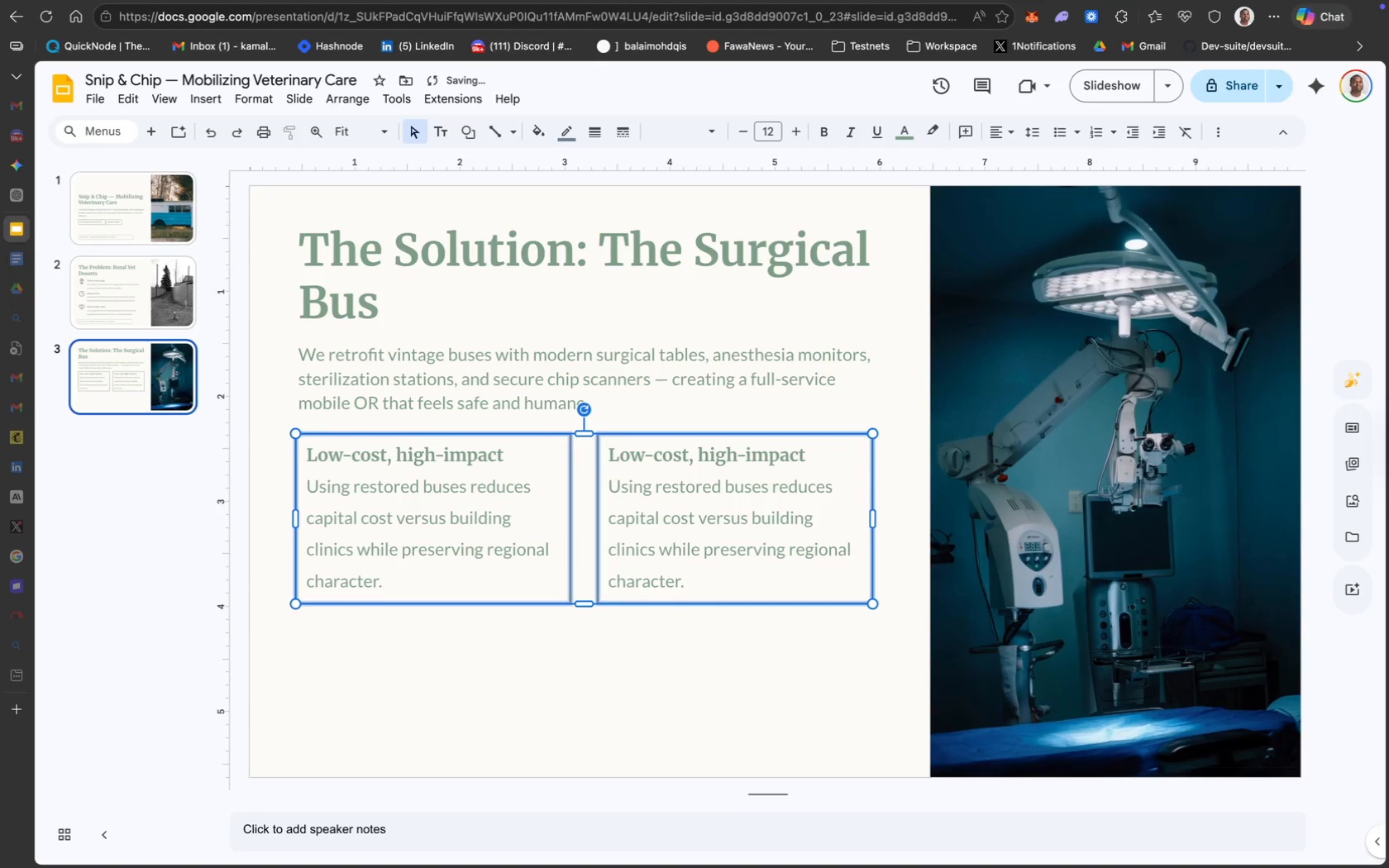 
key(ArrowUp)
 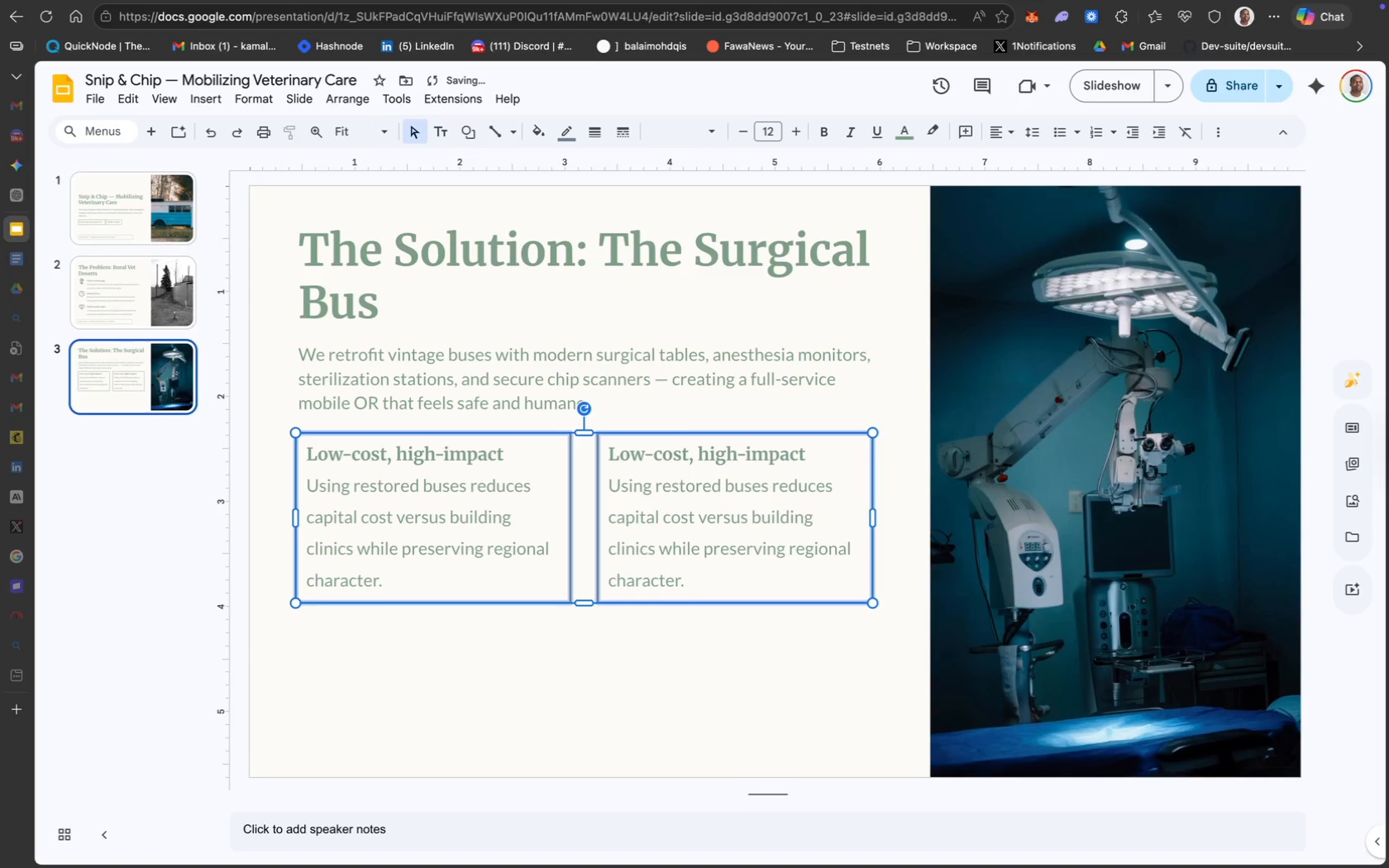 
key(ArrowUp)
 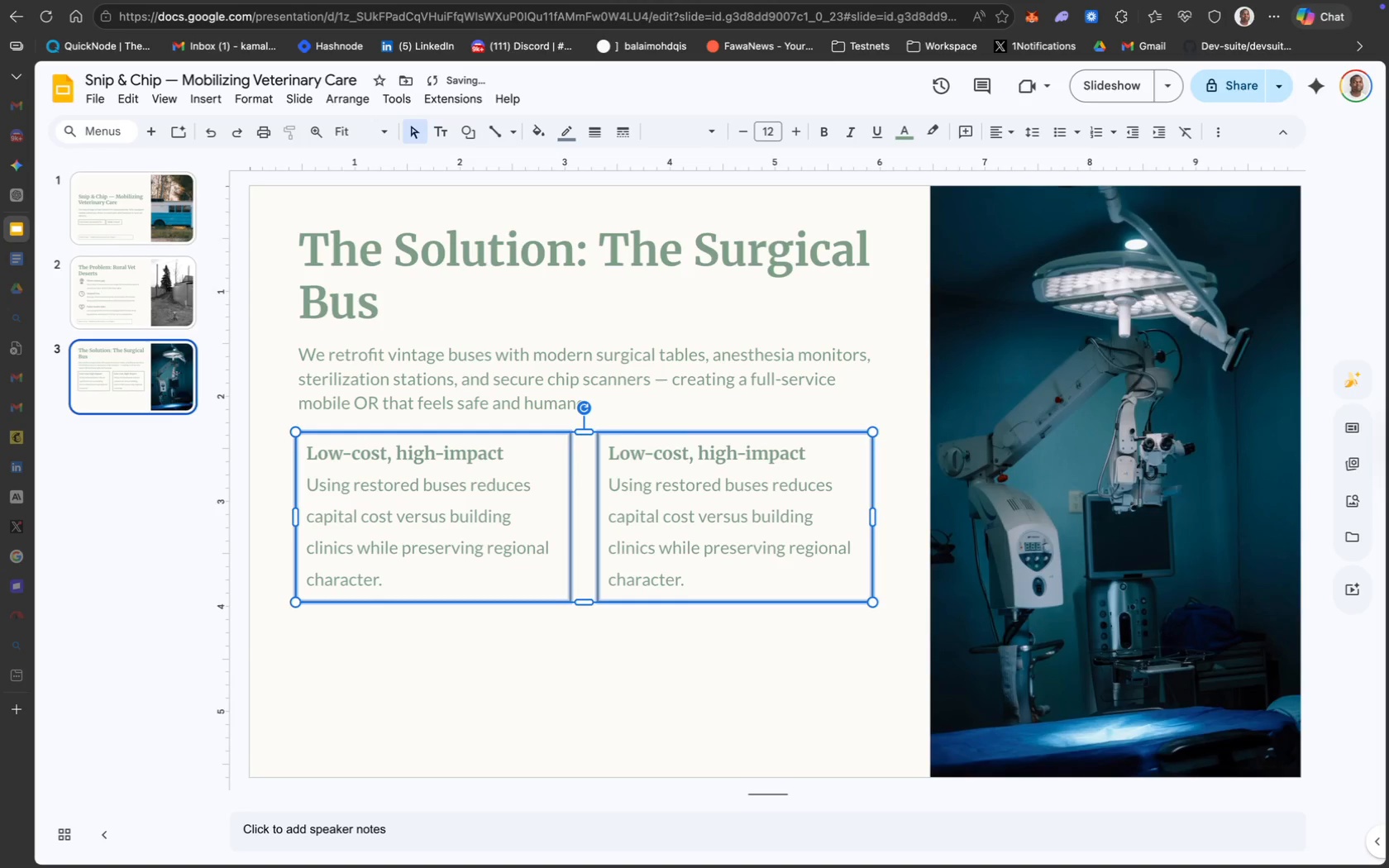 
key(ArrowUp)
 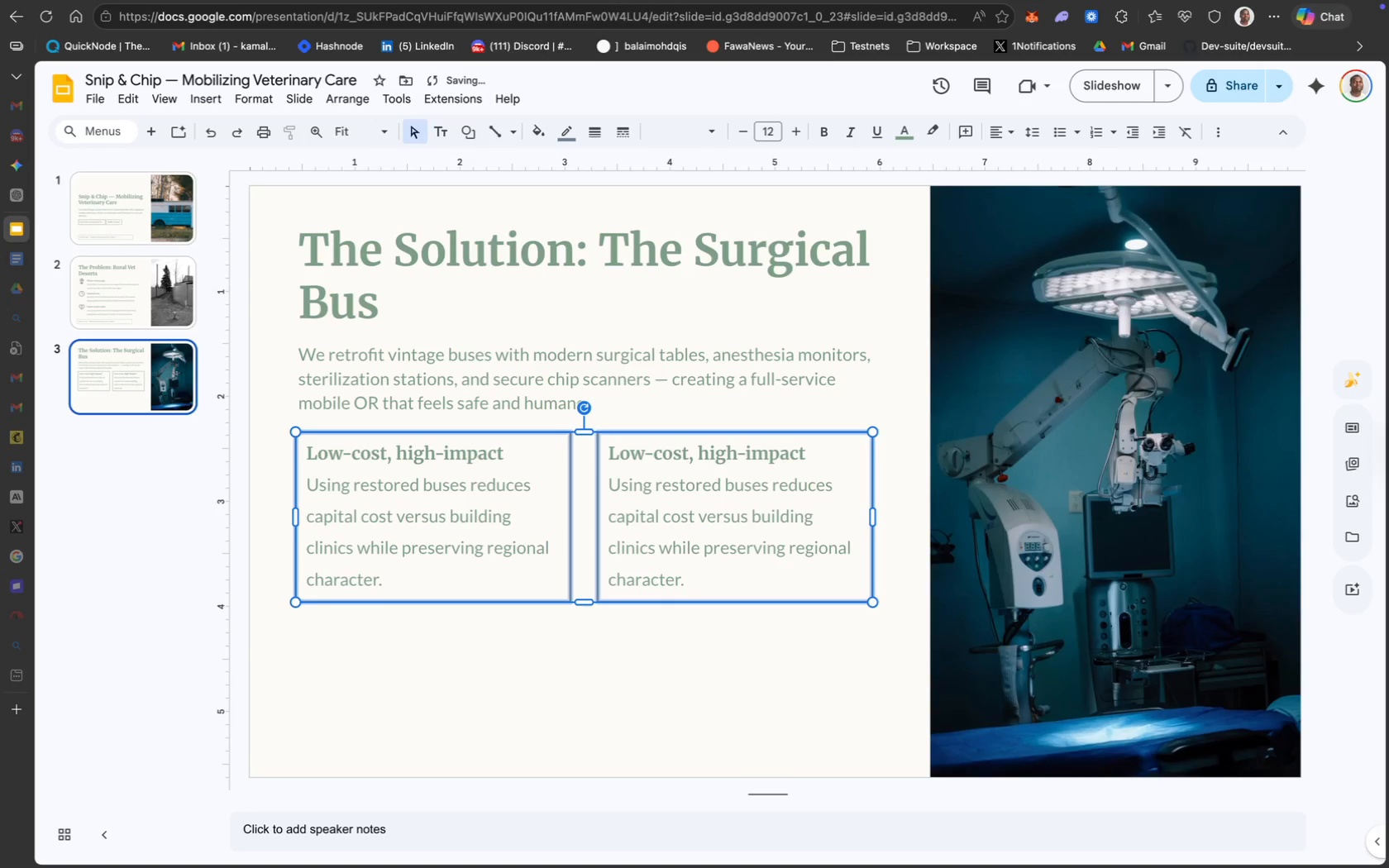 
key(ArrowUp)
 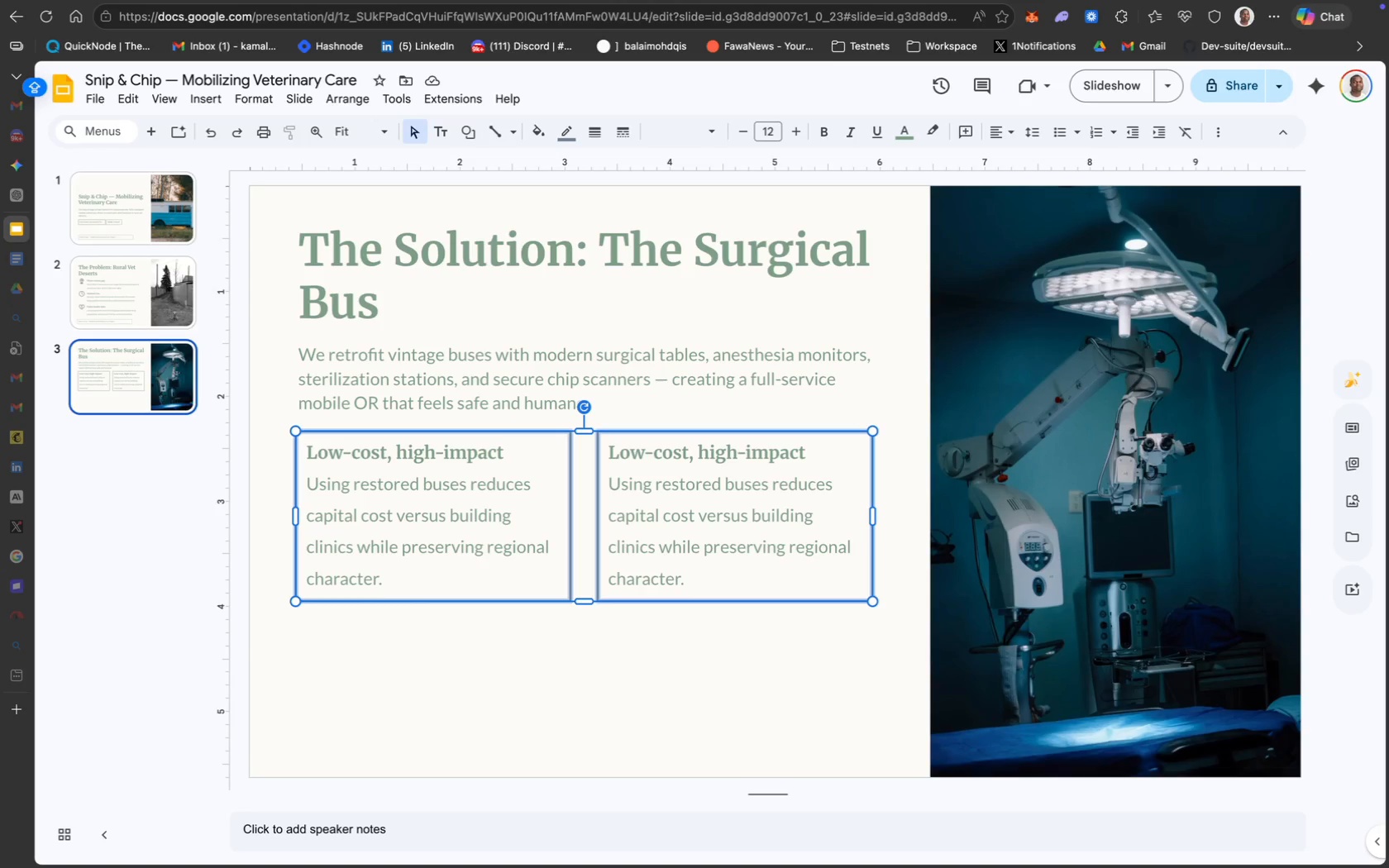 
wait(21.65)
 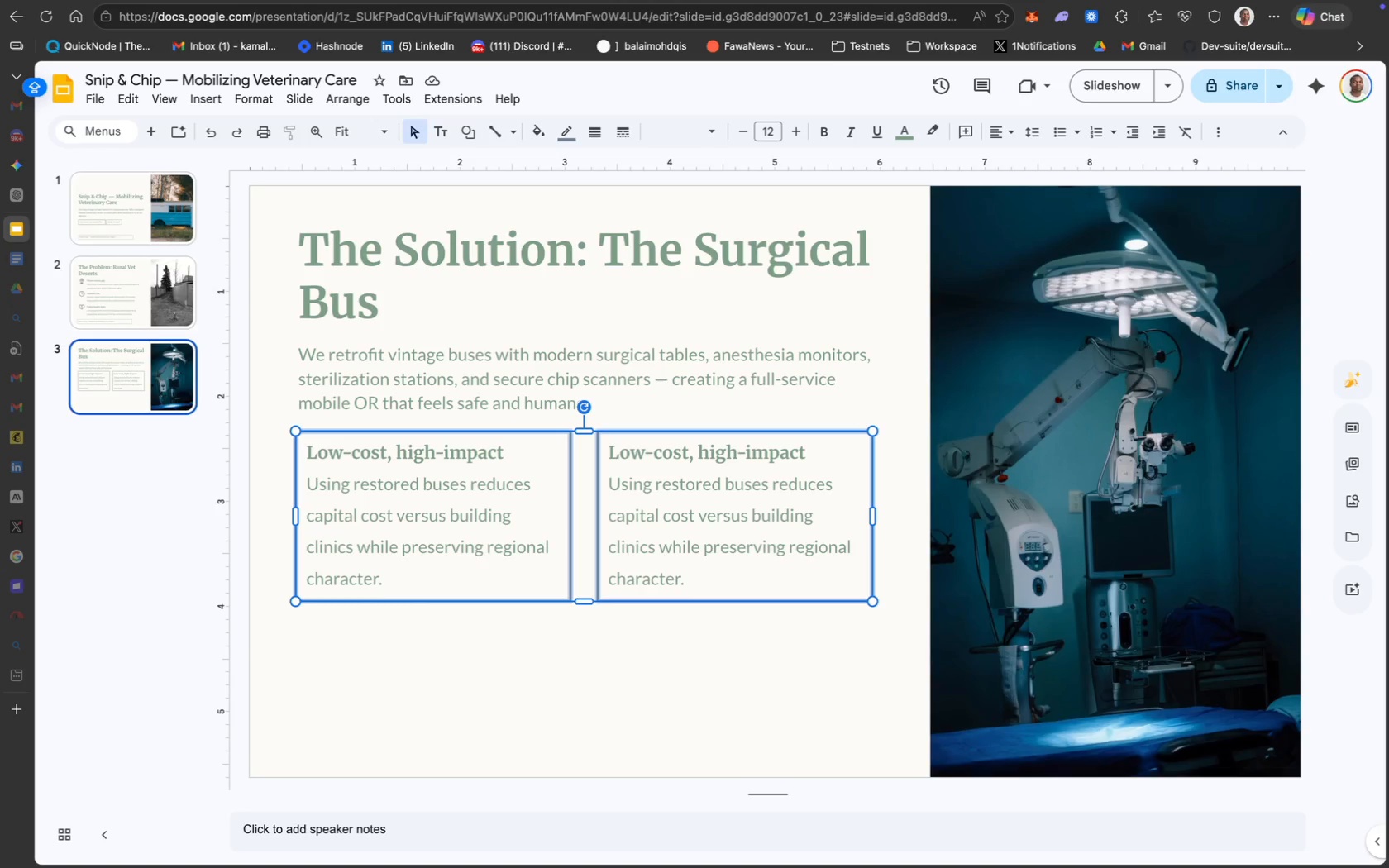 
key(ArrowUp)
 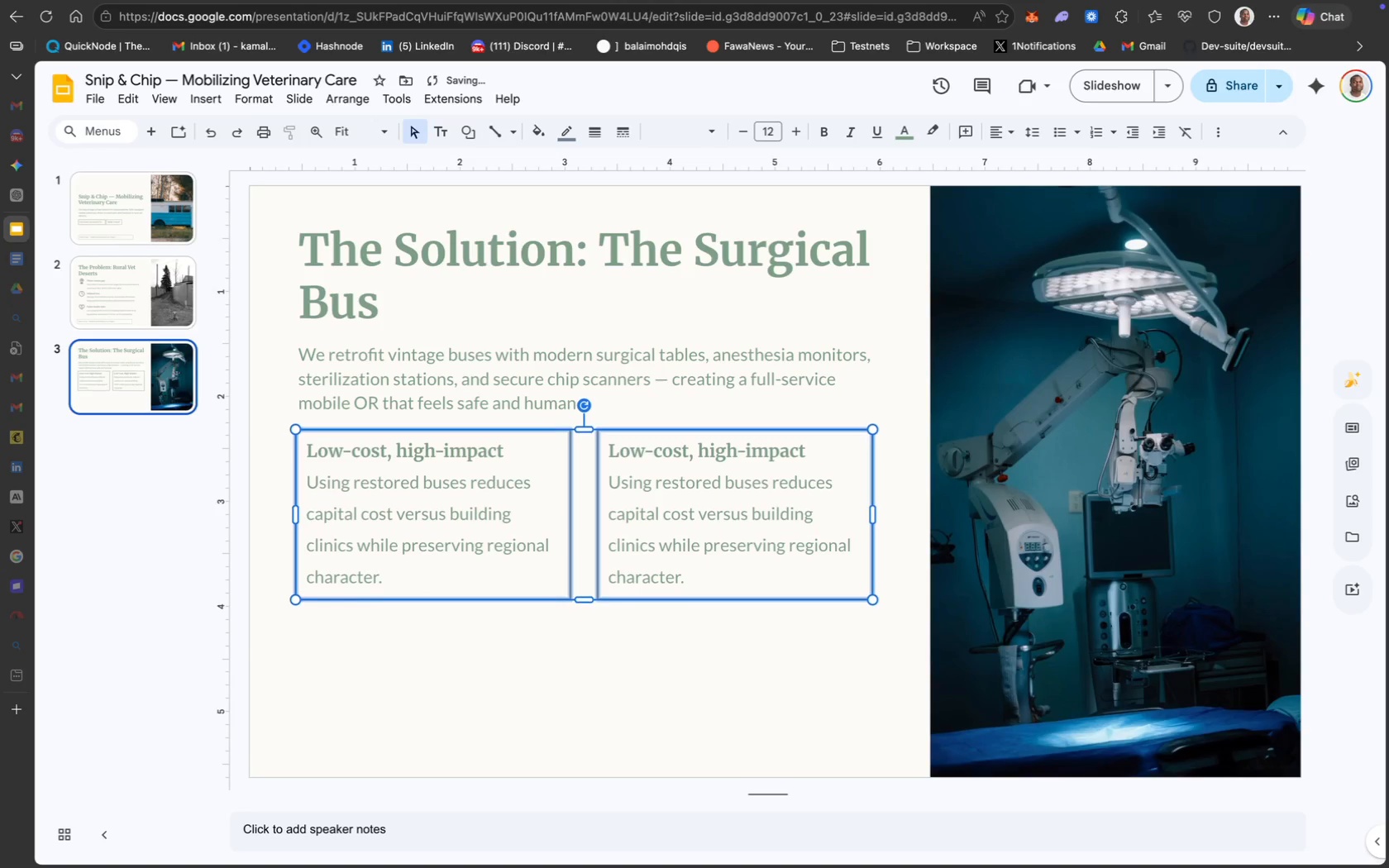 
key(ArrowUp)
 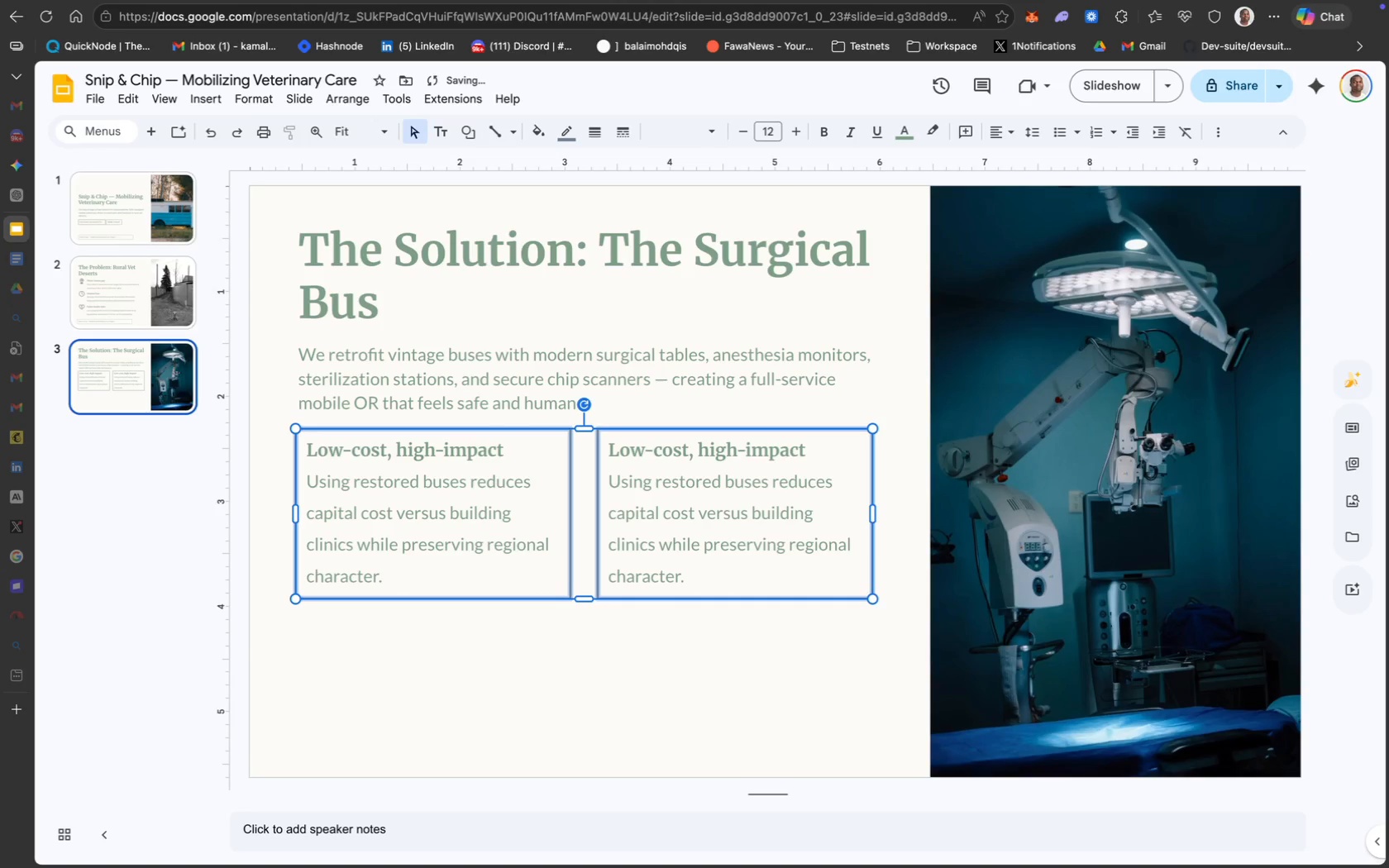 
key(ArrowUp)
 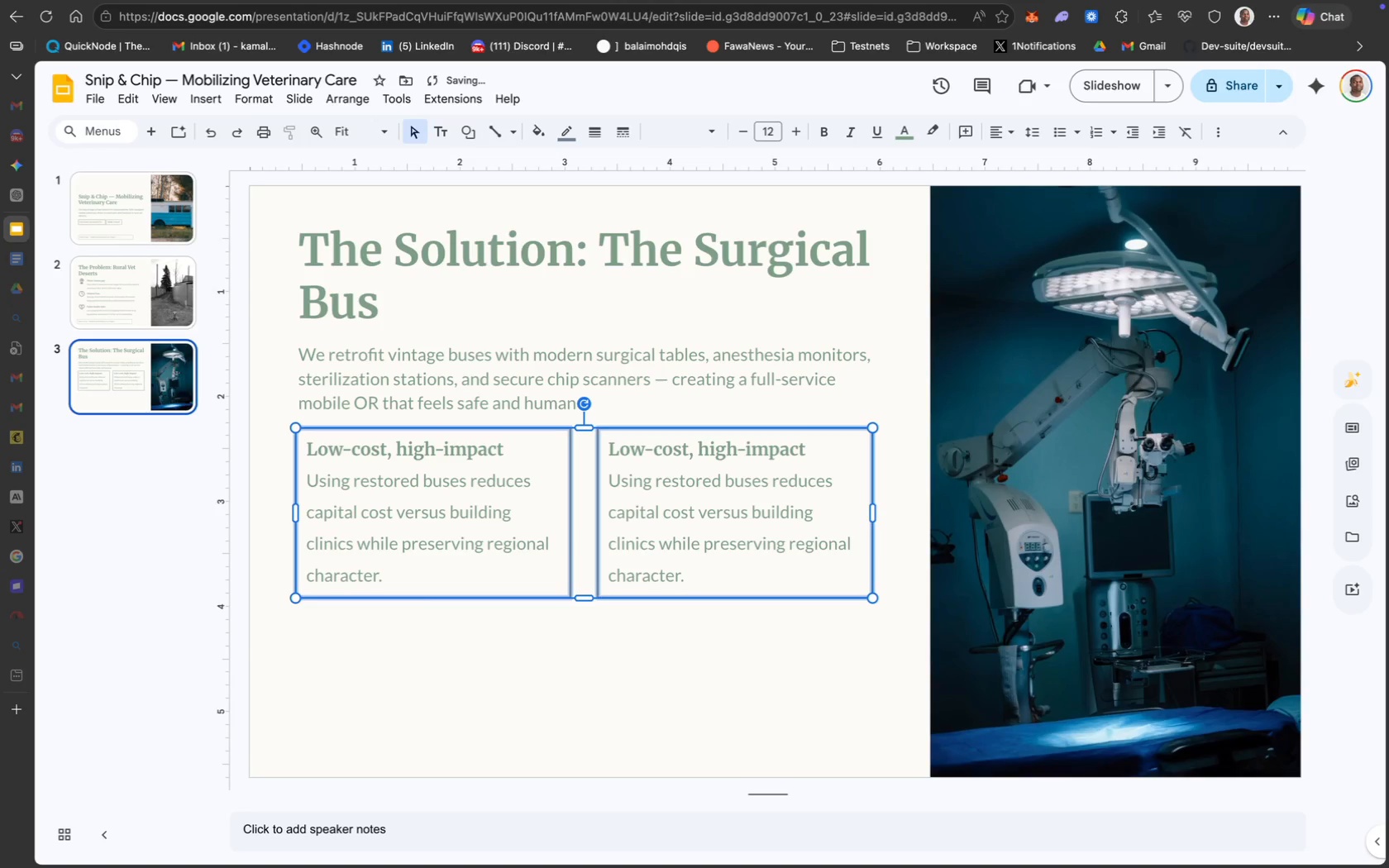 
key(ArrowUp)
 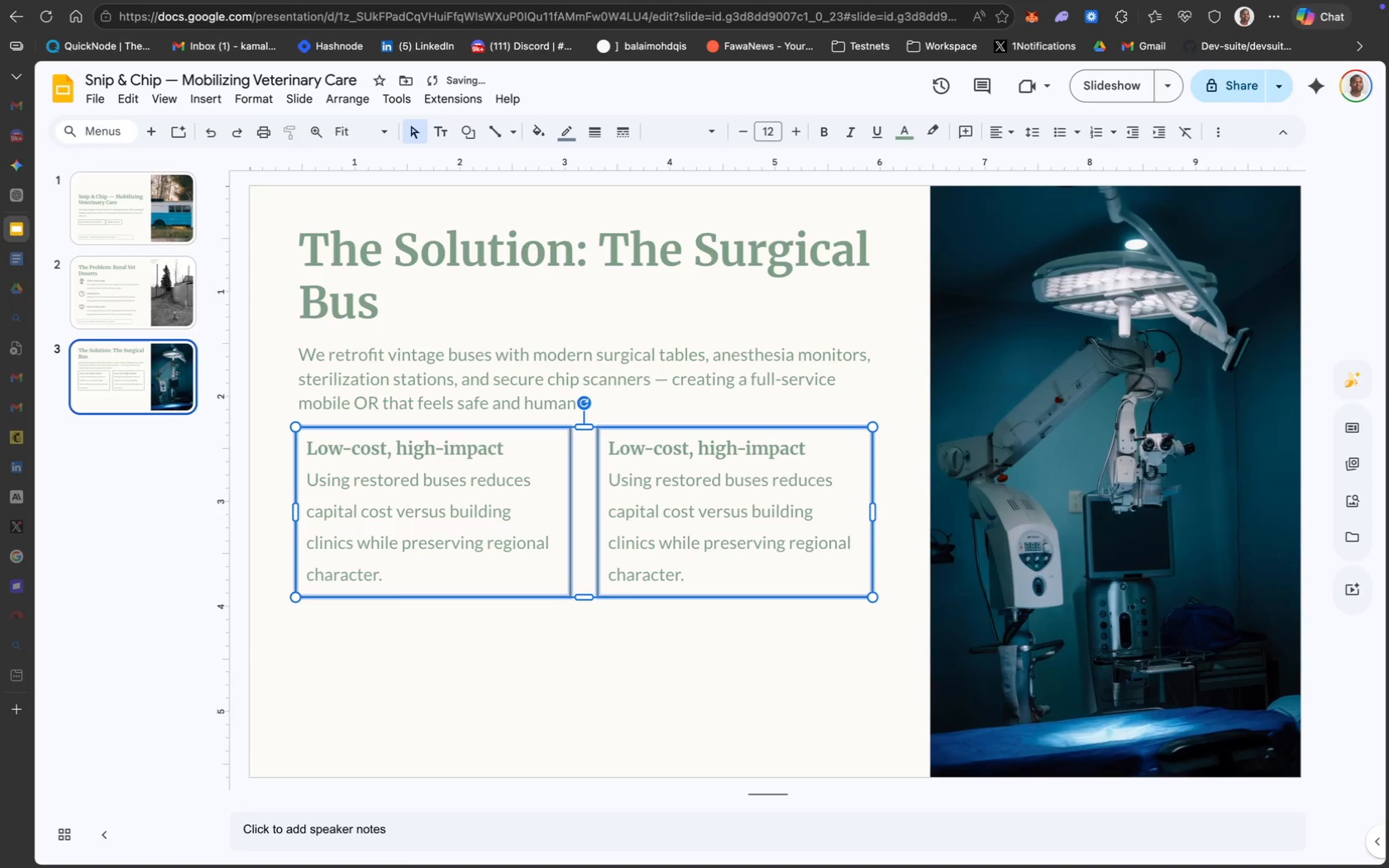 
key(ArrowUp)
 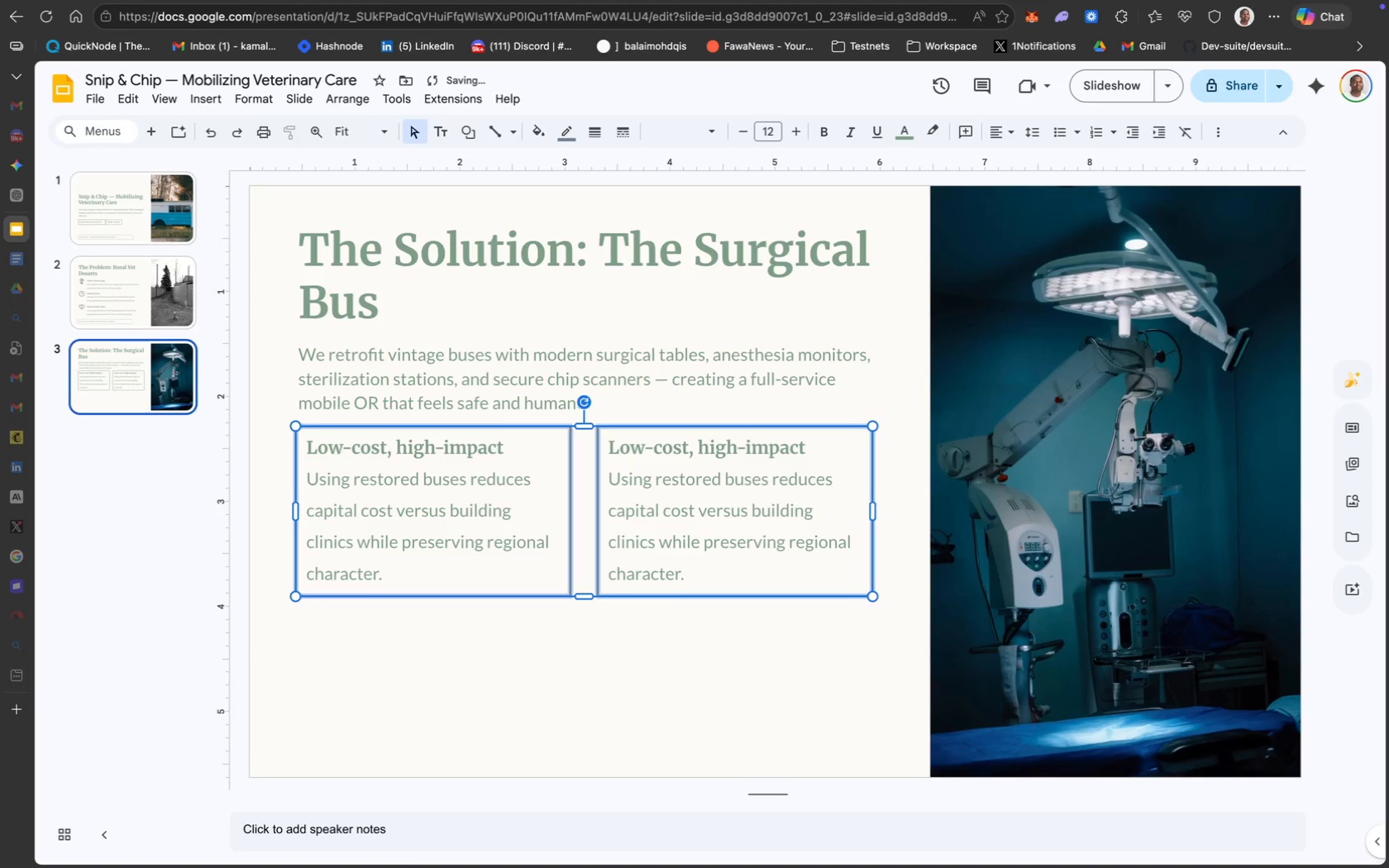 
key(ArrowUp)
 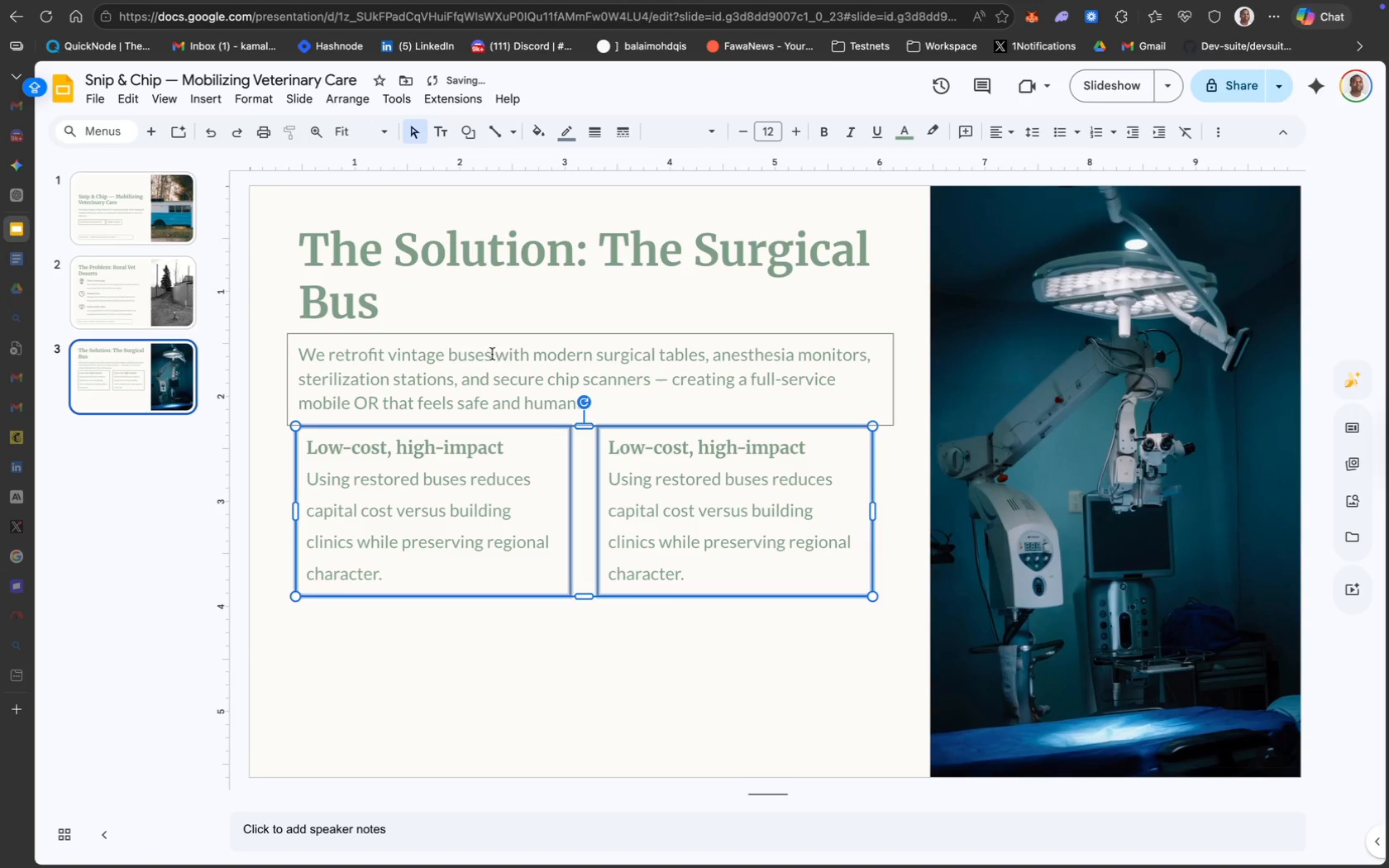 
left_click([484, 338])
 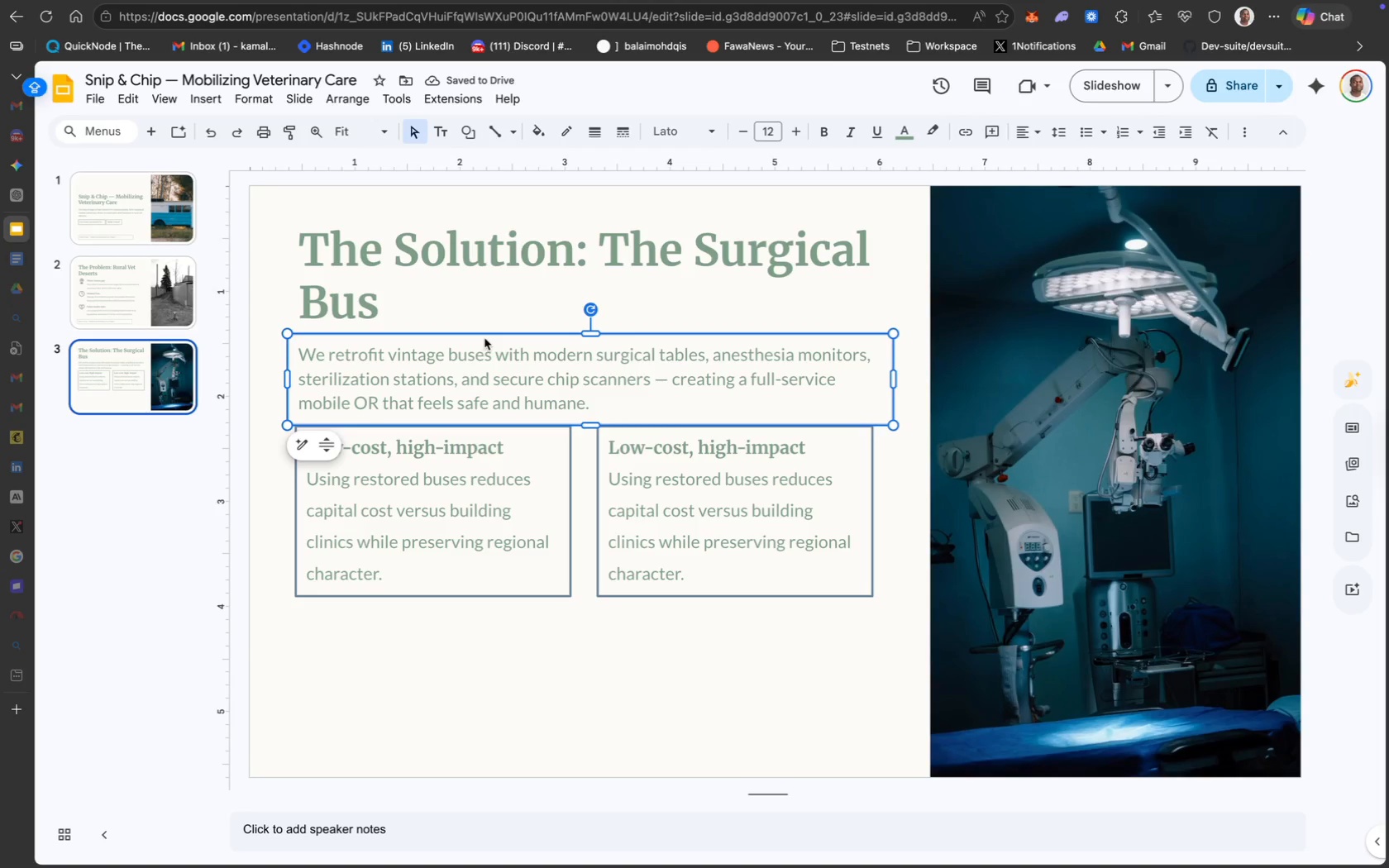 
key(ArrowUp)
 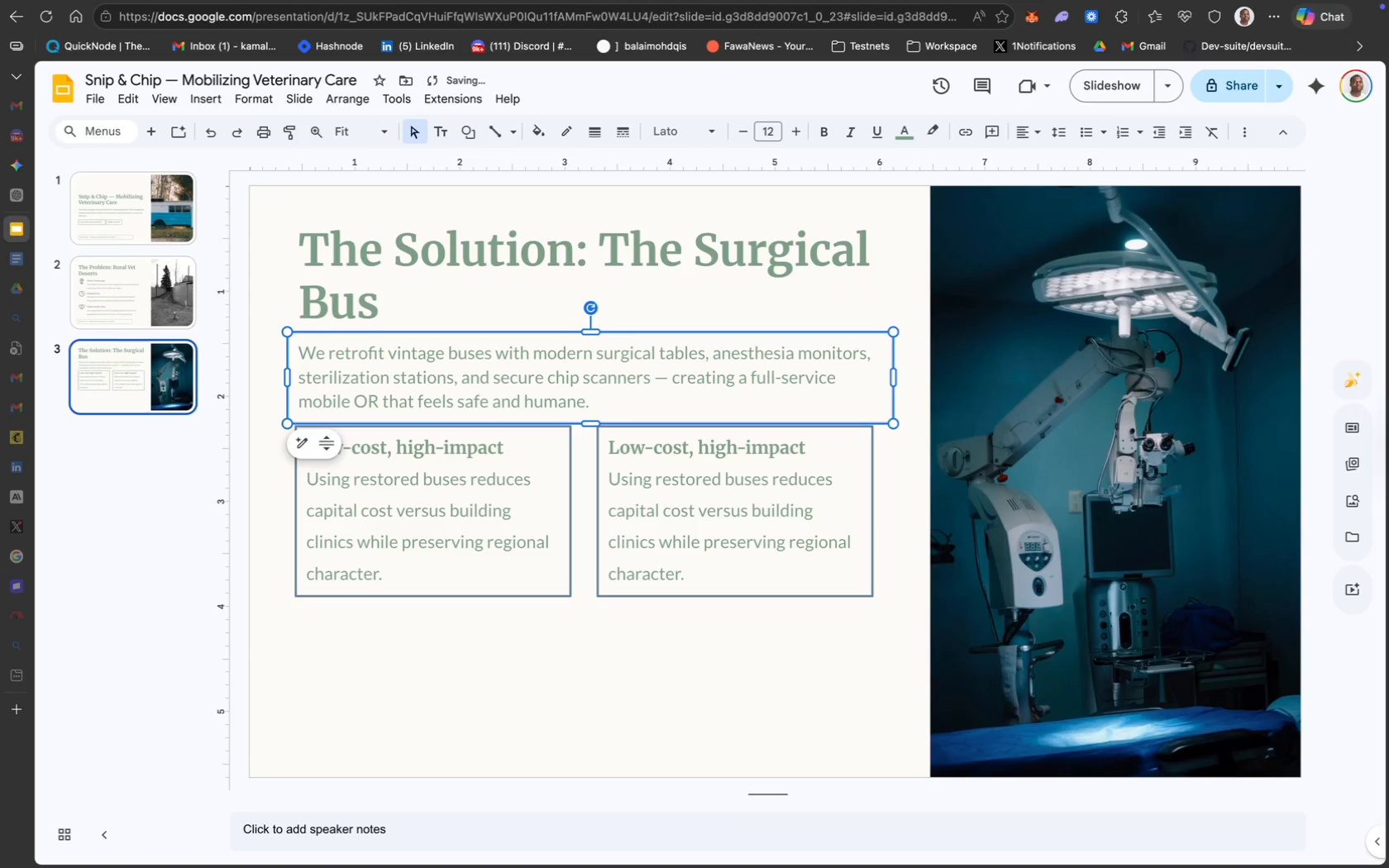 
key(ArrowUp)
 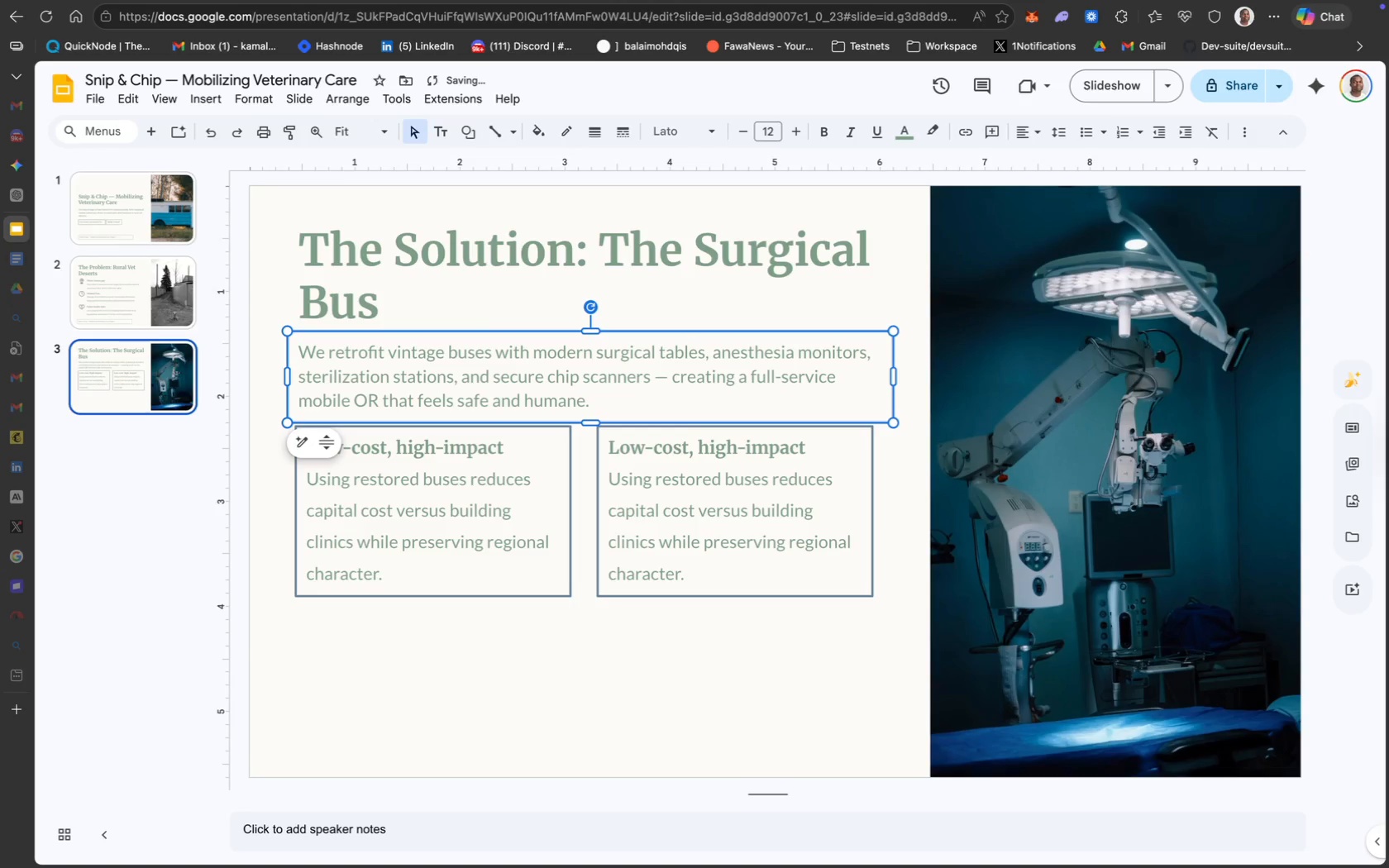 
key(ArrowUp)
 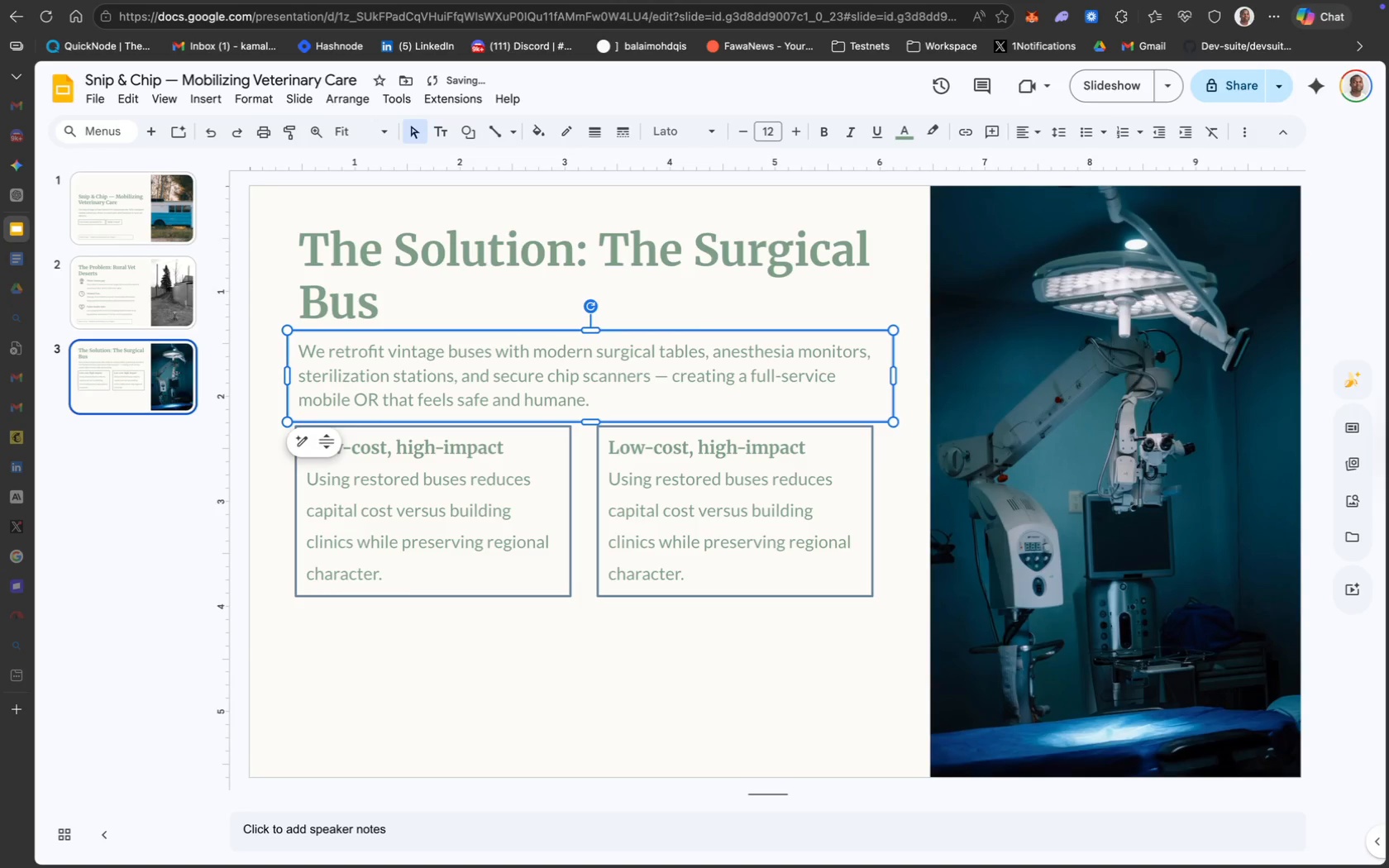 
key(ArrowUp)
 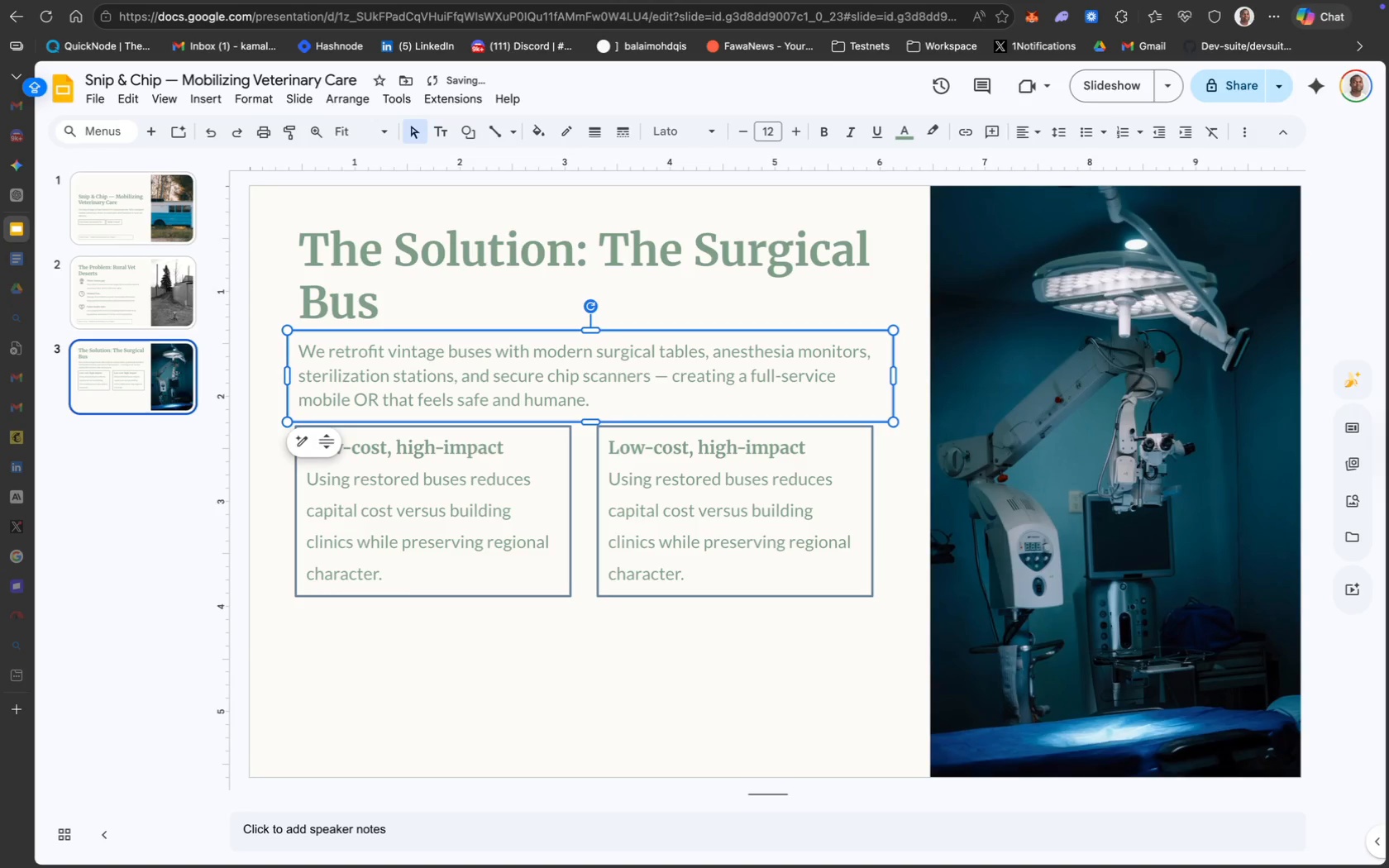 
key(ArrowUp)
 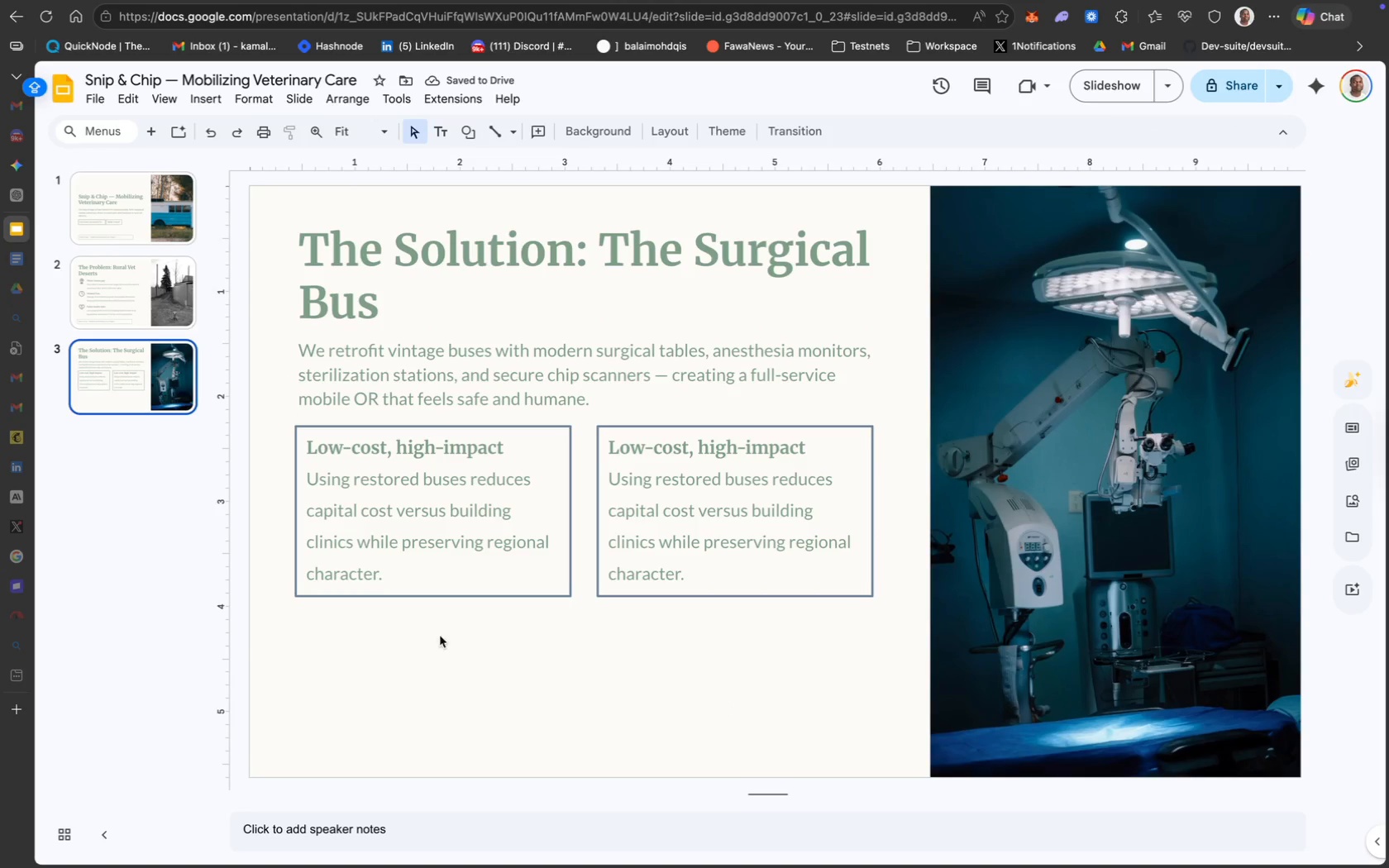 
wait(5.25)
 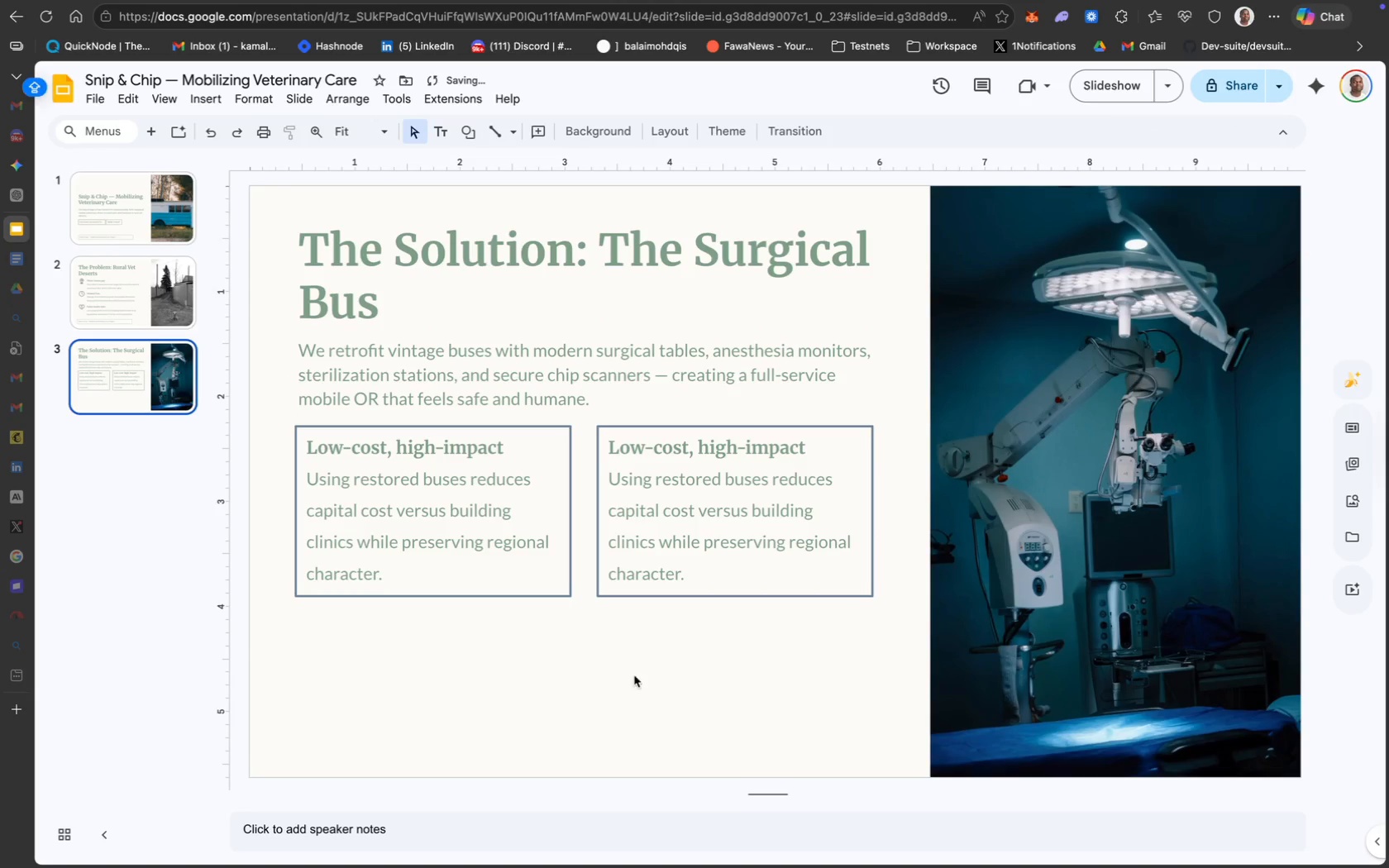 
key(Meta+D)
 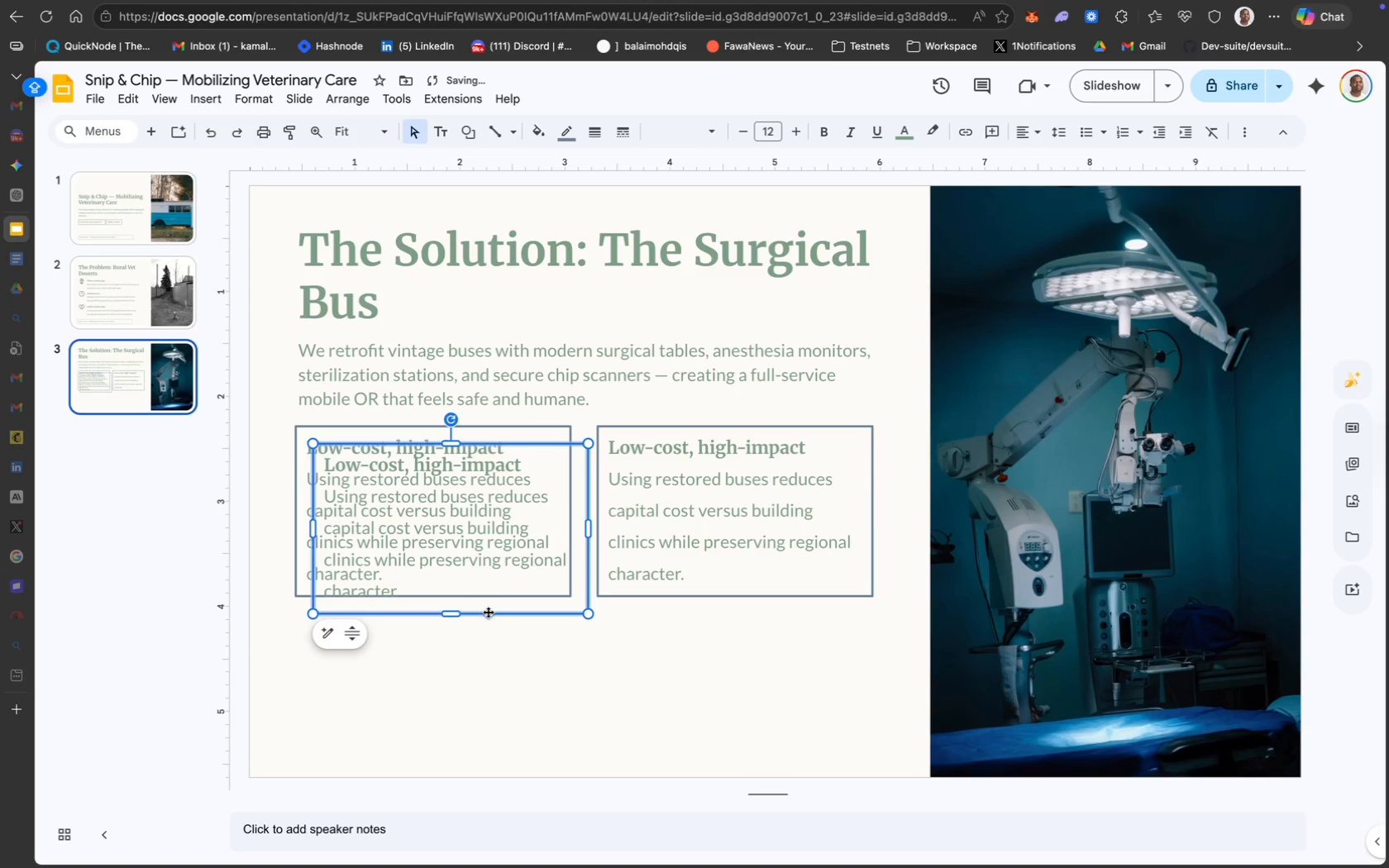 
left_click_drag(start_coordinate=[488, 612], to_coordinate=[470, 768])
 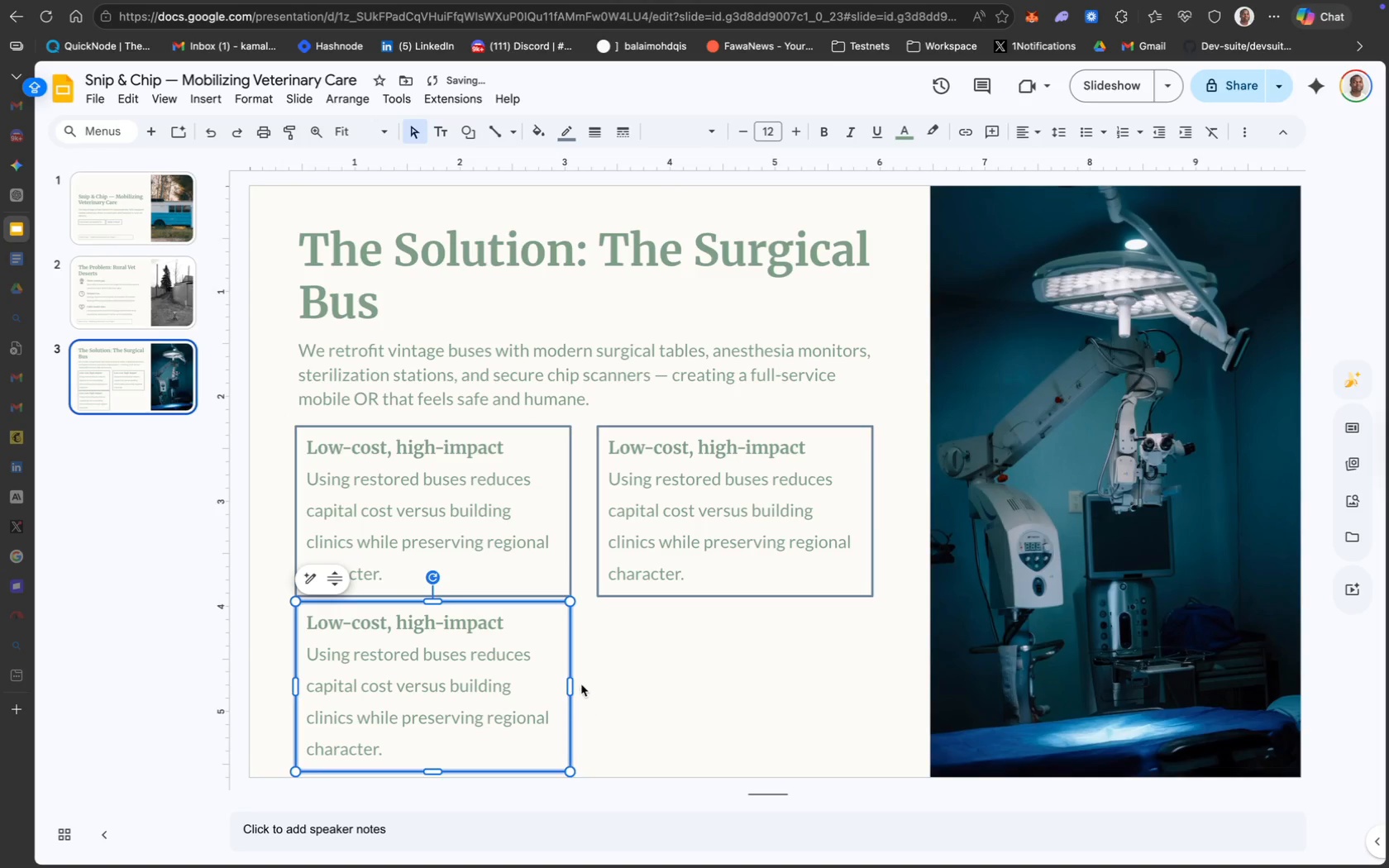 
left_click_drag(start_coordinate=[571, 682], to_coordinate=[872, 674])
 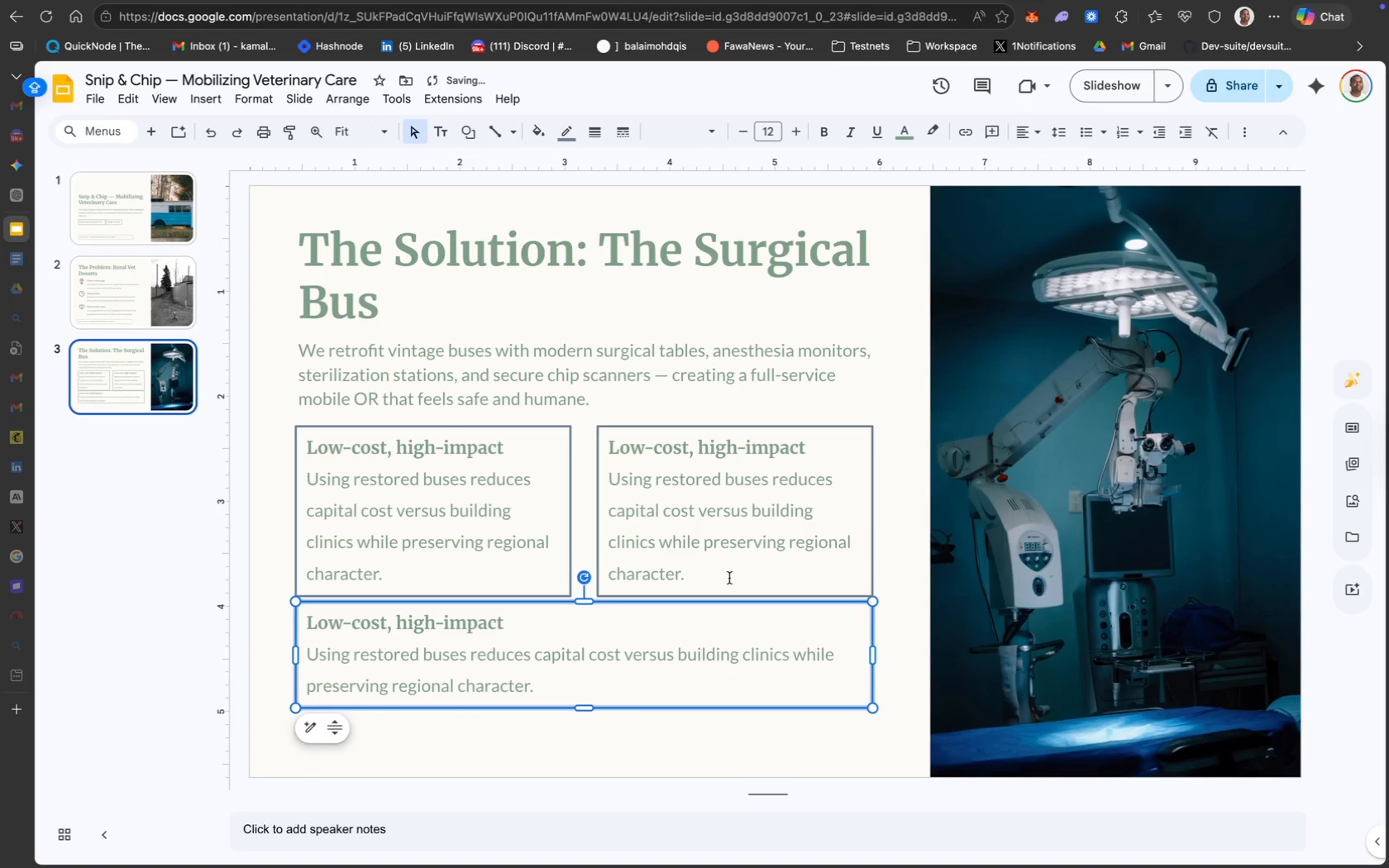 
scroll: coordinate [728, 587], scroll_direction: up, amount: 10.0
 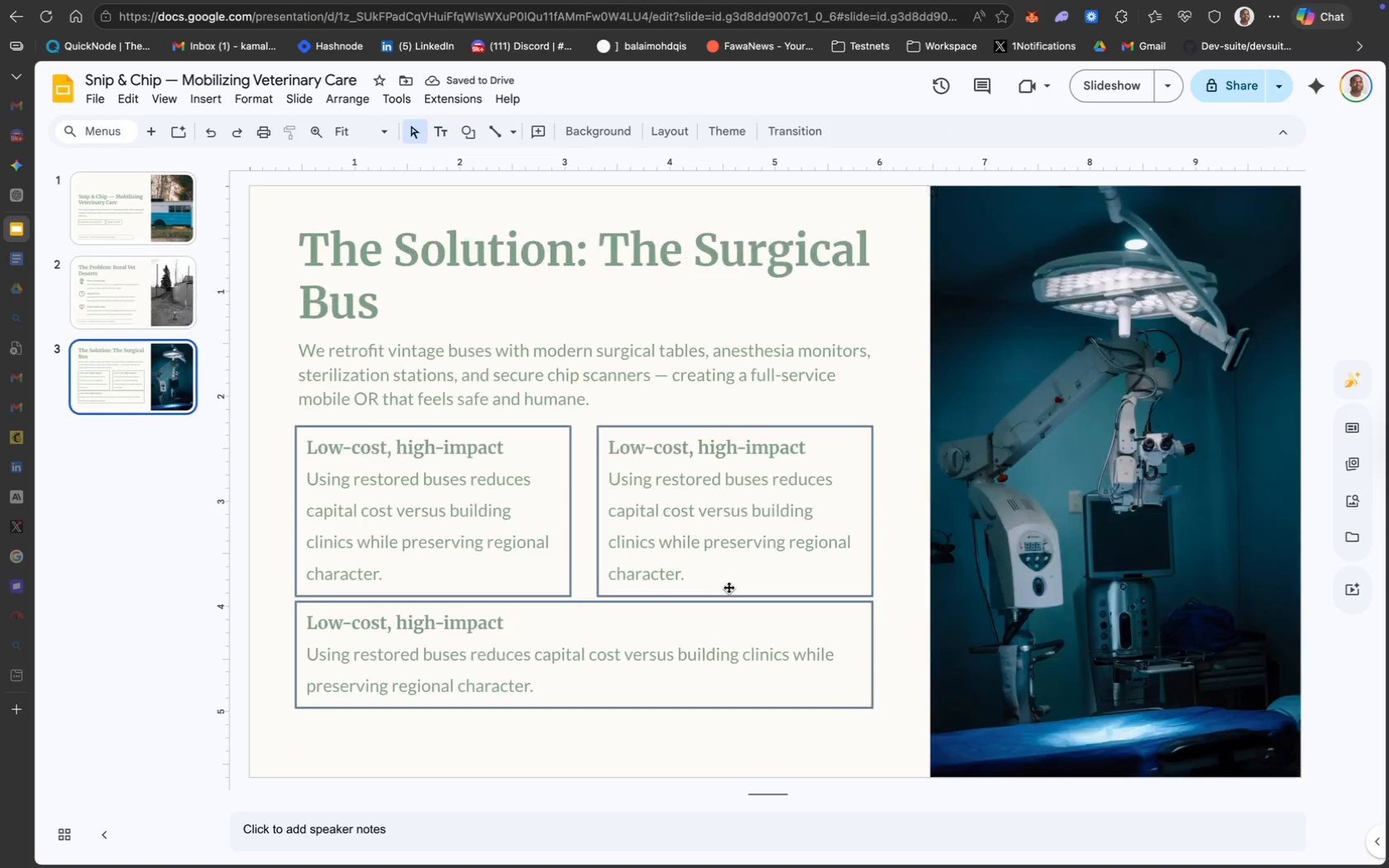 
scroll: coordinate [728, 587], scroll_direction: down, amount: 81.0
 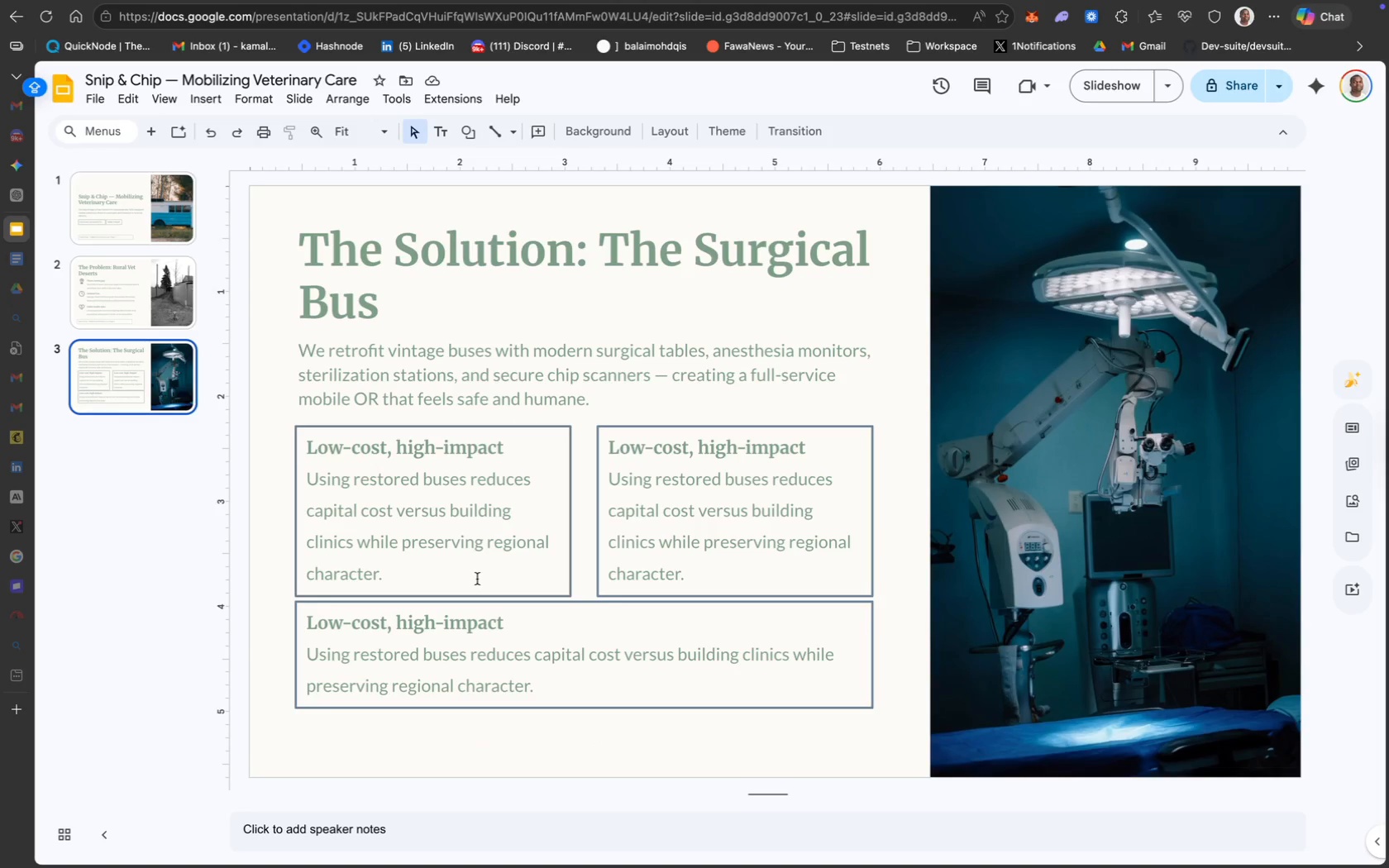 
wait(9.09)
 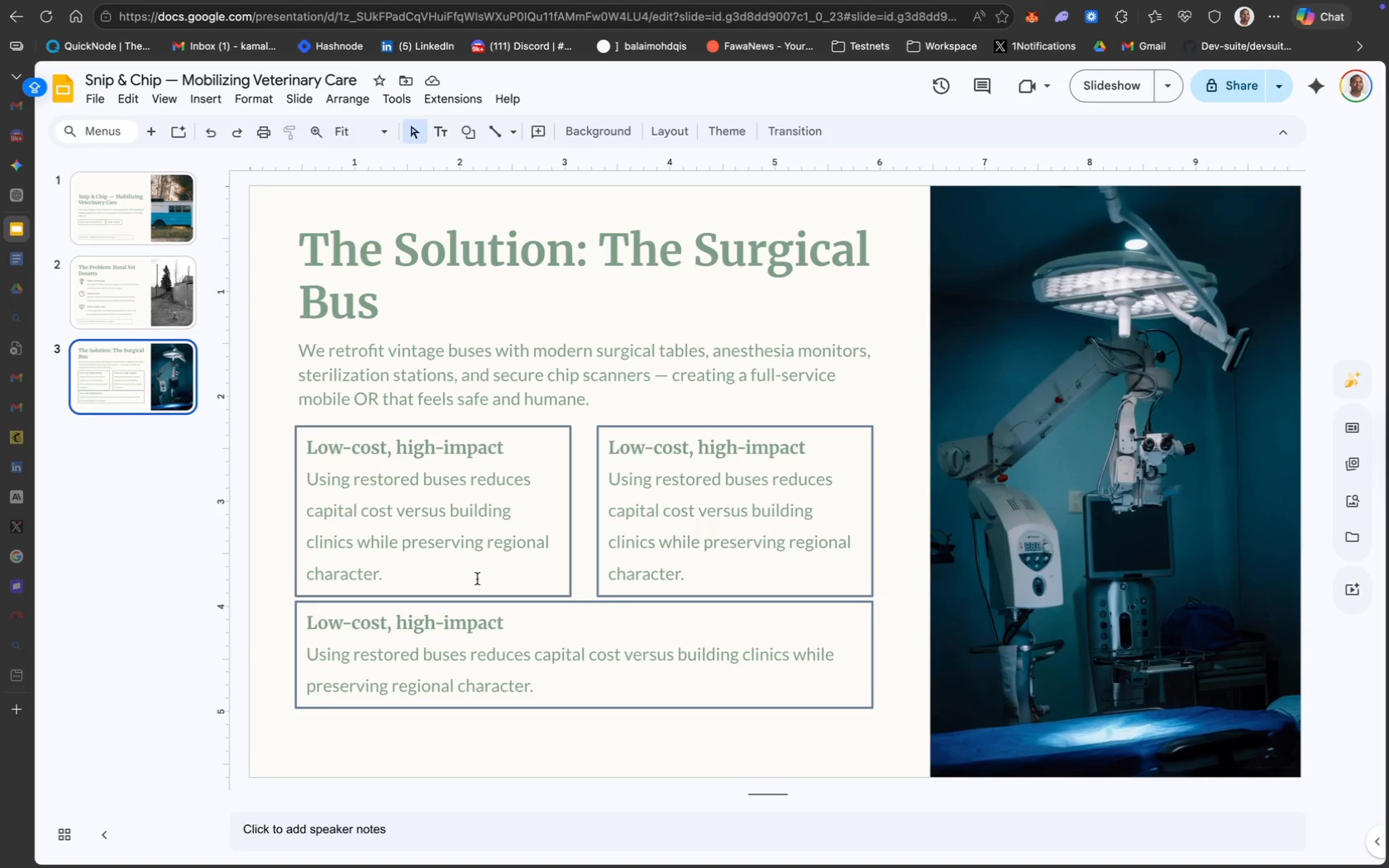 
left_click([476, 212])
 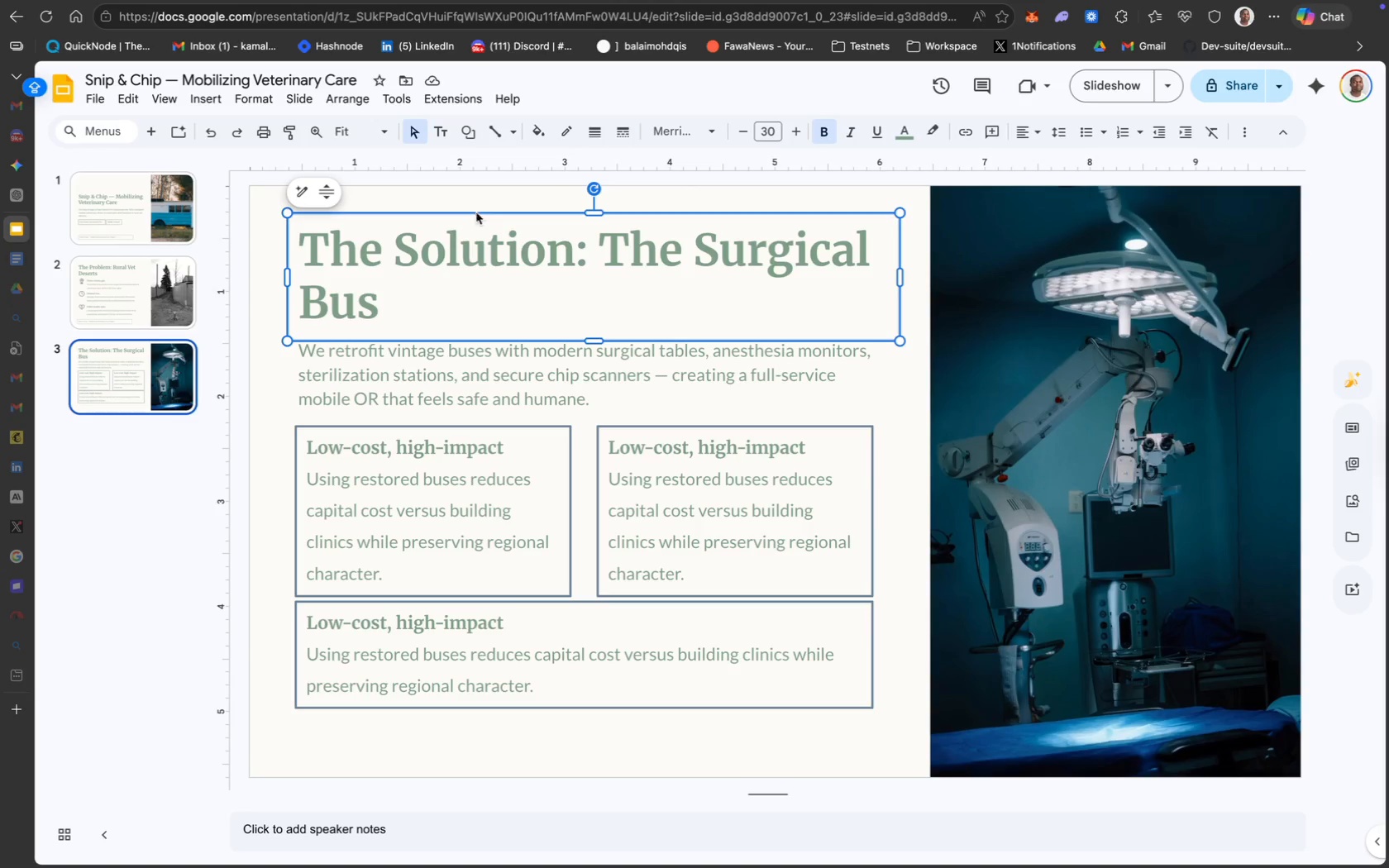 
key(ArrowUp)
 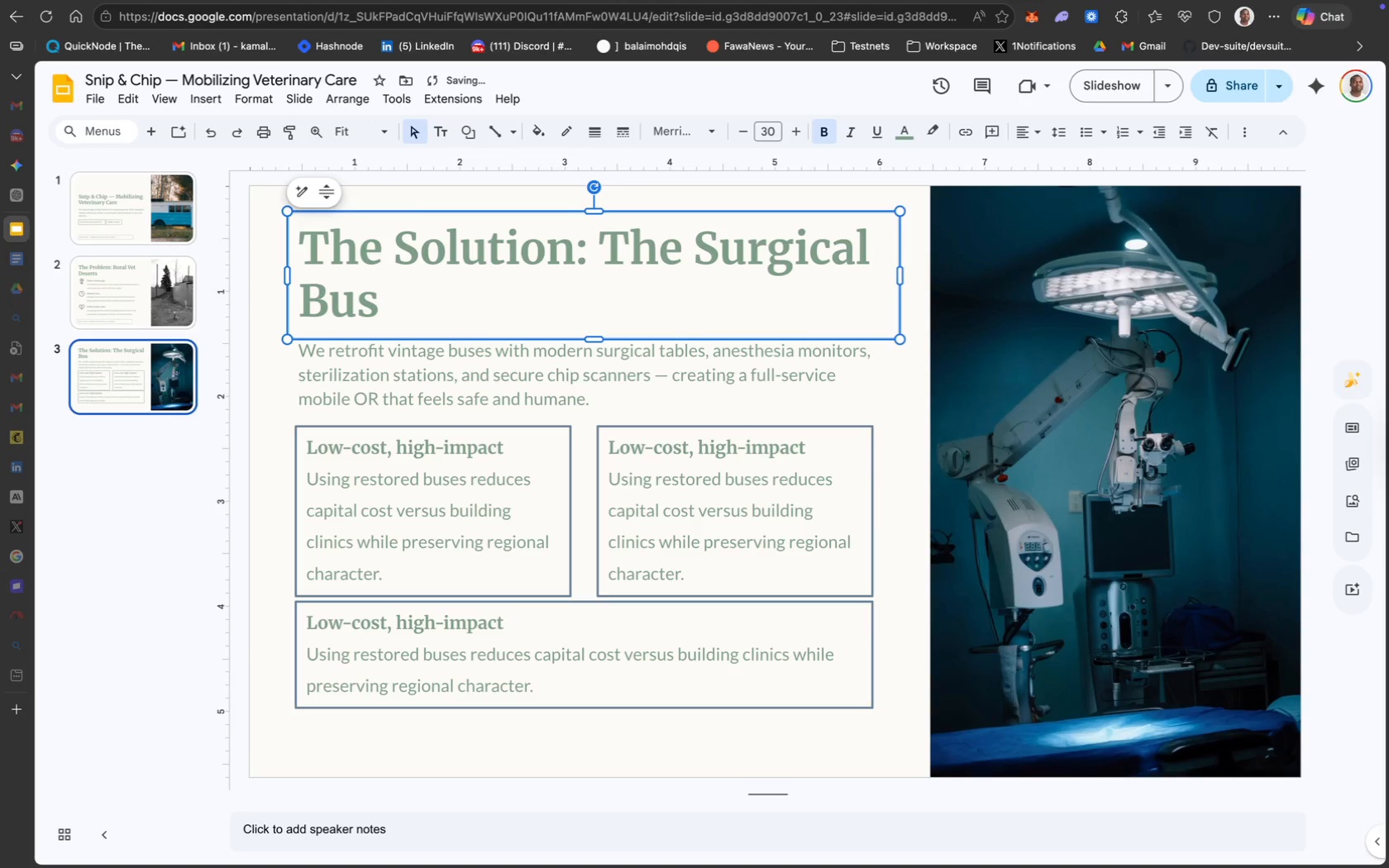 
key(ArrowUp)
 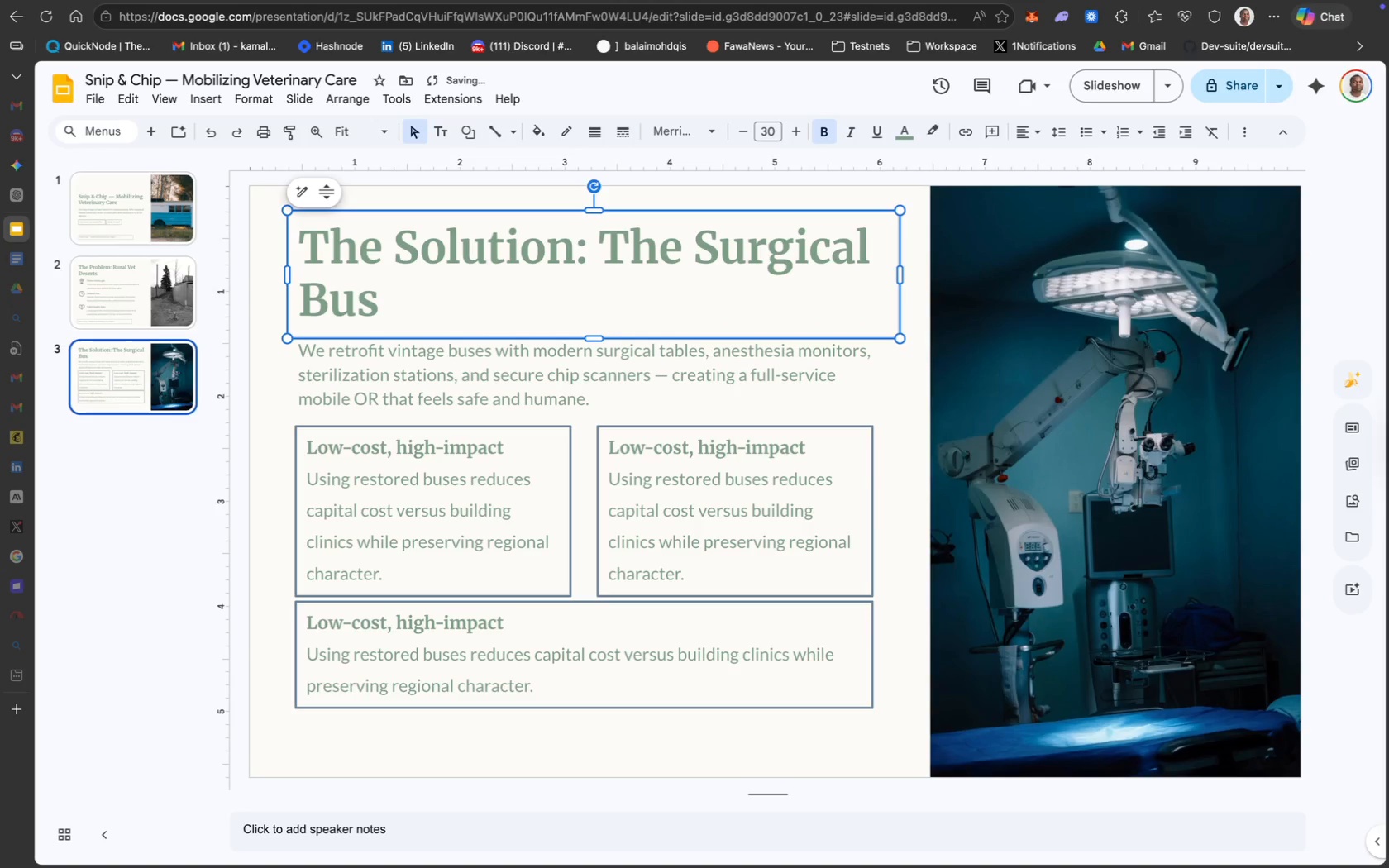 
key(ArrowUp)
 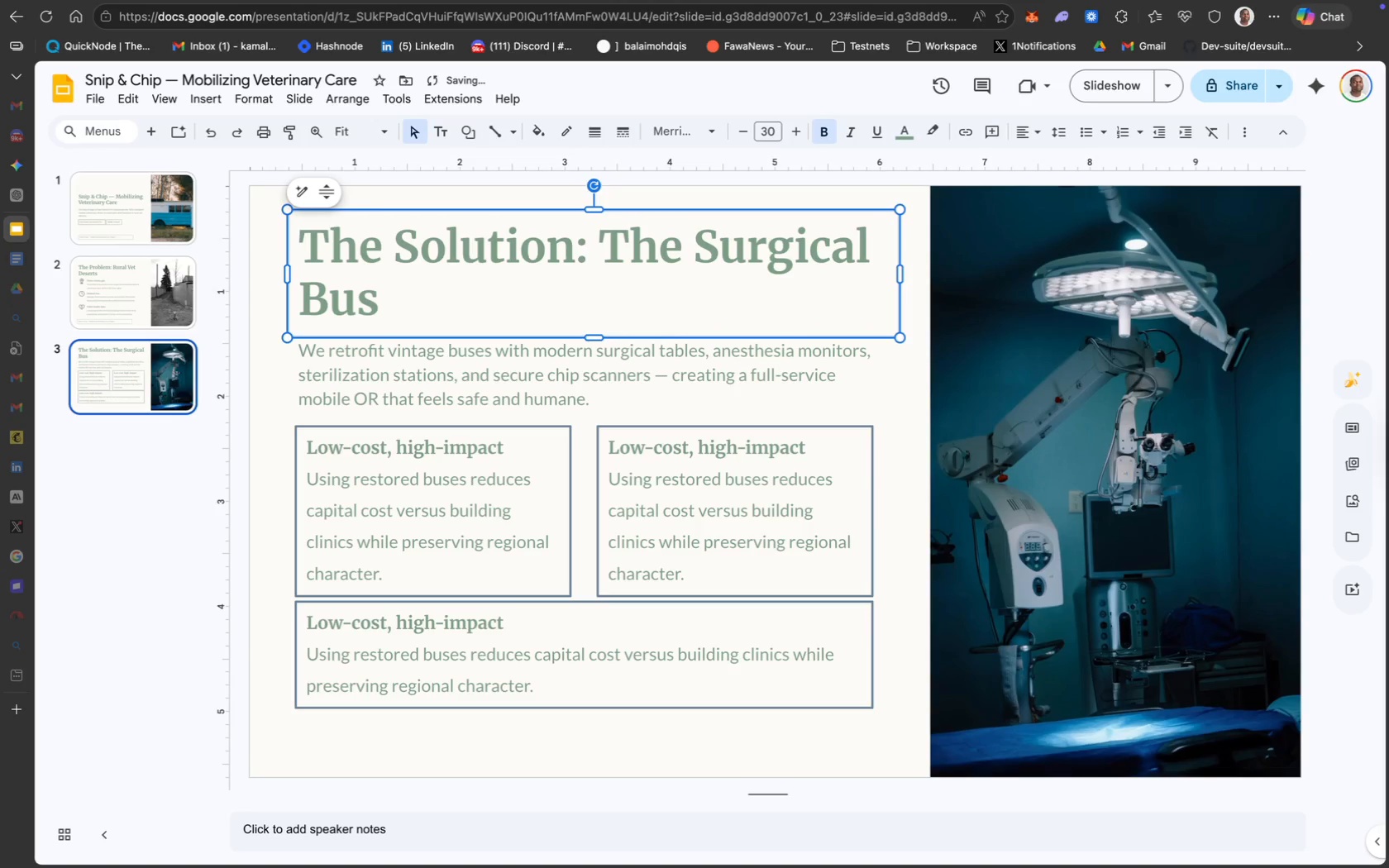 
key(ArrowUp)
 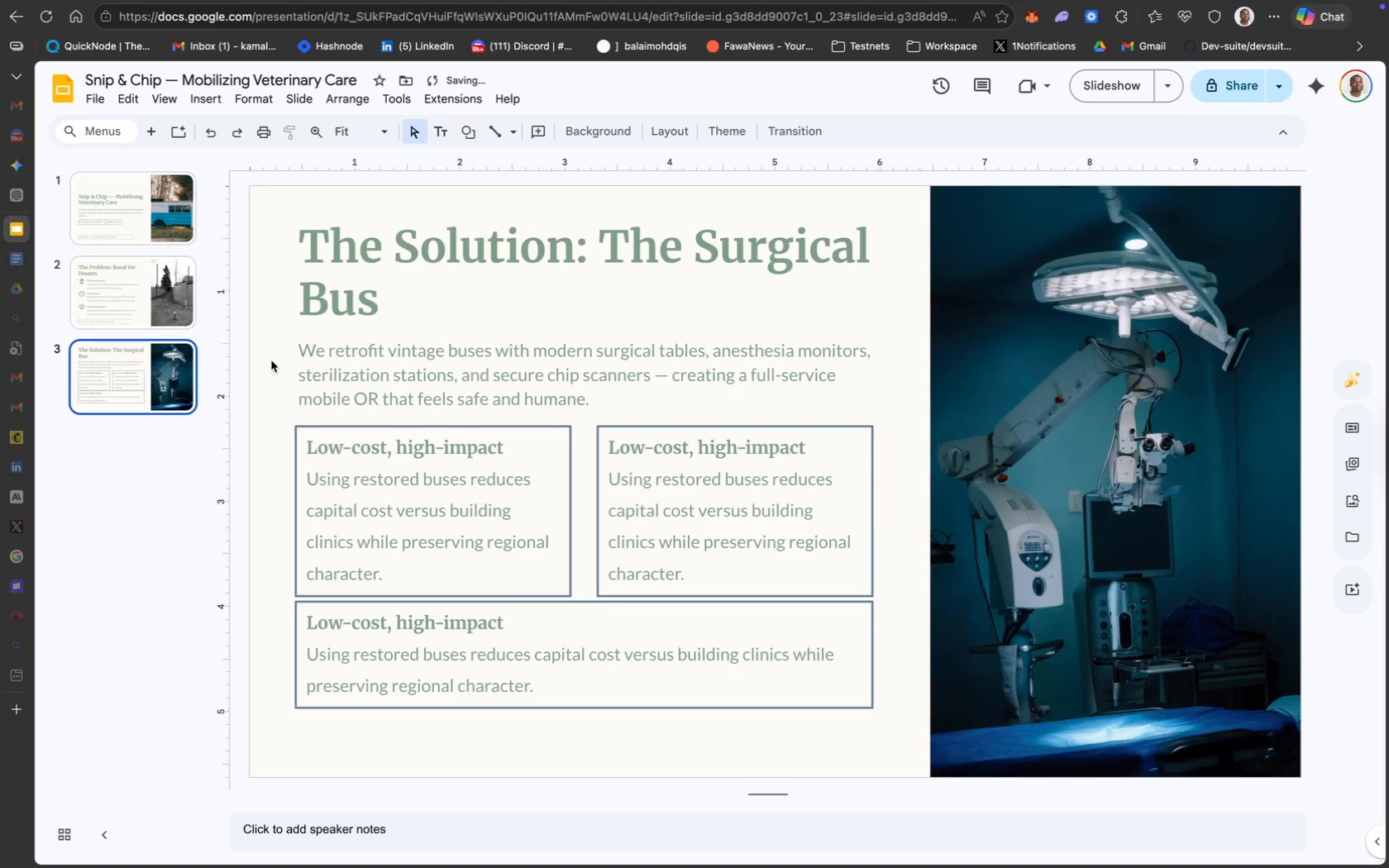 
left_click_drag(start_coordinate=[272, 357], to_coordinate=[723, 546])
 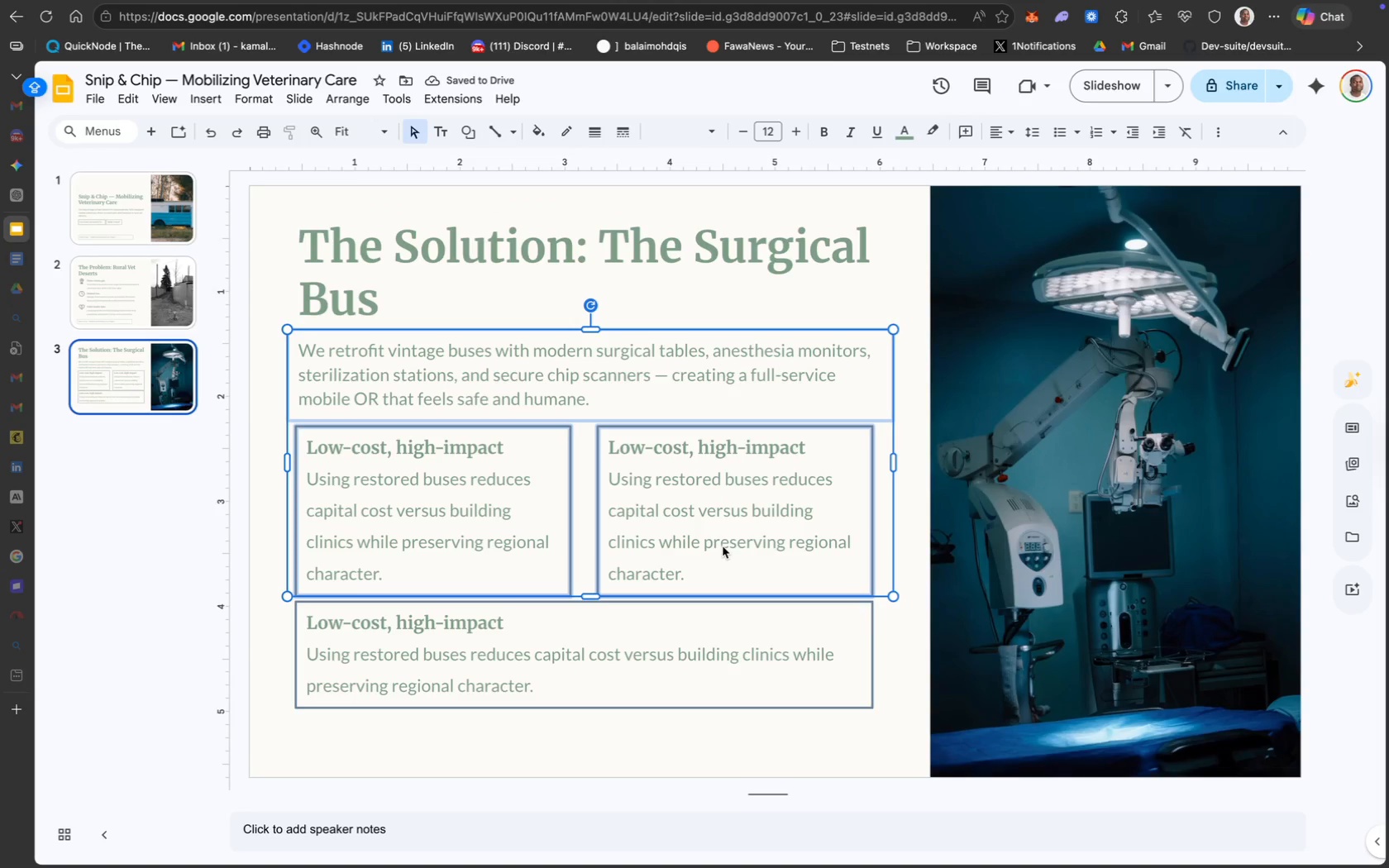 
key(ArrowUp)
 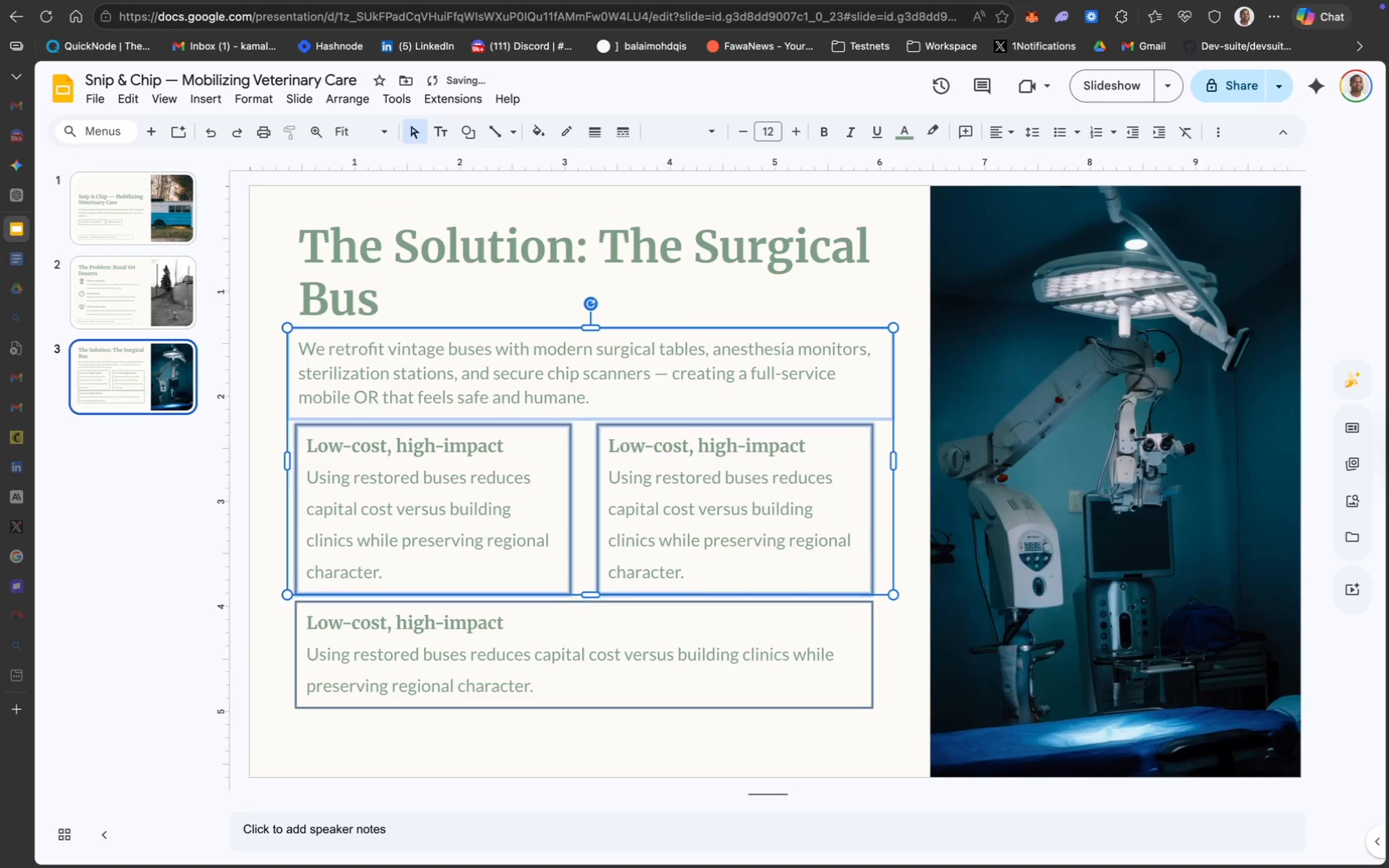 
key(ArrowUp)
 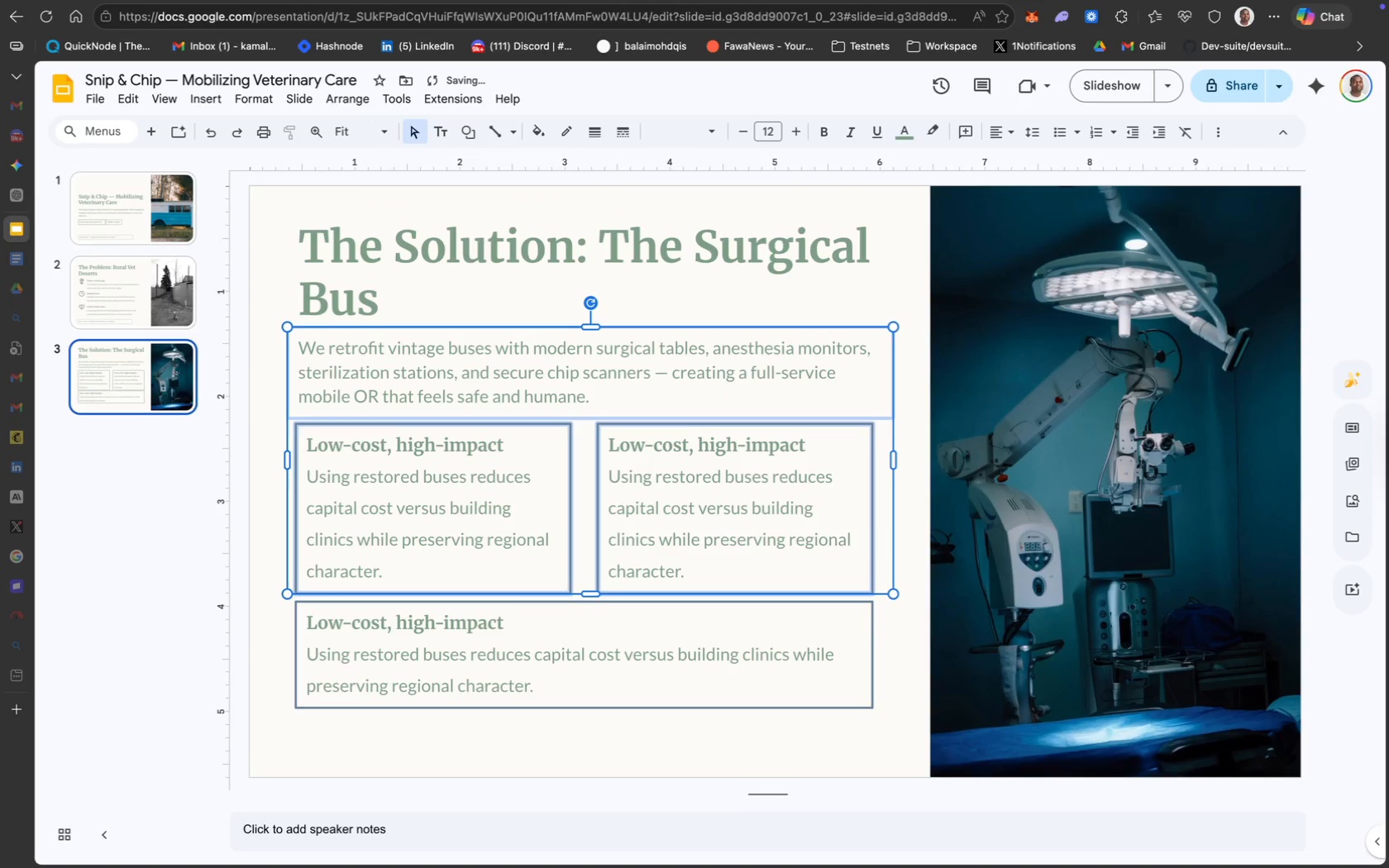 
key(ArrowUp)
 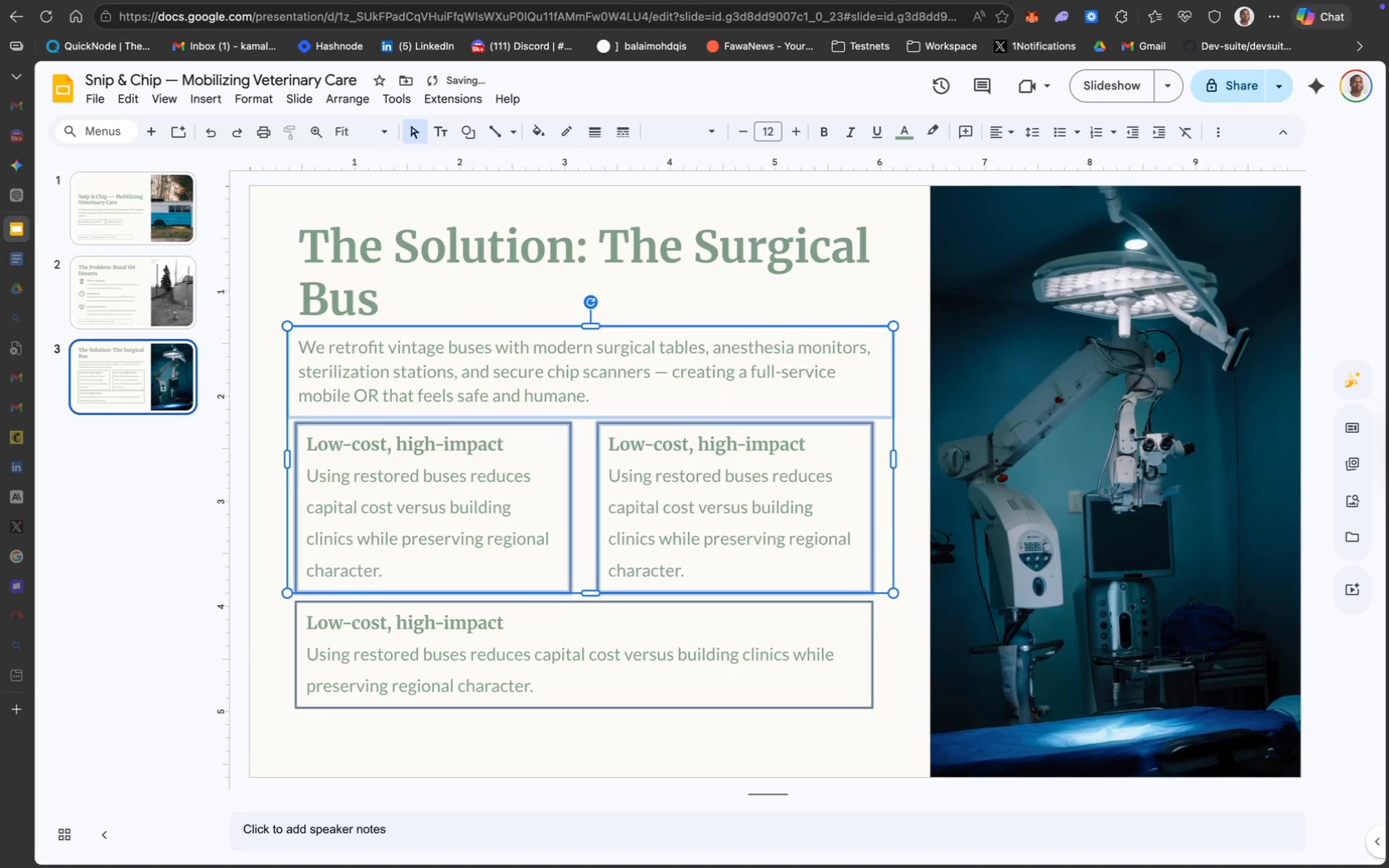 
key(ArrowUp)
 